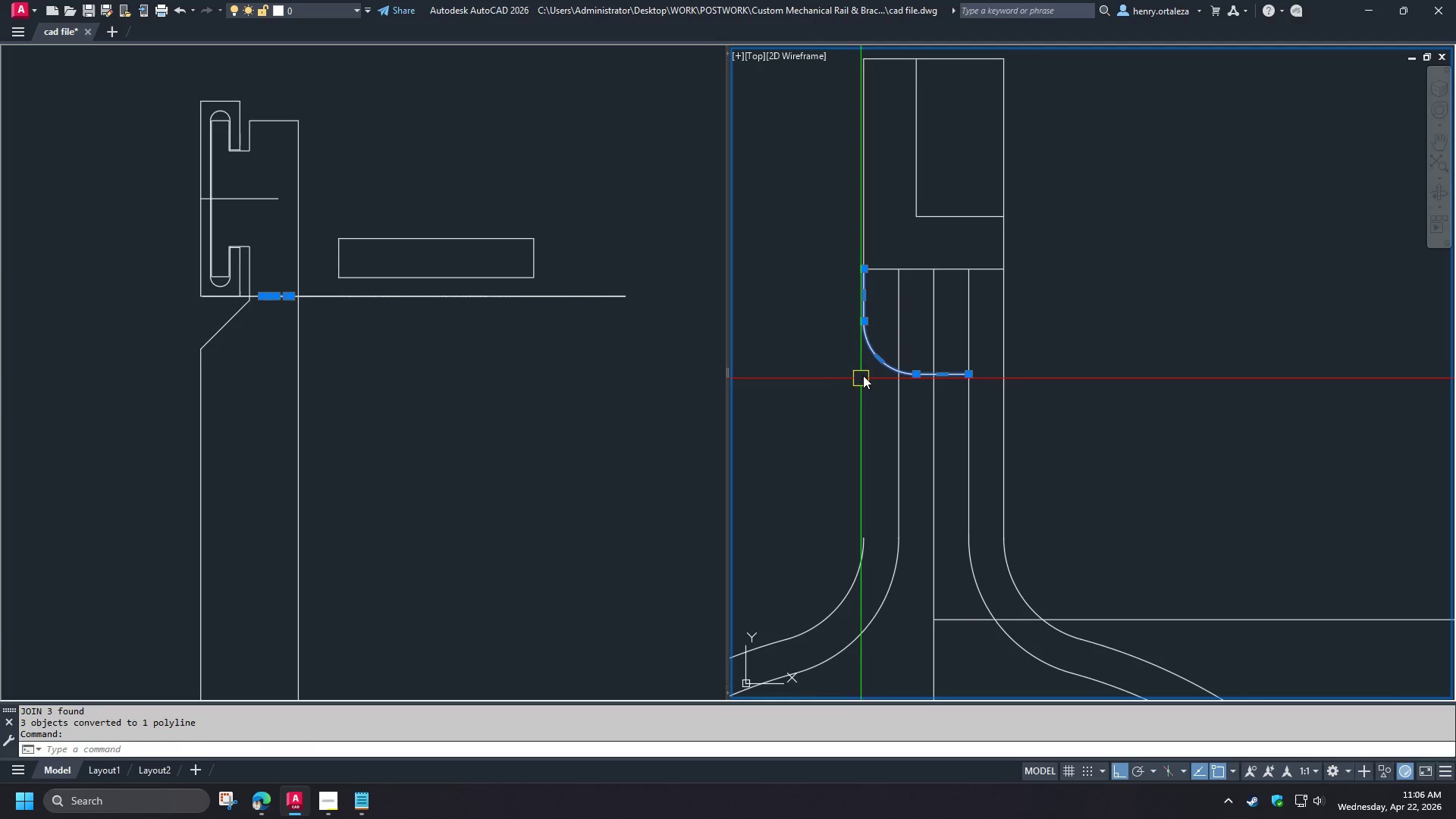 
right_click([864, 375])
 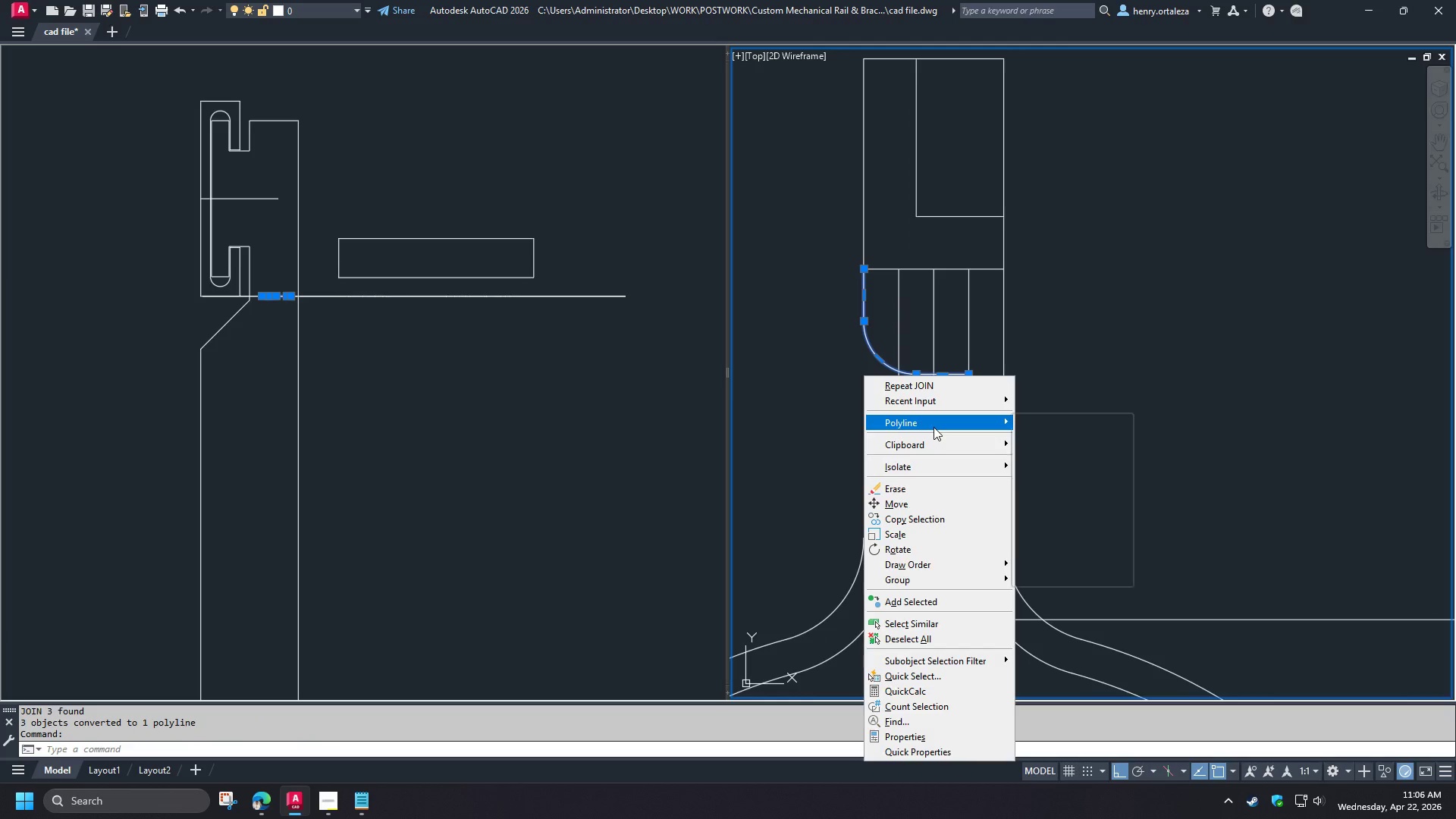 
left_click([934, 426])
 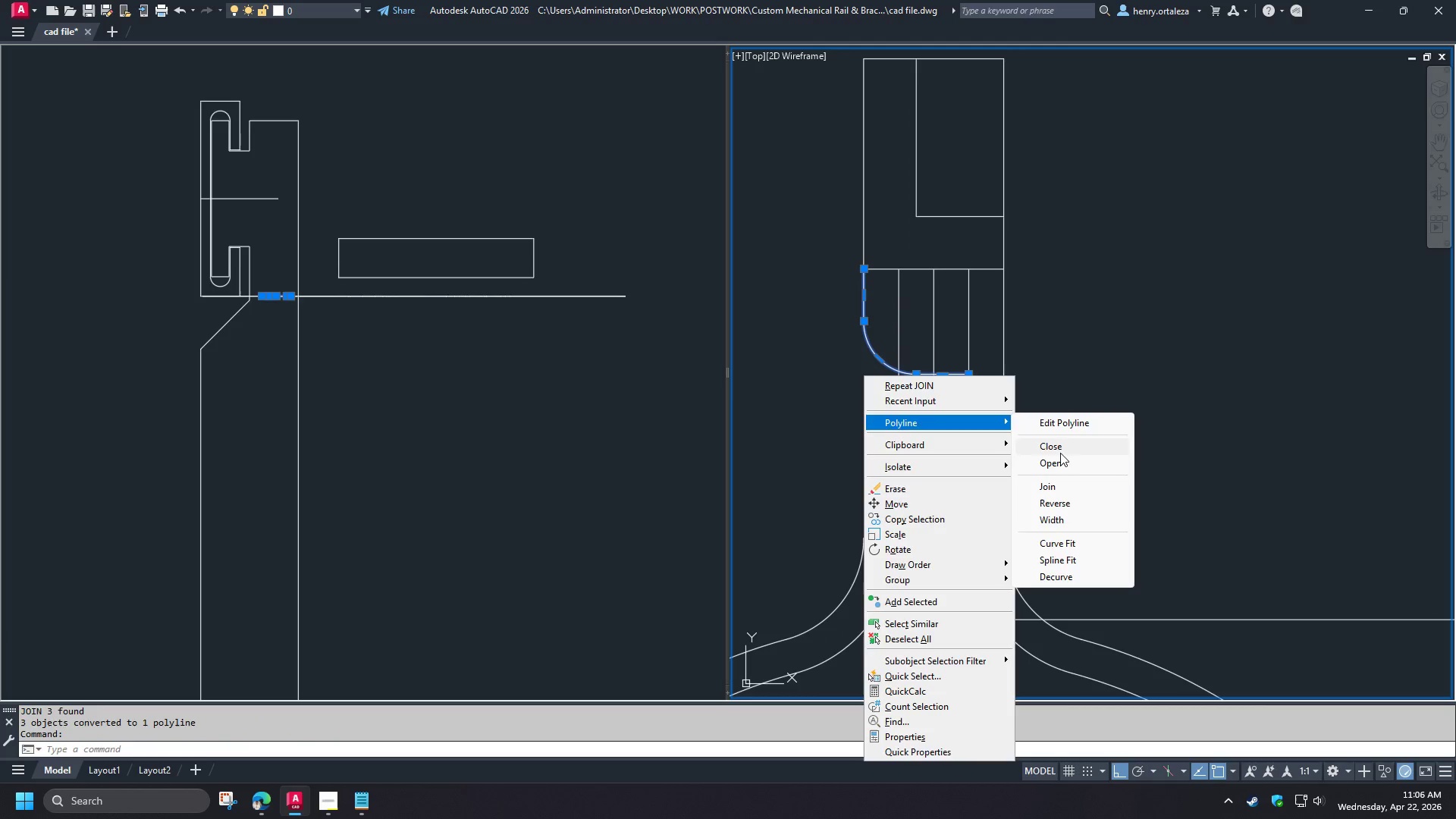 
left_click([1057, 444])
 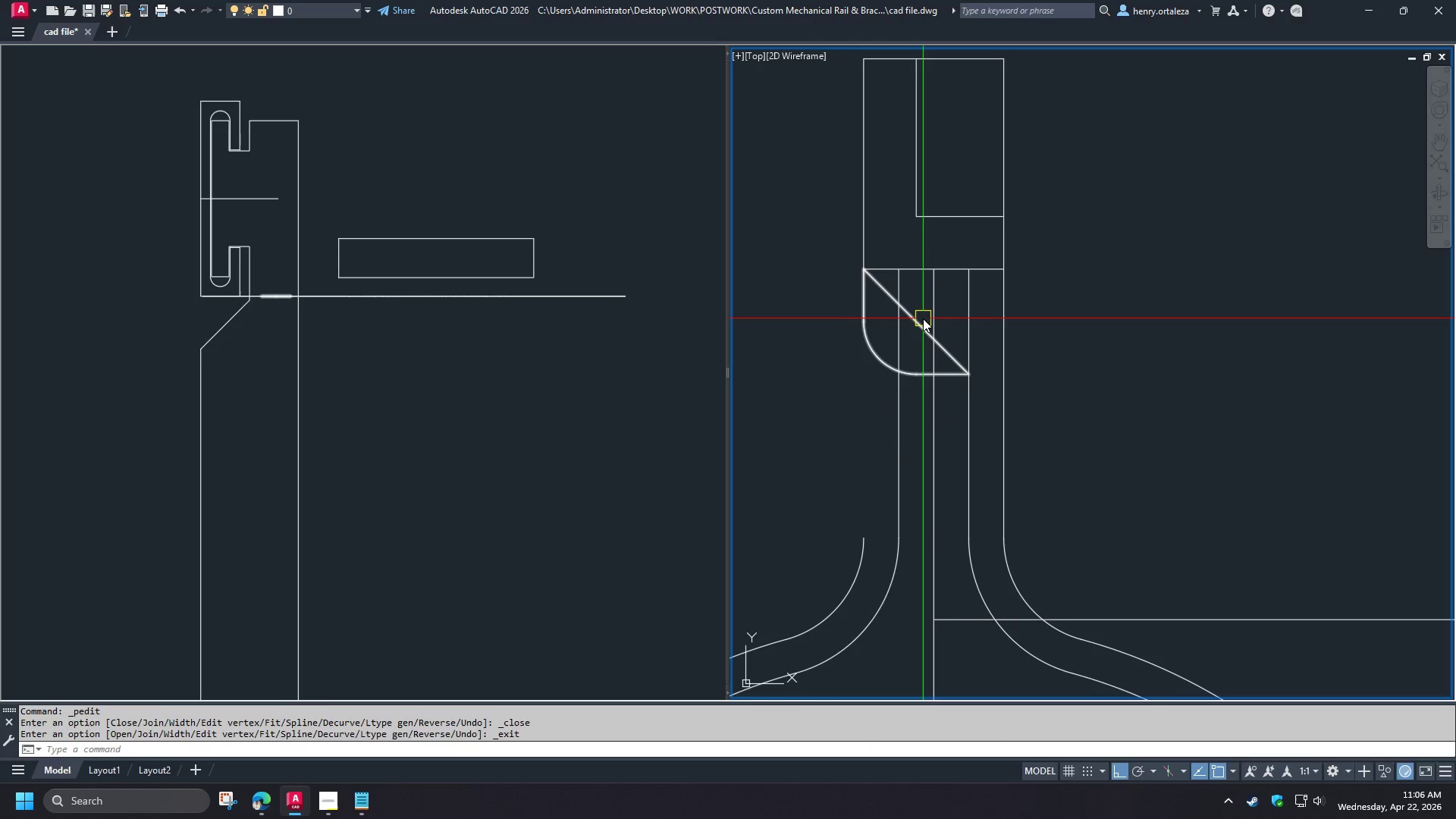 
left_click([923, 318])
 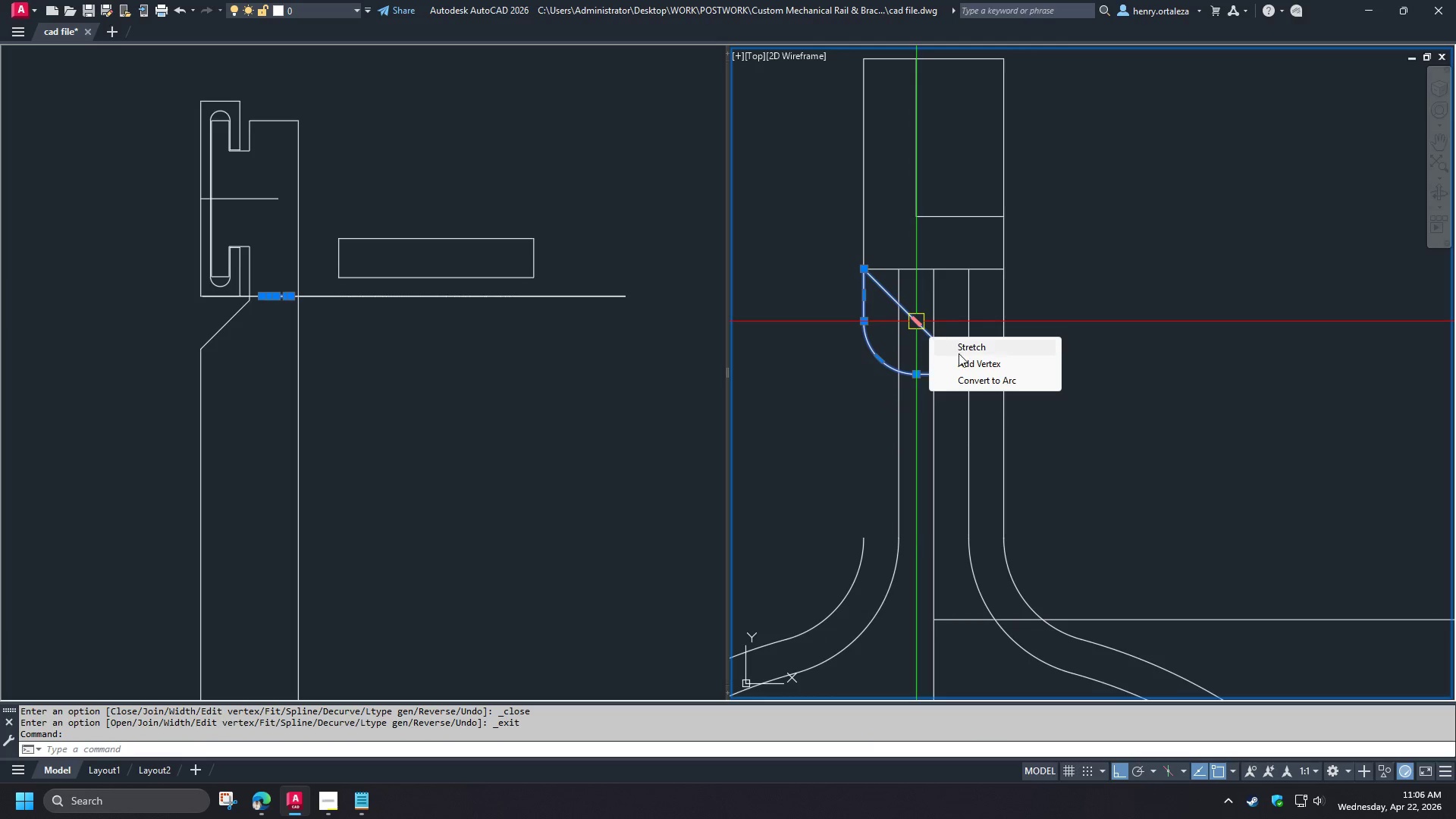 
left_click([964, 361])
 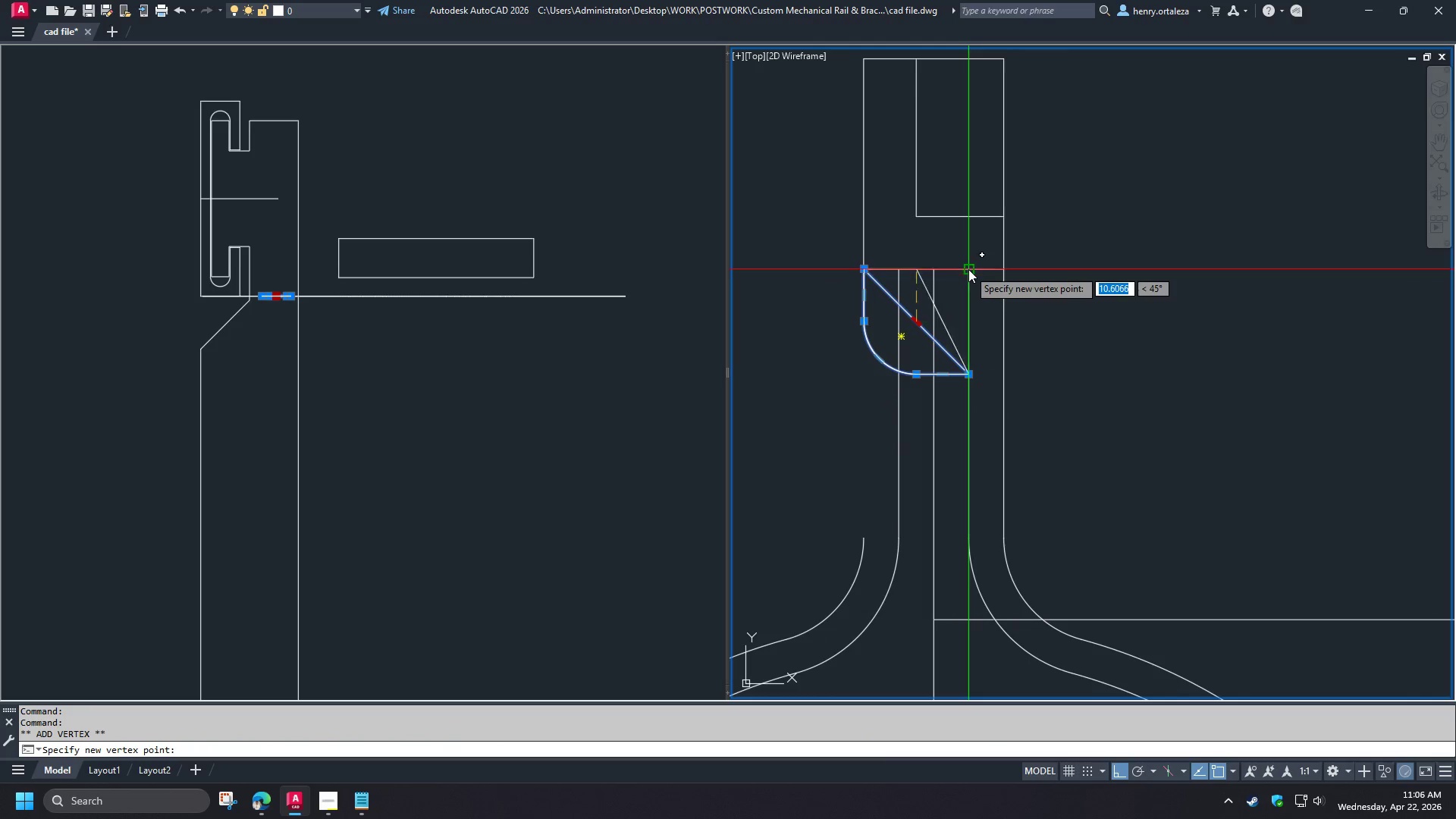 
left_click([968, 269])
 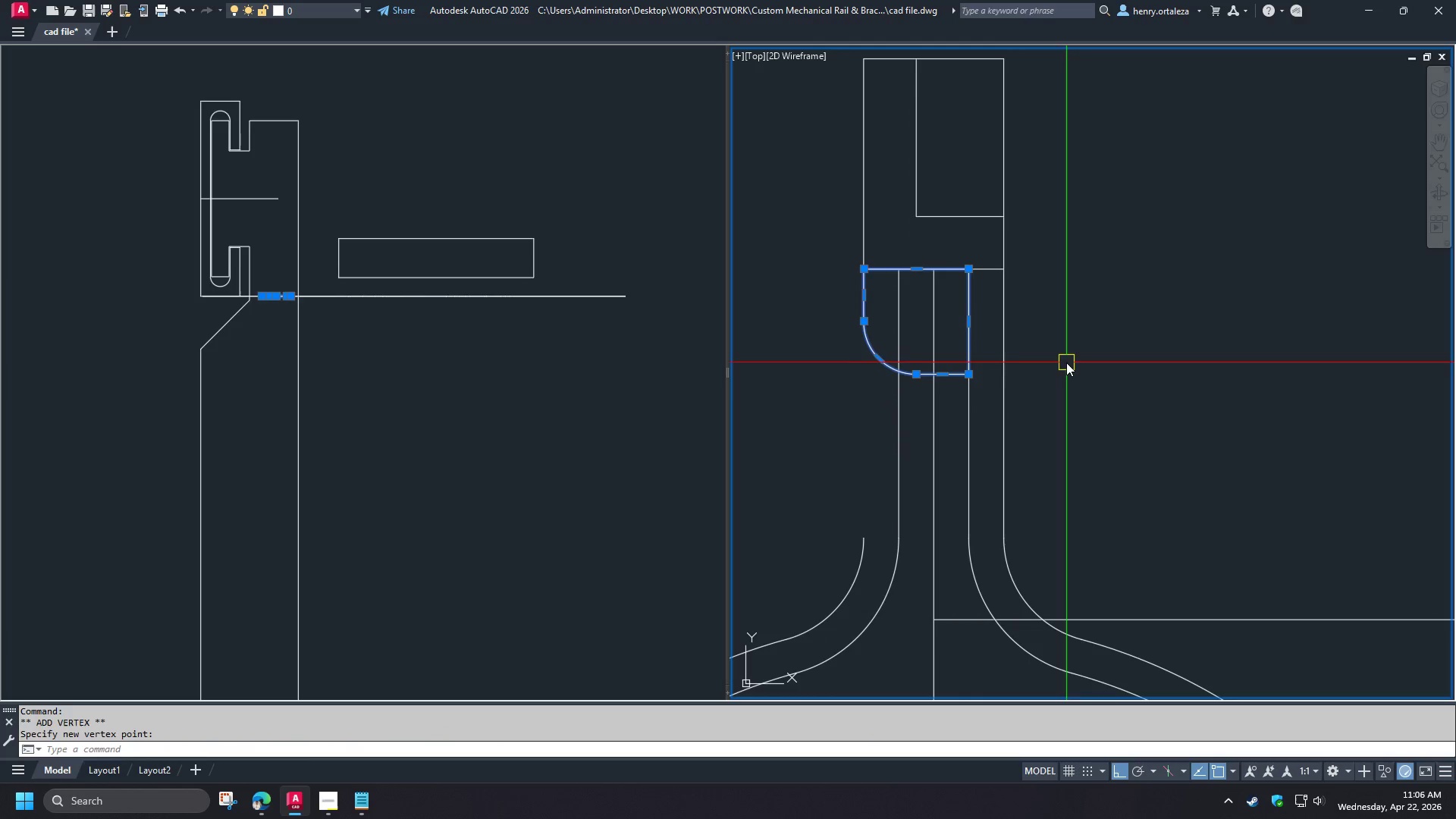 
key(Escape)
type(c cen )
 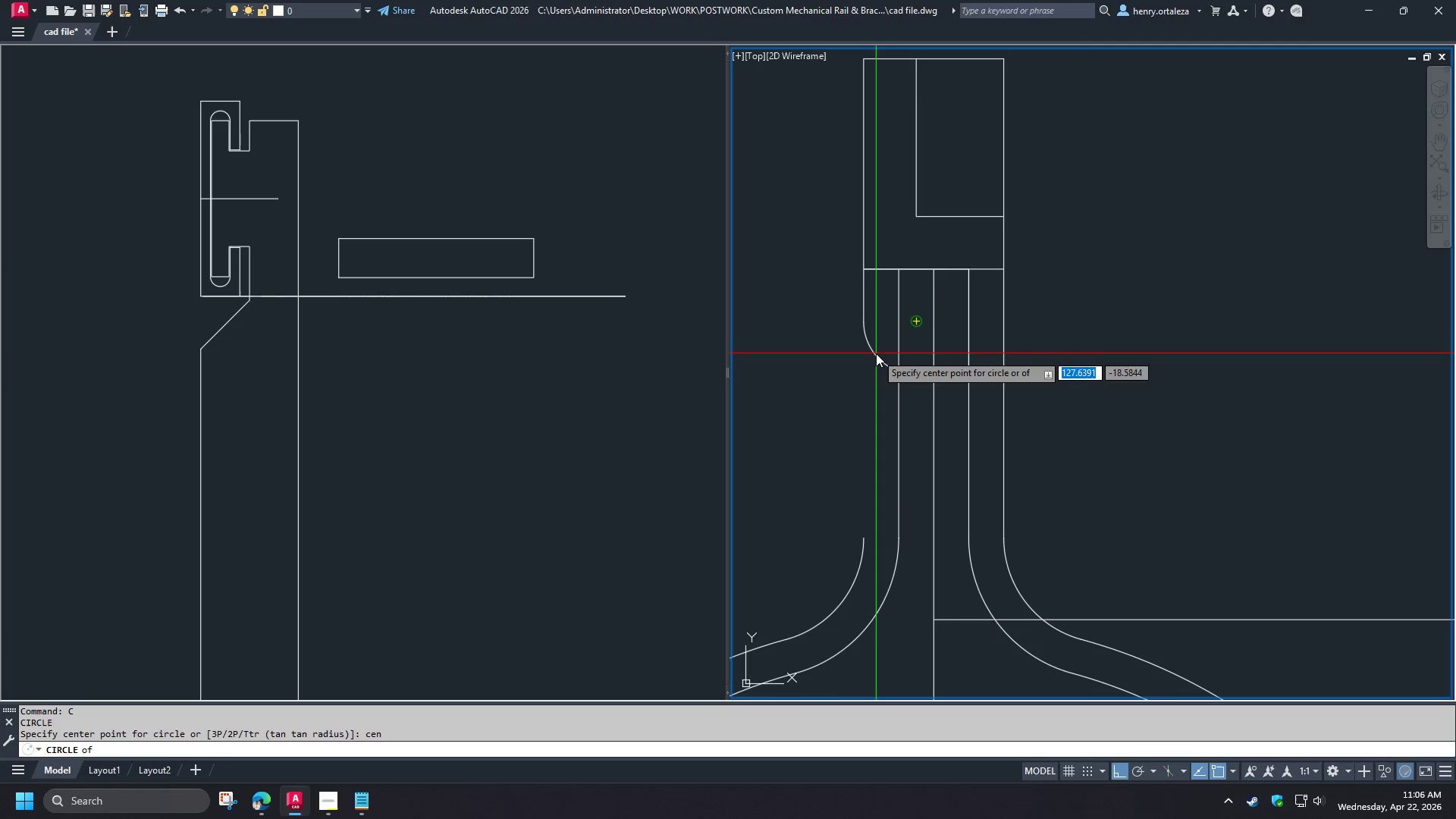 
left_click([876, 353])
 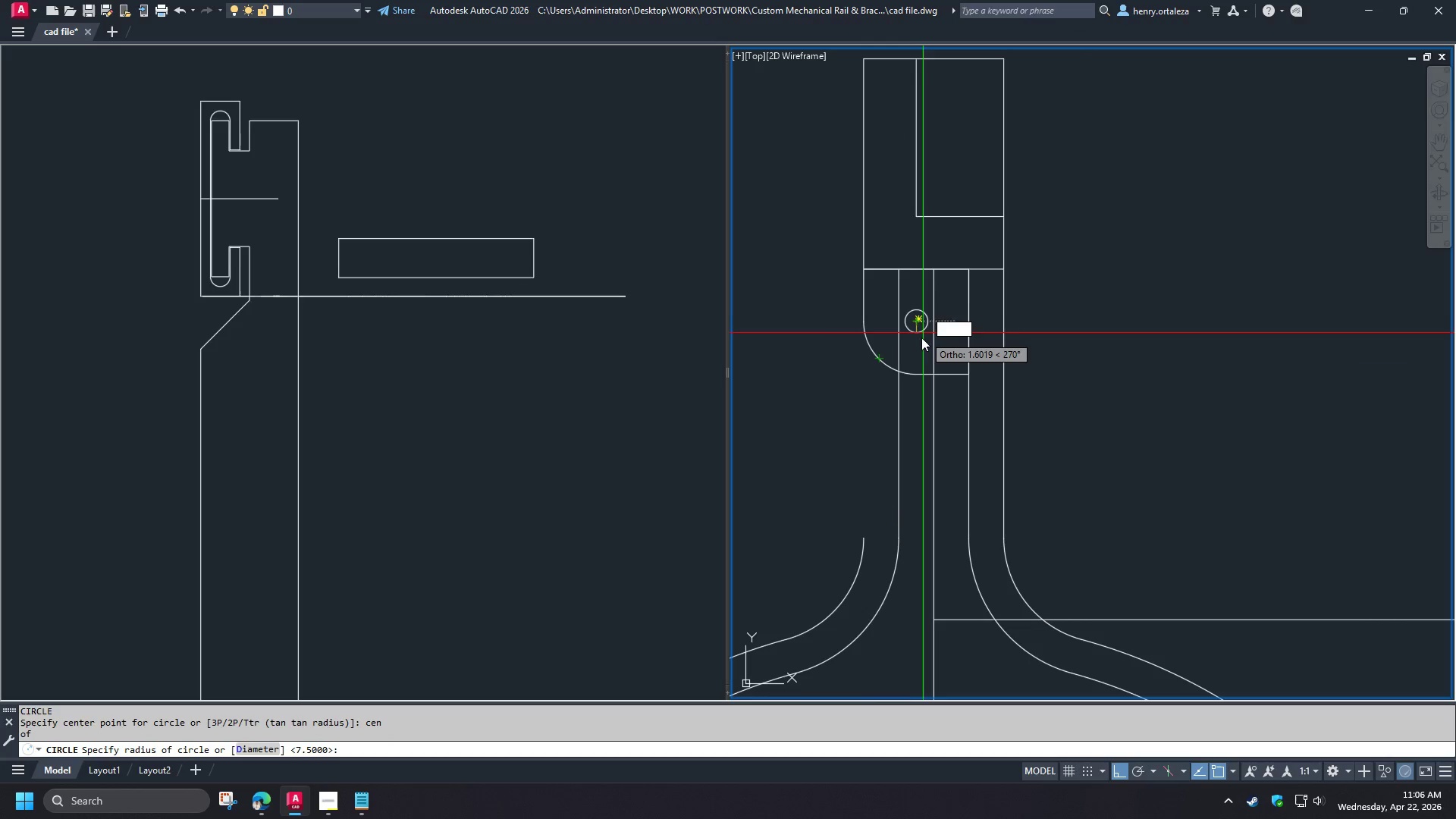 
scroll: coordinate [919, 340], scroll_direction: up, amount: 1.0
 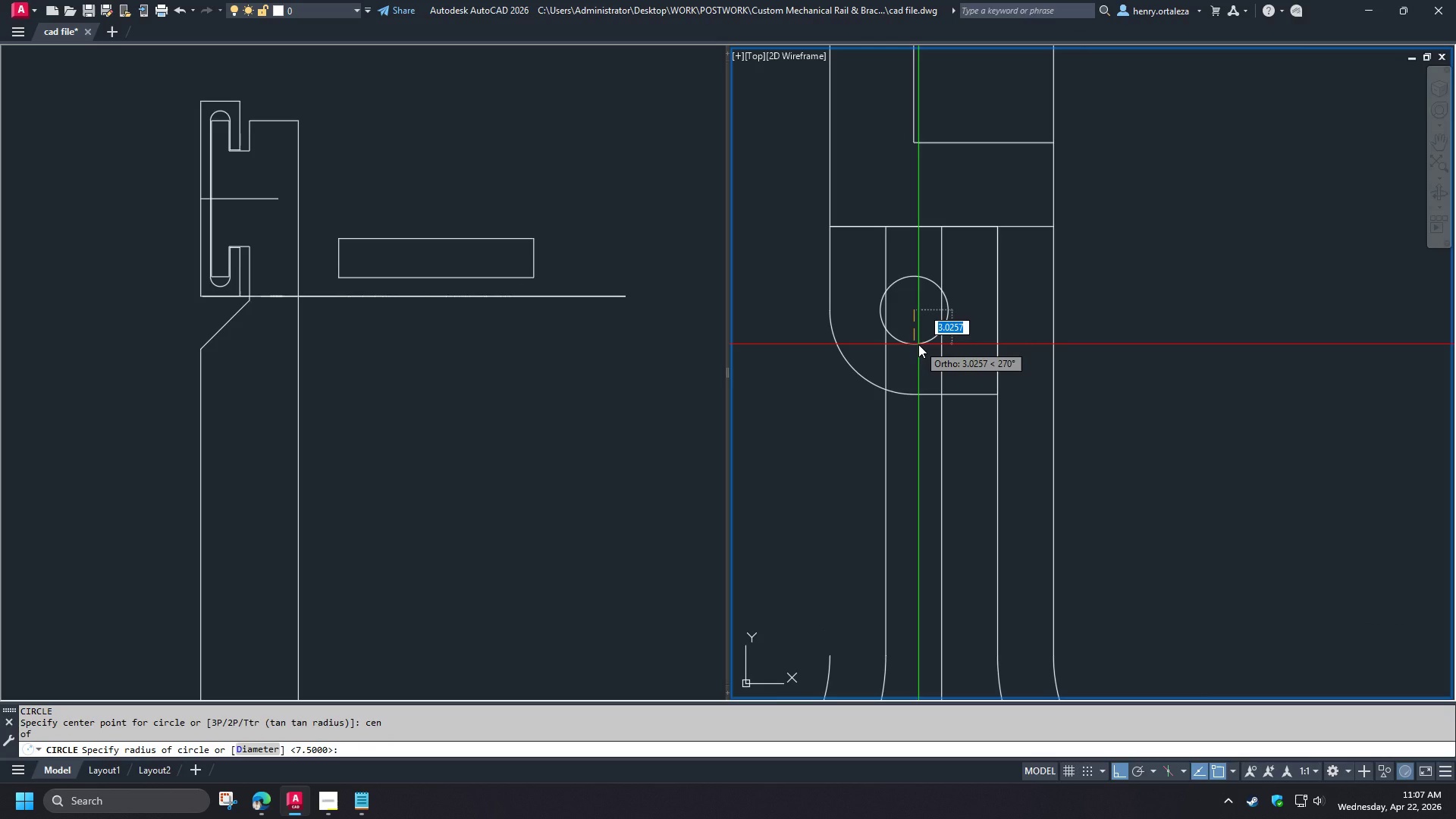 
key(D)
 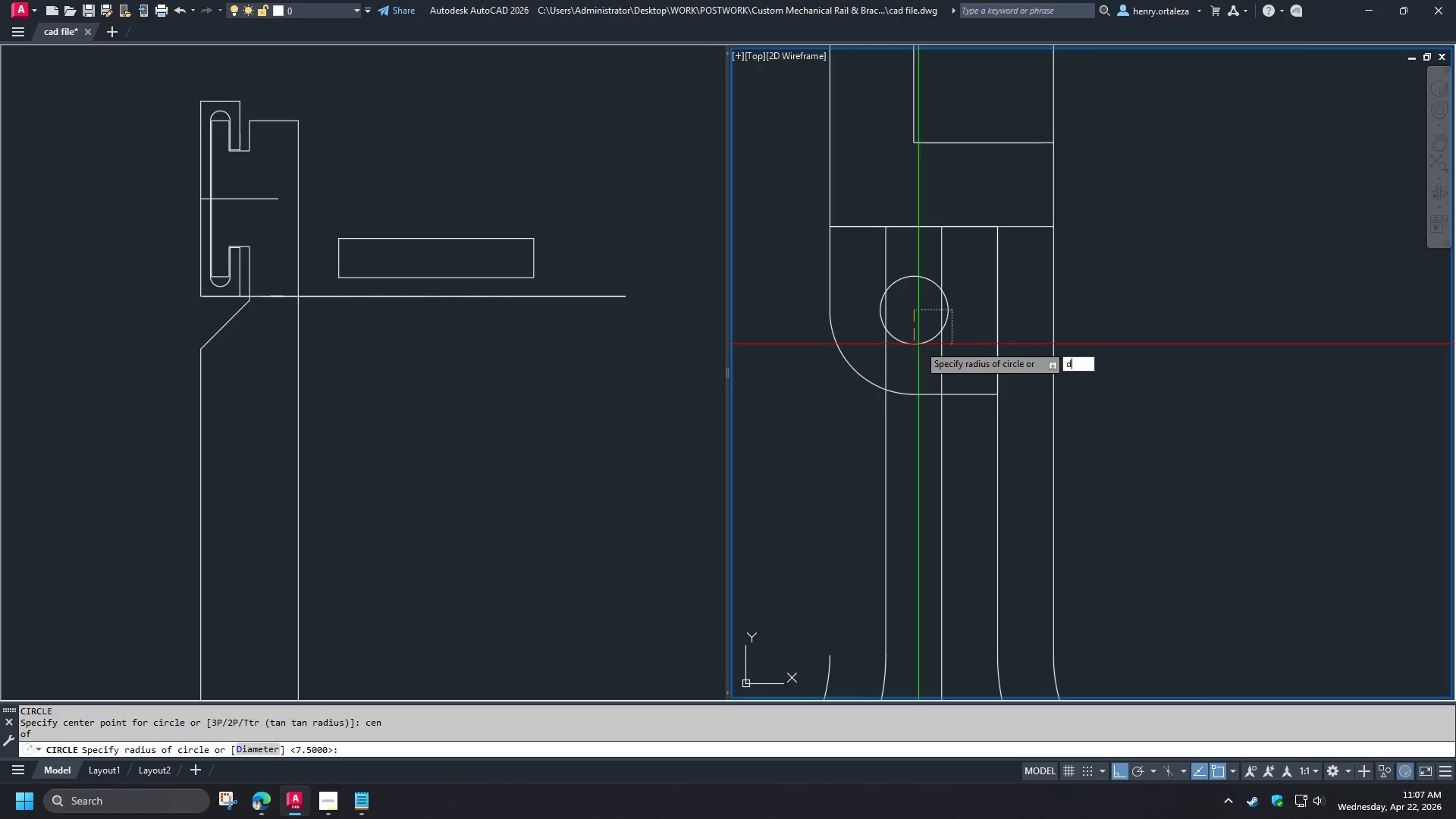 
key(Space)
 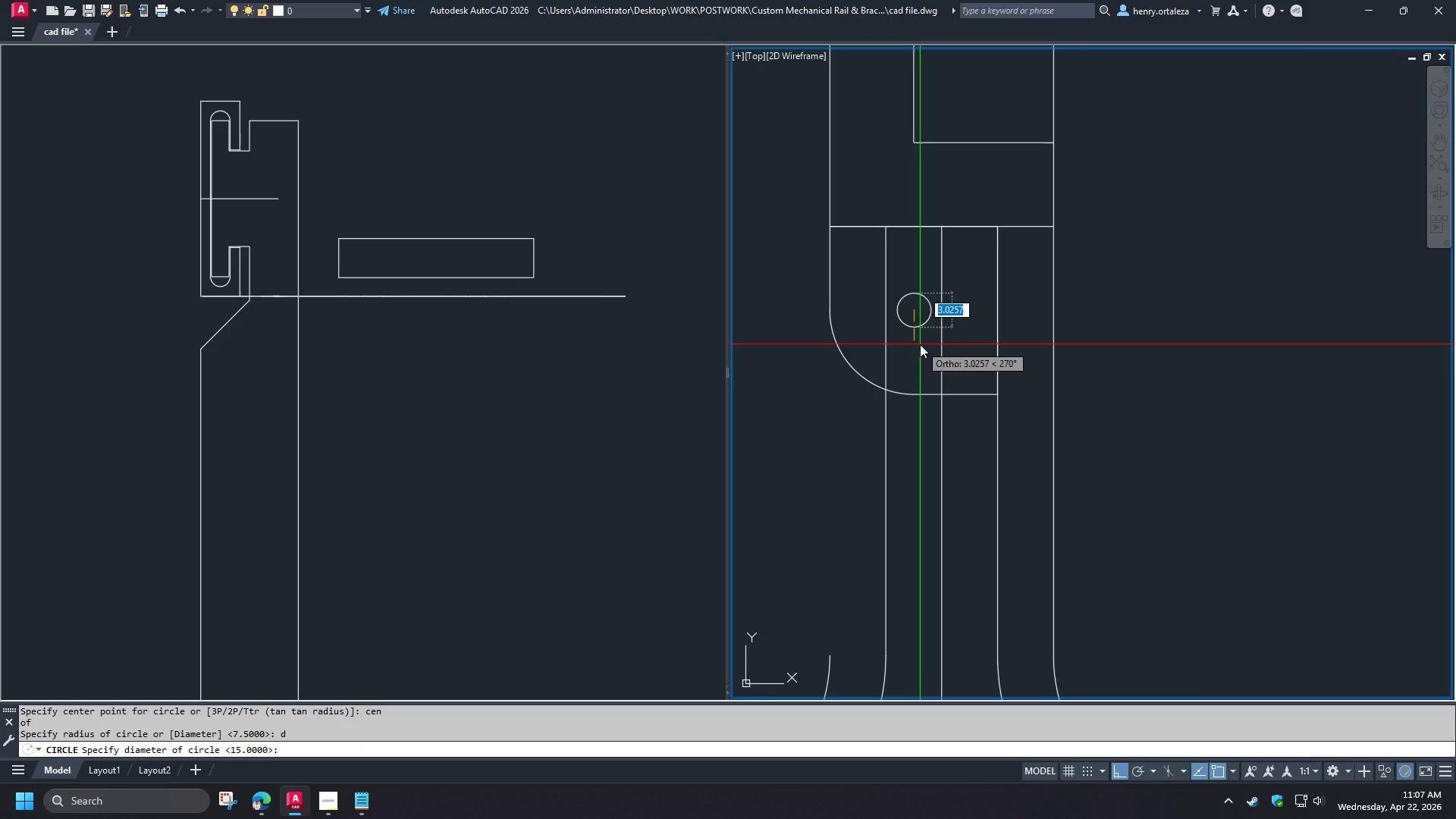 
wait(5.42)
 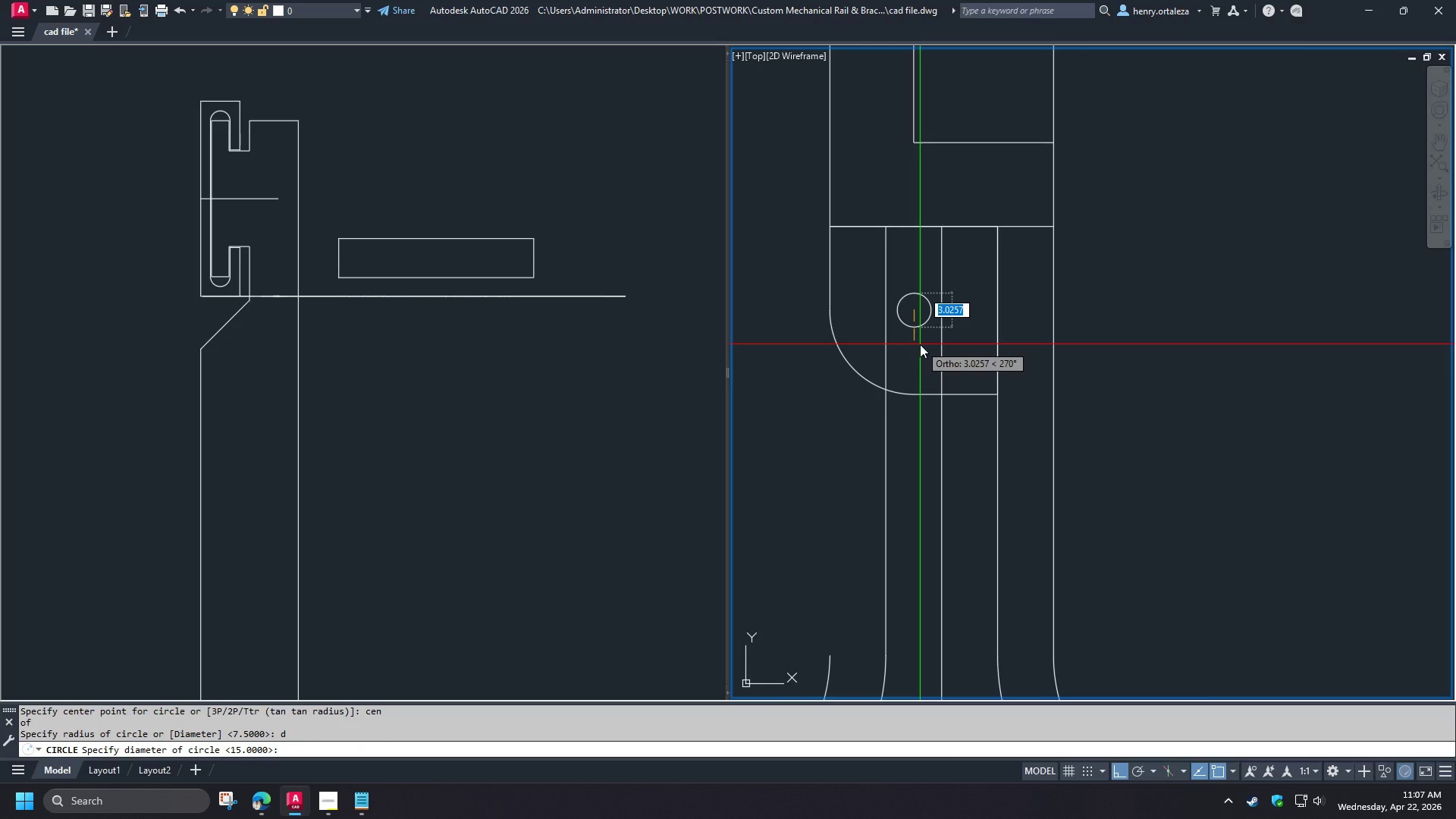 
key(Numpad5)
 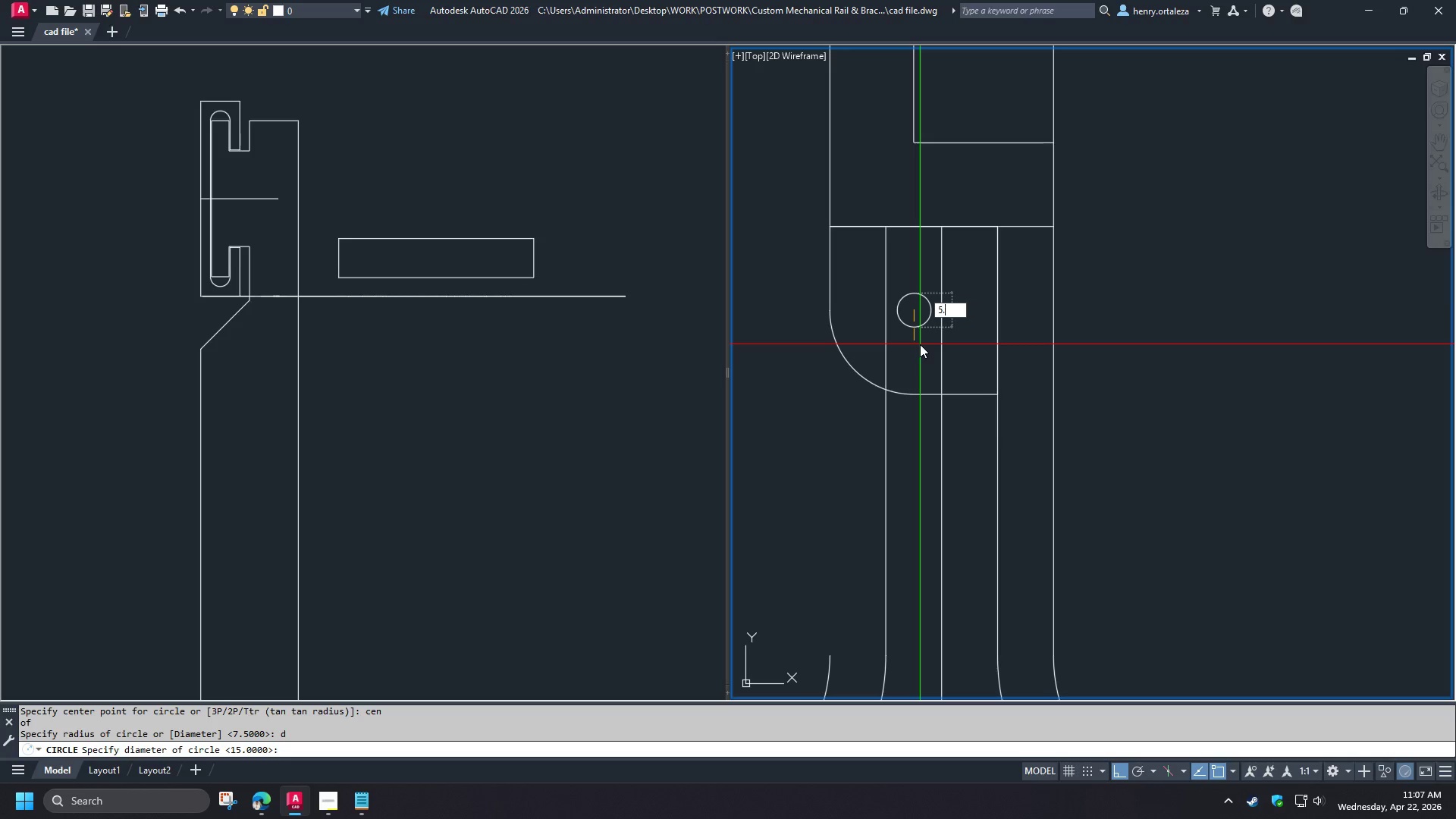 
key(NumpadDecimal)
 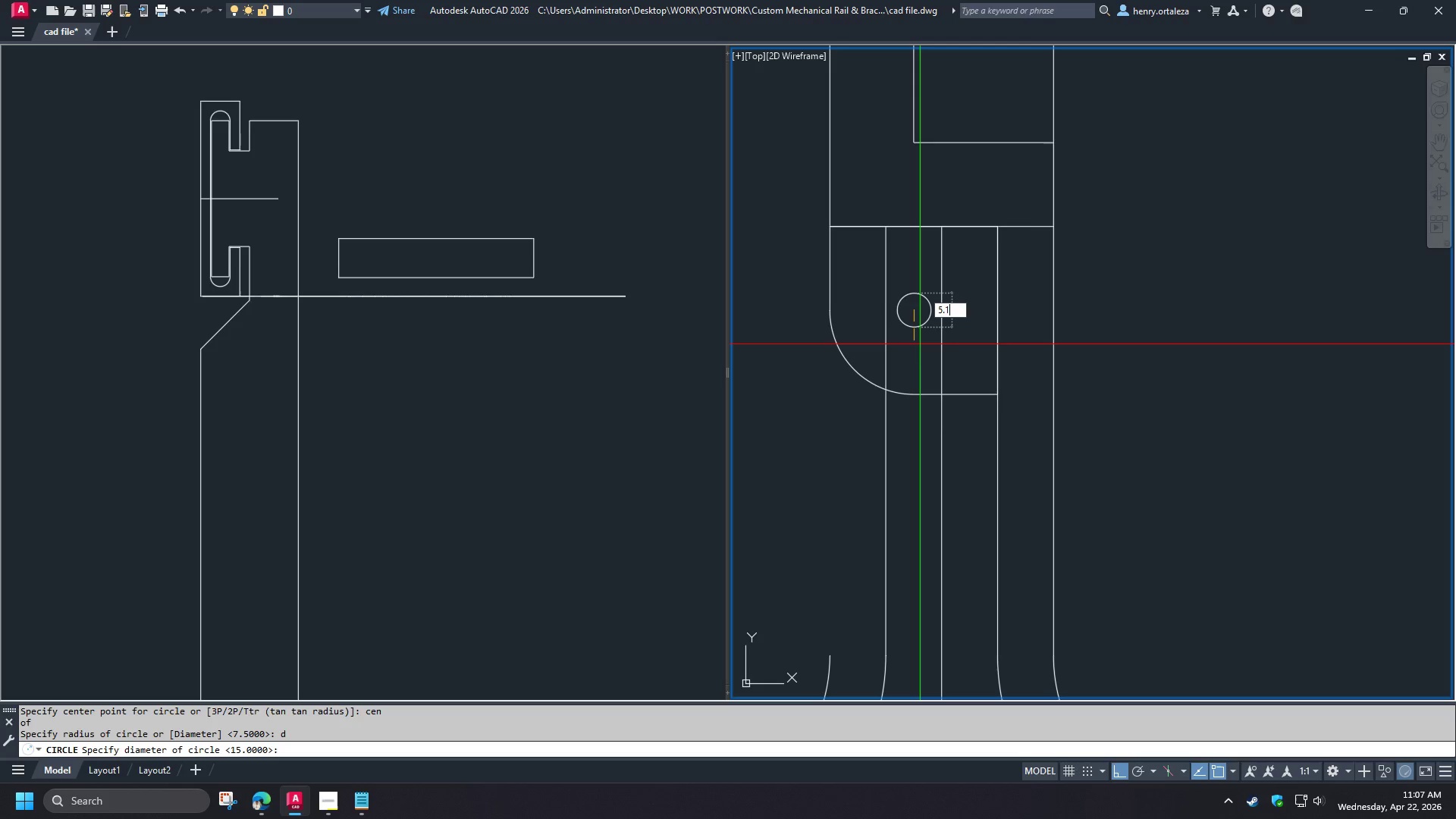 
key(Numpad1)
 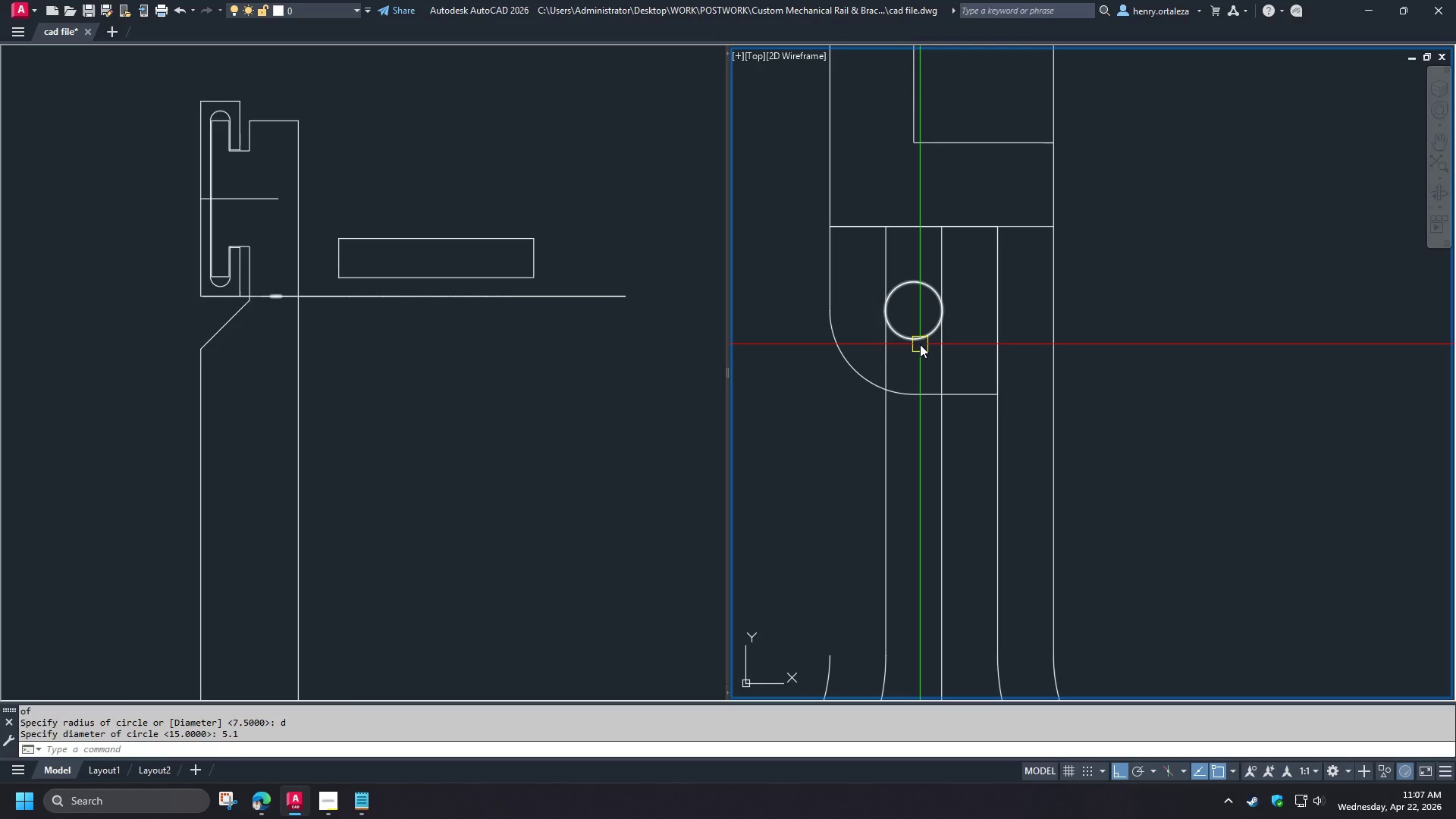 
key(NumpadEnter)
 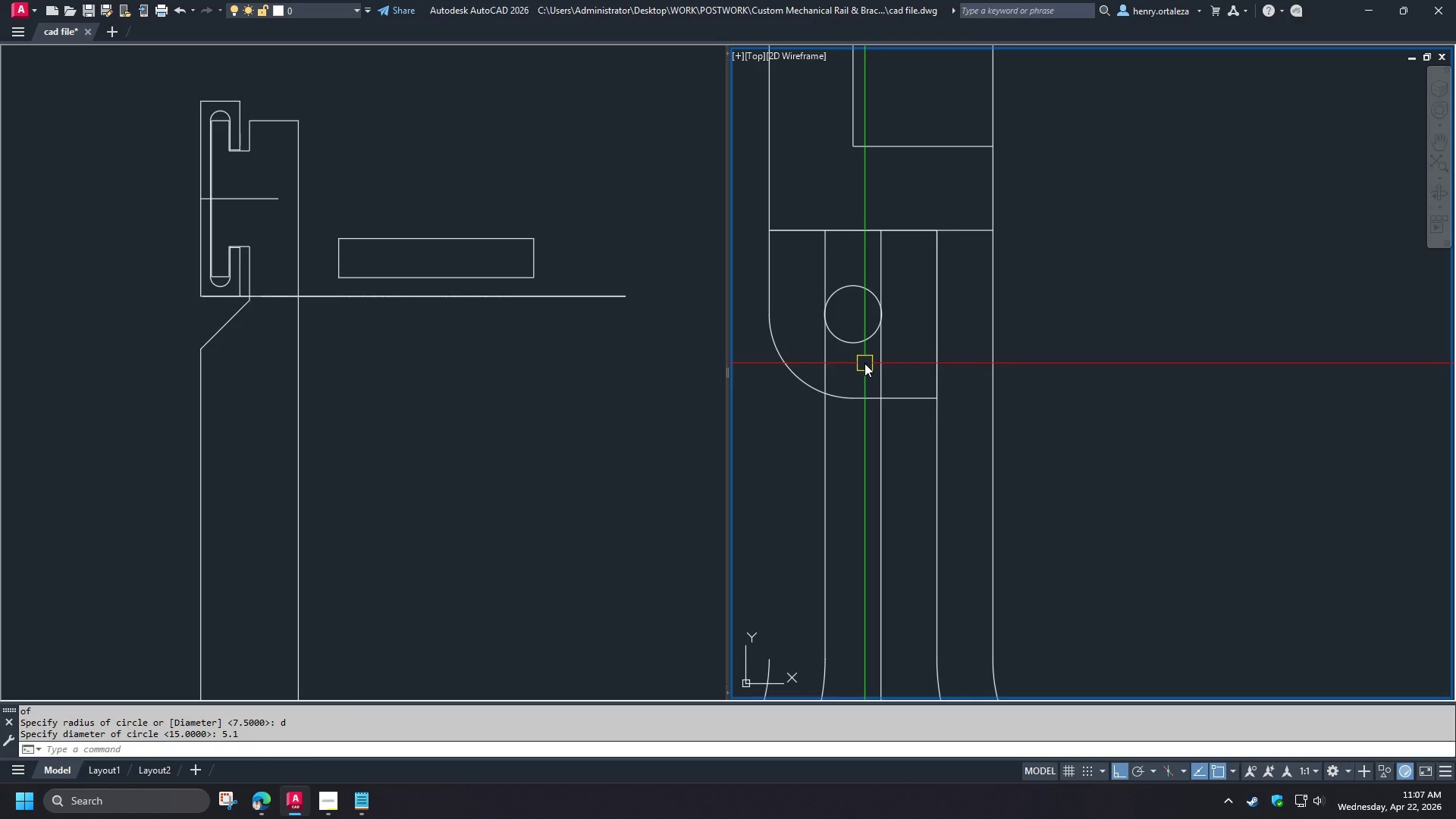 
scroll: coordinate [898, 305], scroll_direction: none, amount: 0.0
 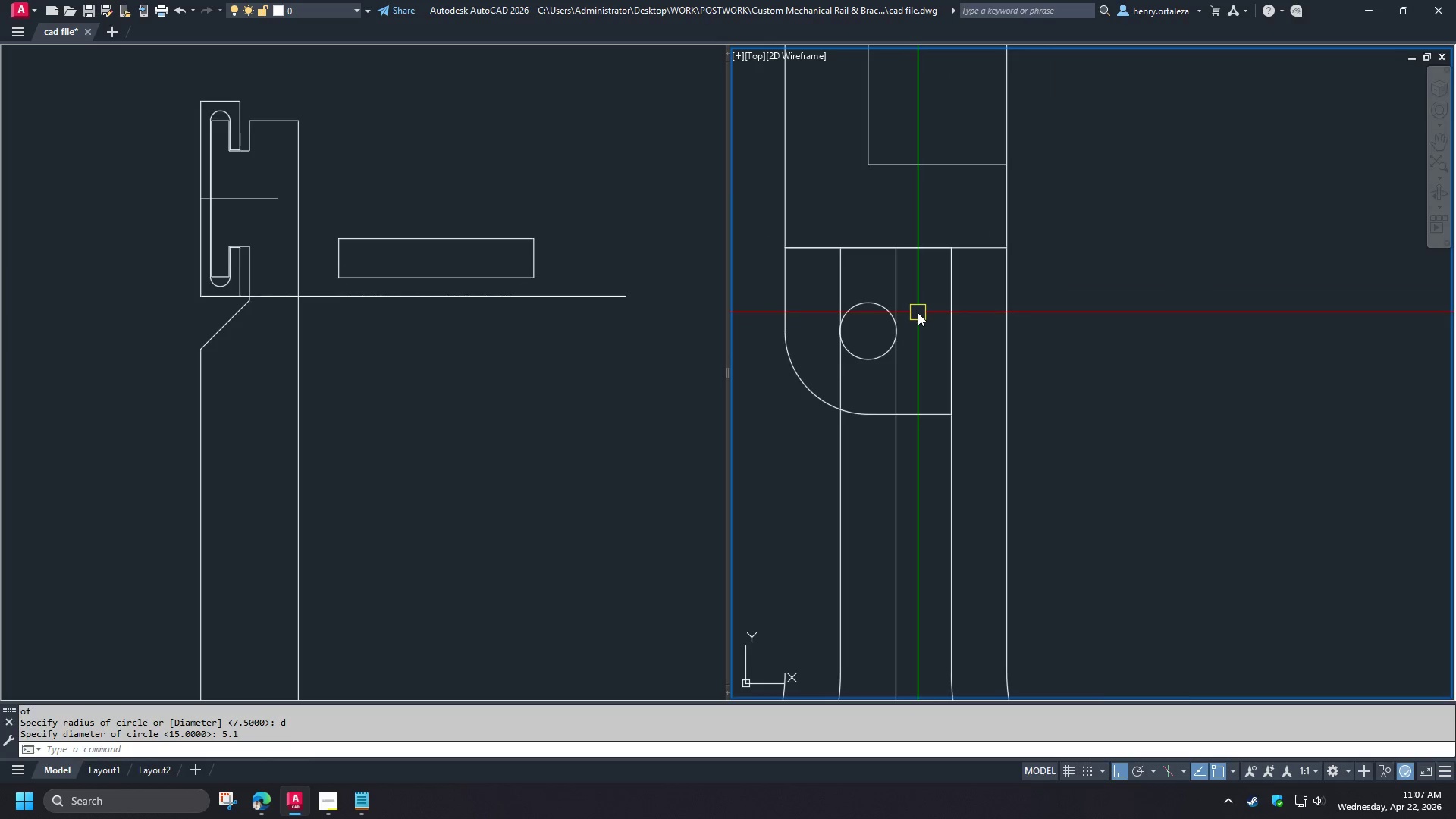 
scroll: coordinate [918, 312], scroll_direction: down, amount: 1.0
 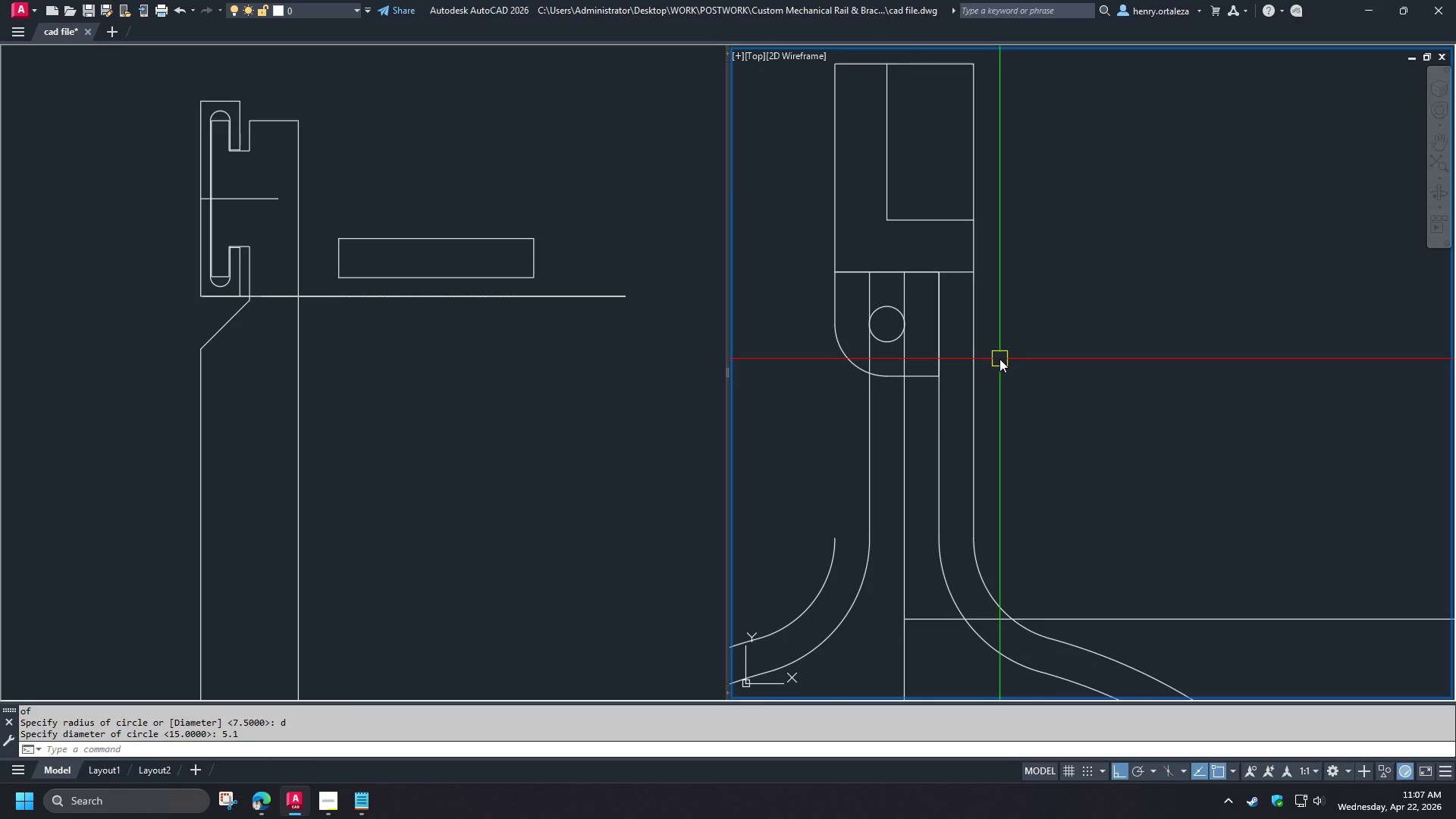 
wait(7.38)
 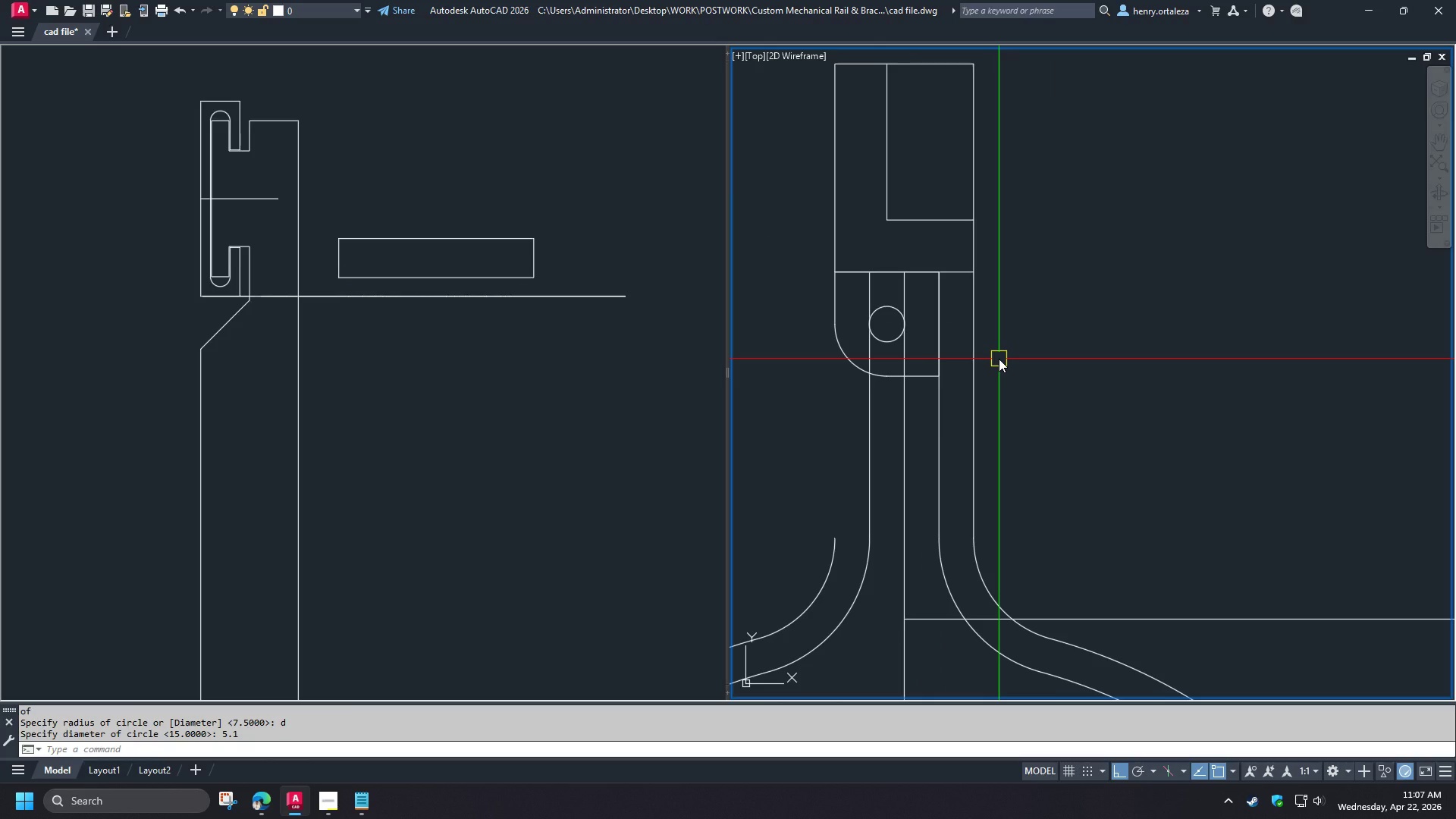 
scroll: coordinate [1003, 359], scroll_direction: down, amount: 2.0
 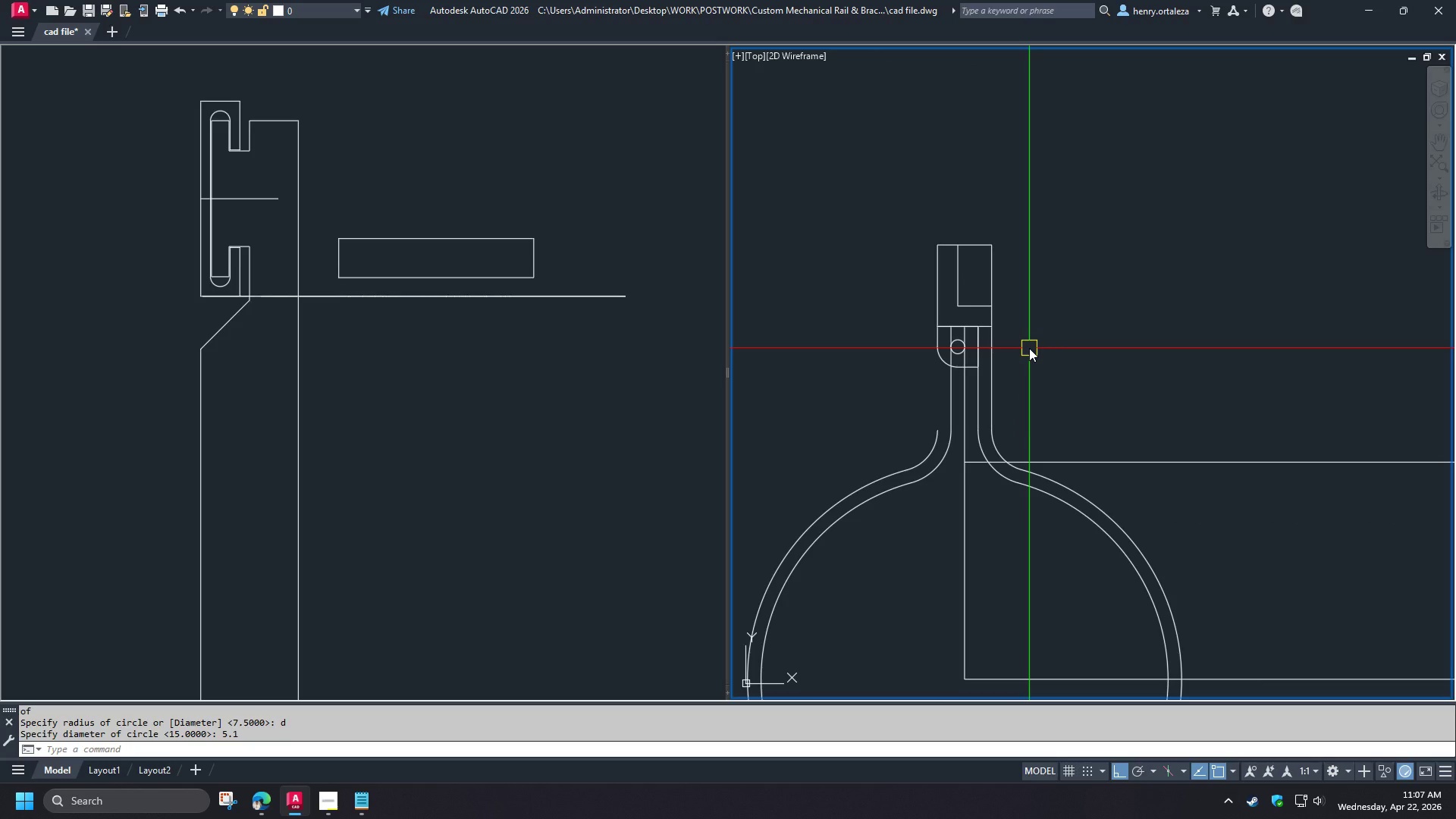 
wait(5.49)
 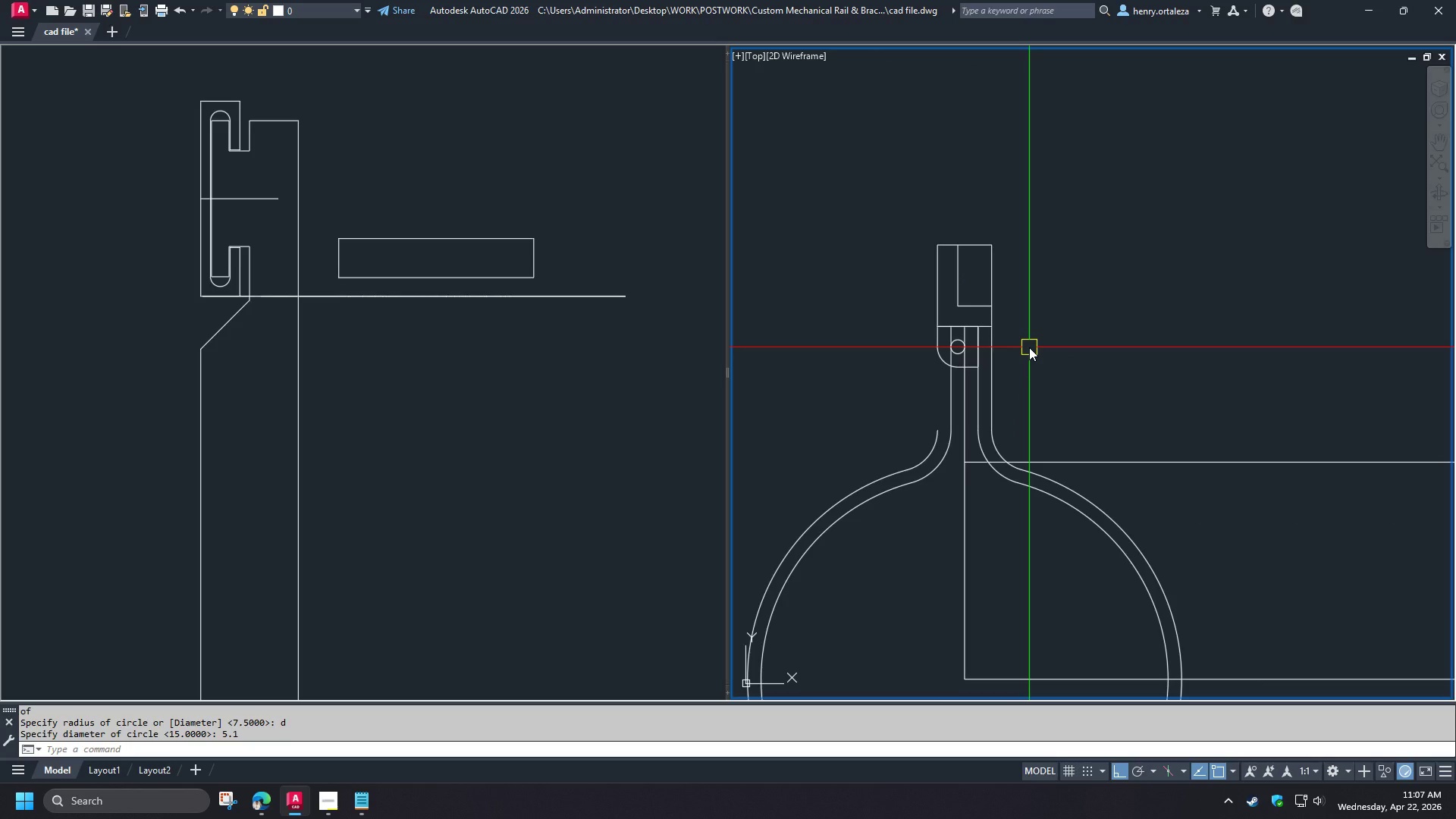 
scroll: coordinate [1021, 369], scroll_direction: up, amount: 2.0
 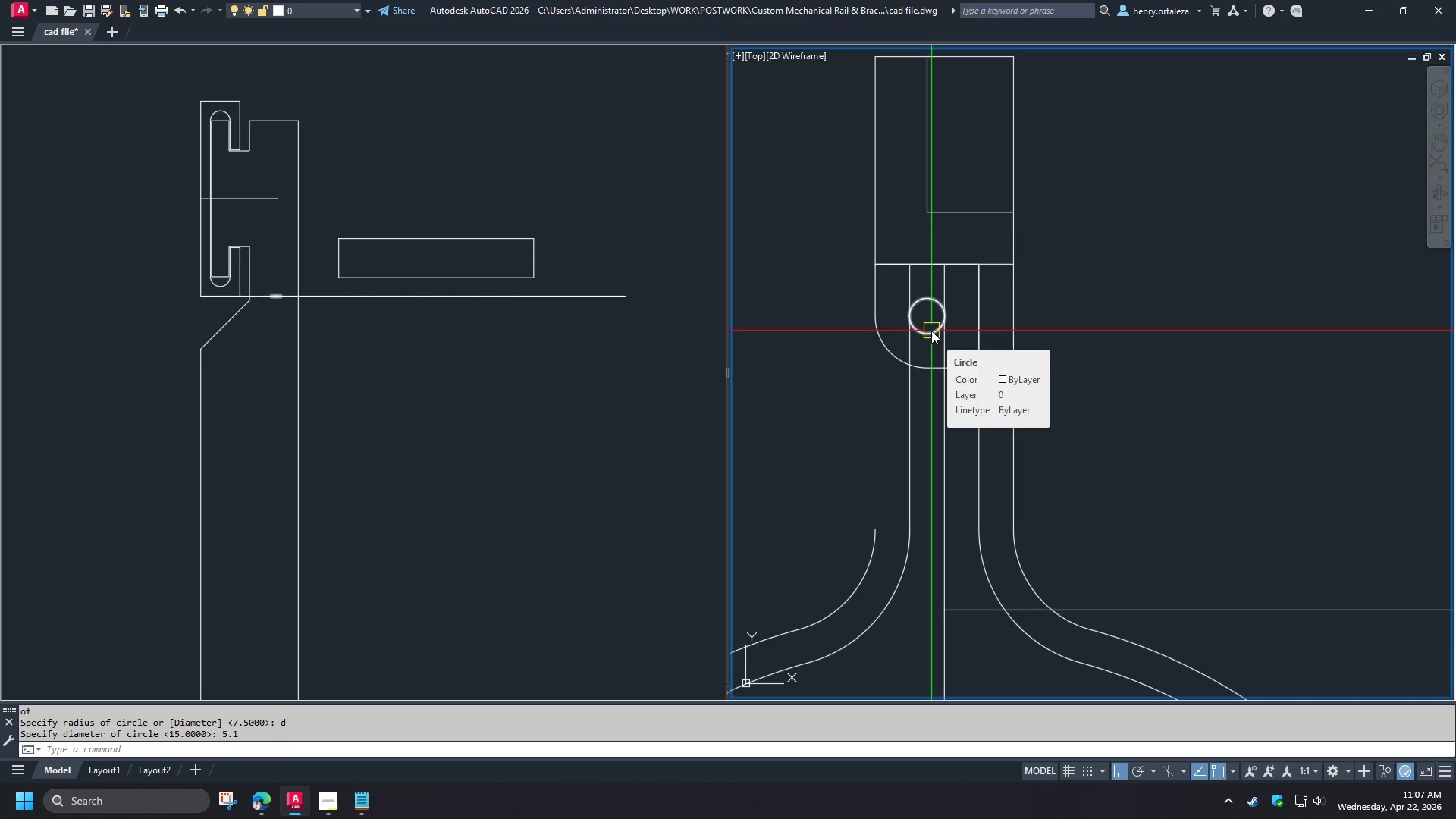 
wait(29.42)
 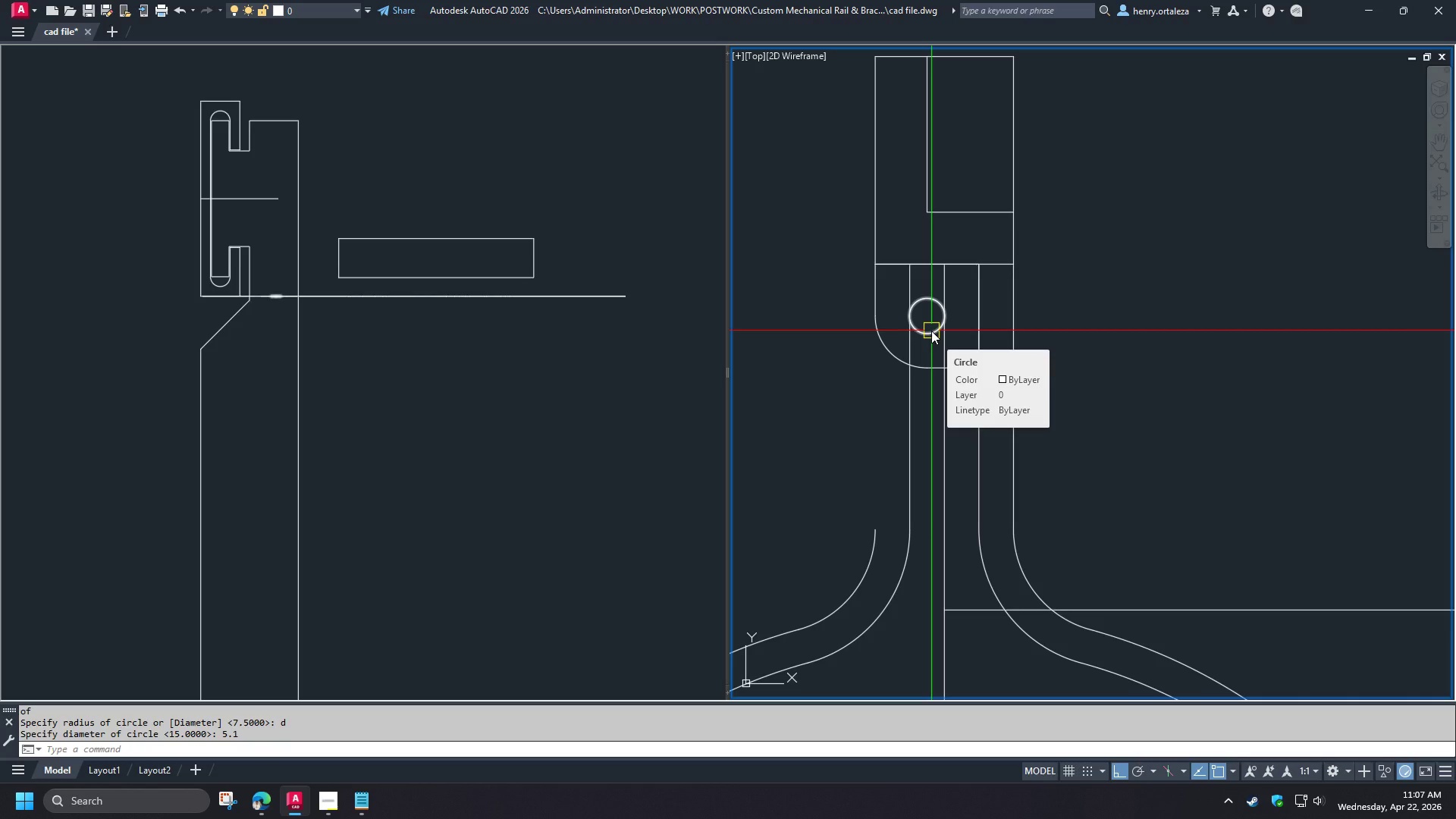 
left_click([930, 328])
 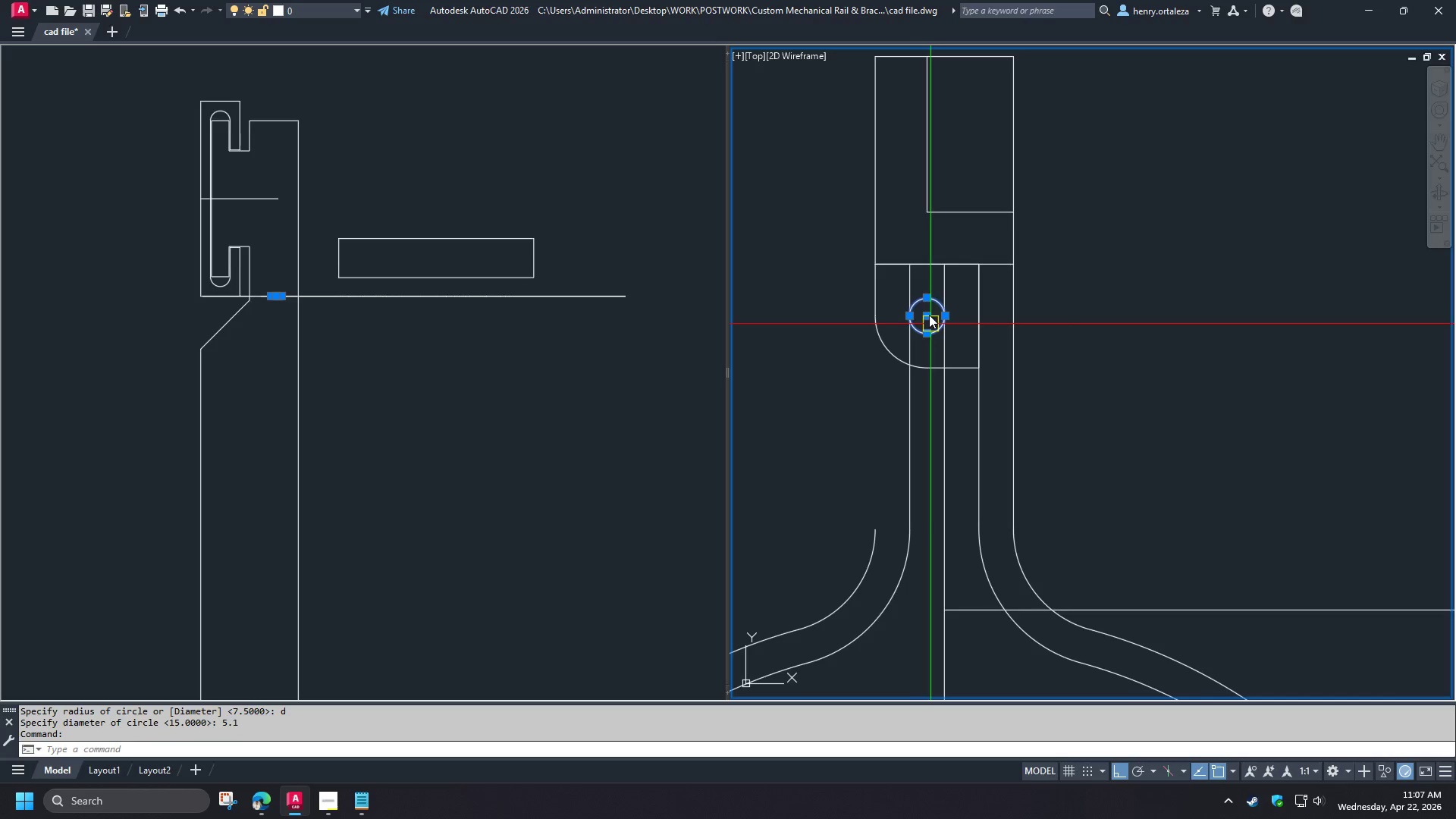 
key(E)
 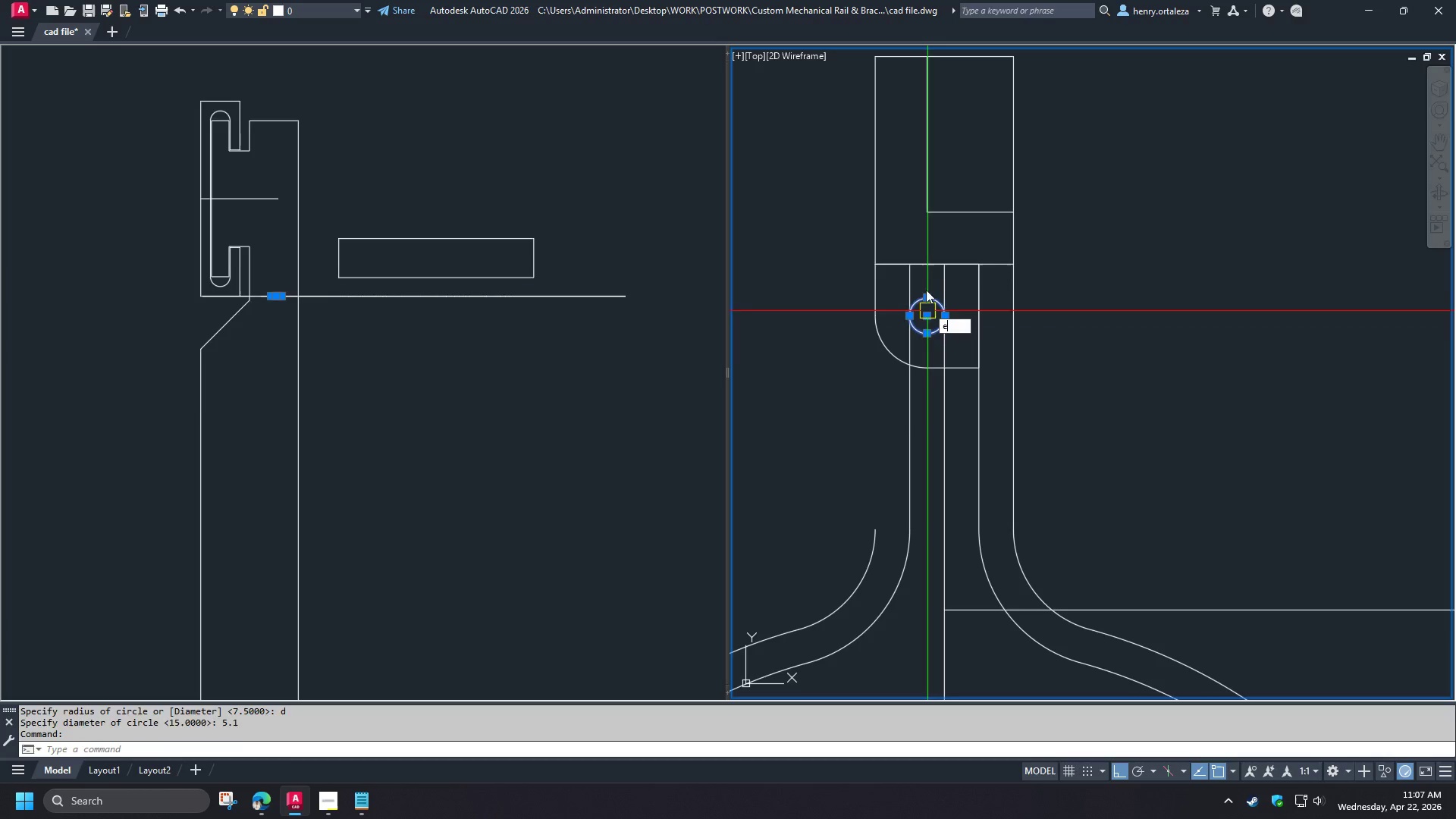 
key(Space)
 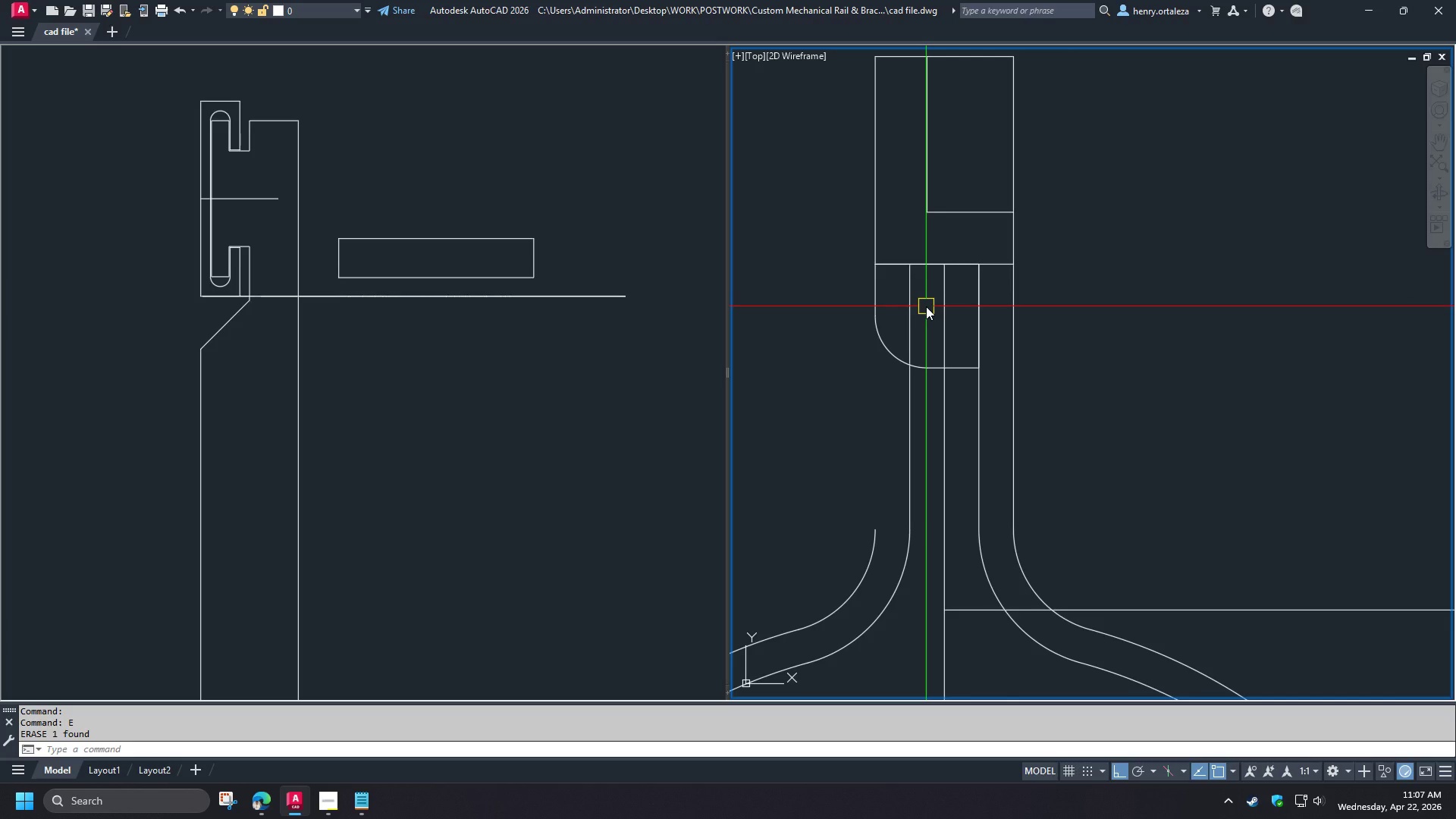 
wait(9.23)
 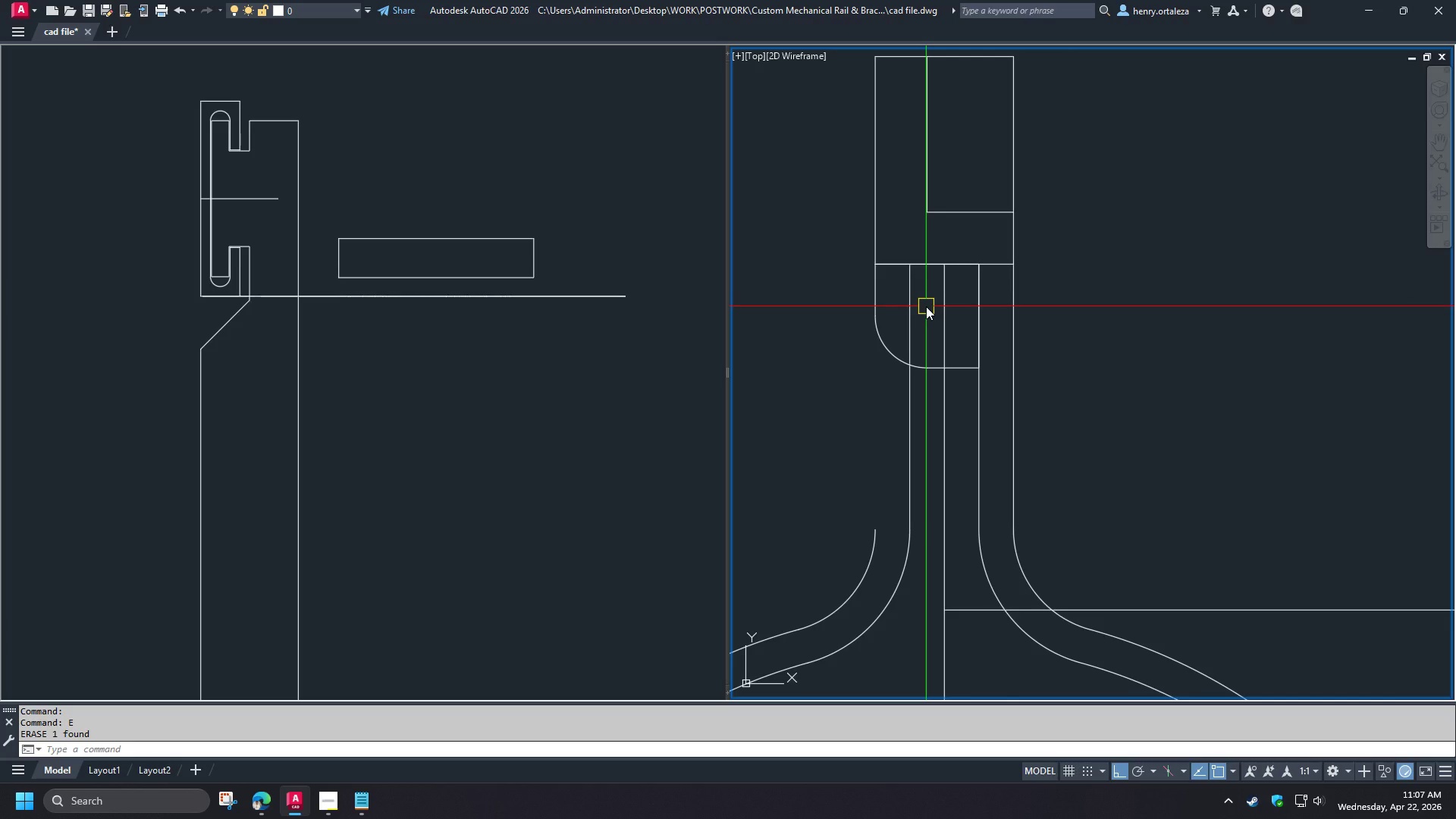 
key(O)
 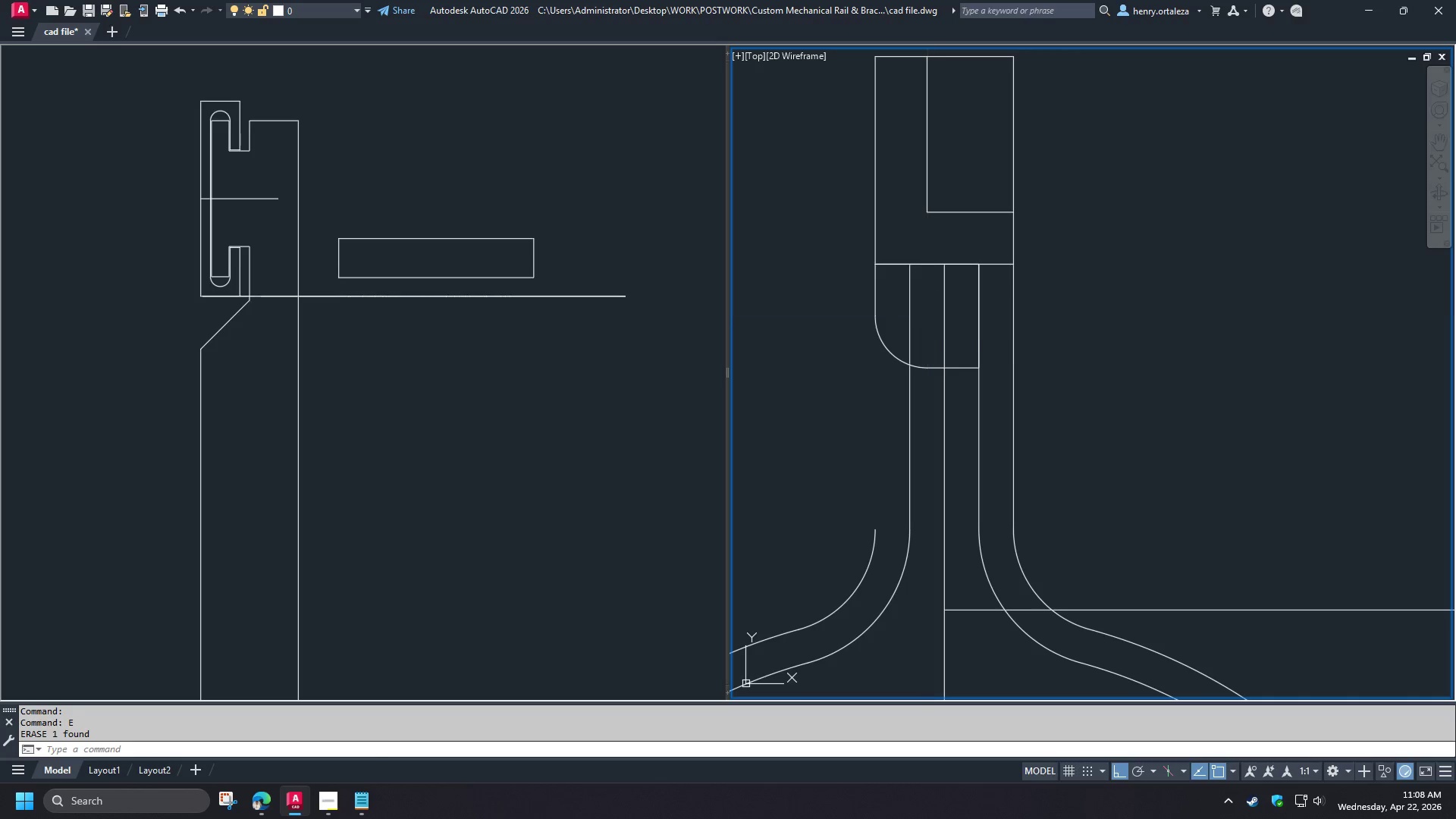 
key(Space)
 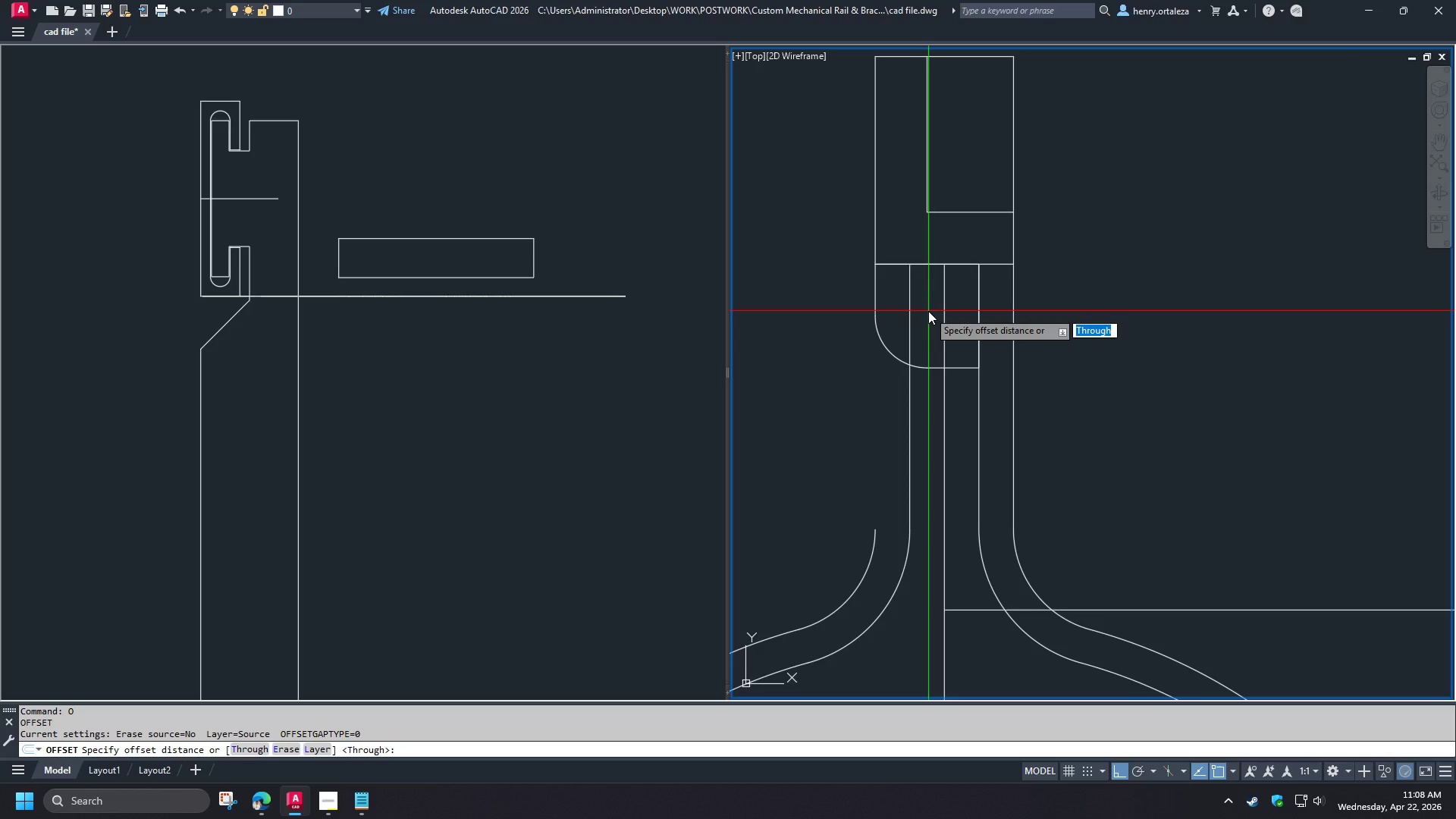 
key(NumpadDecimal)
 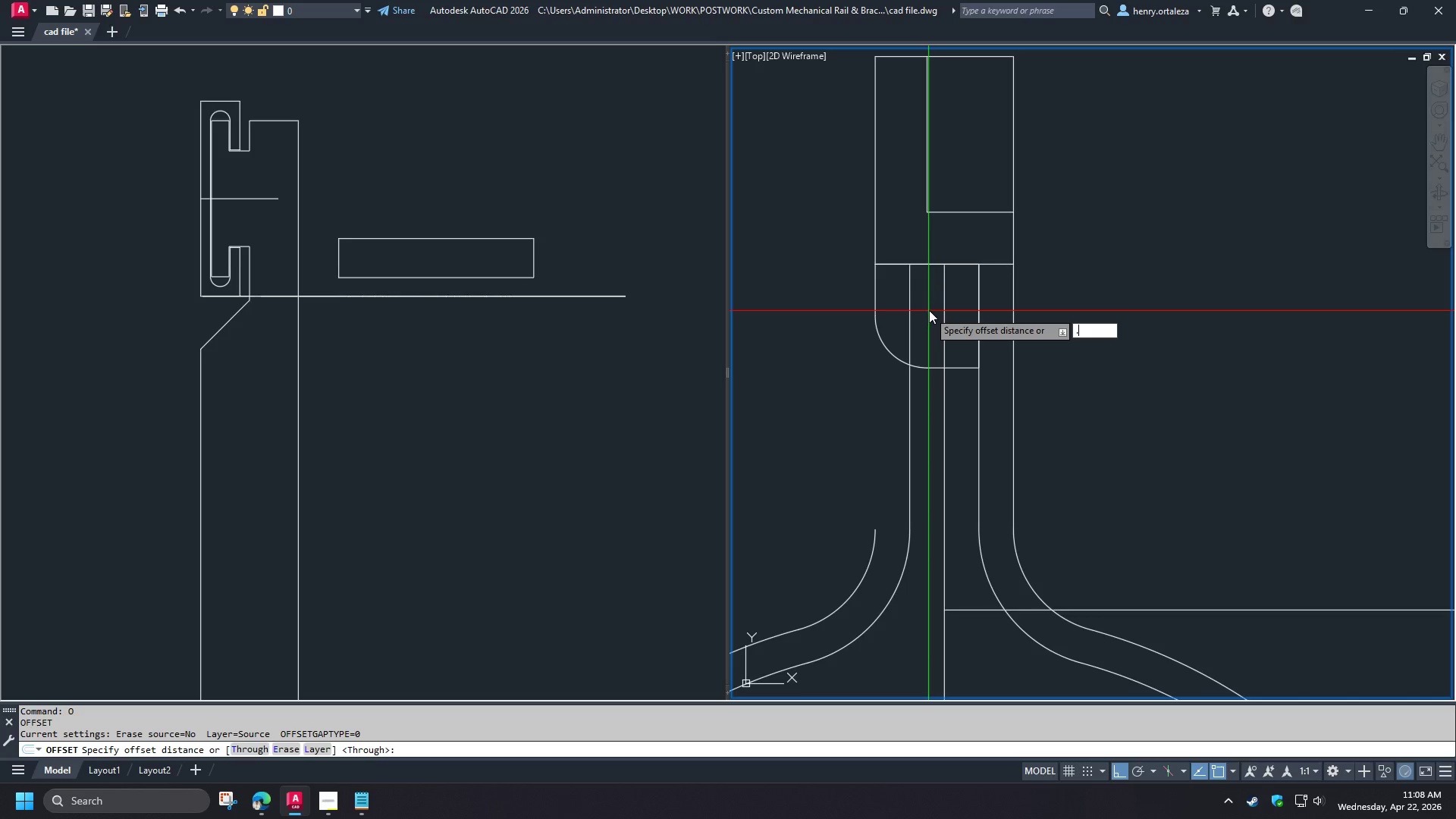 
key(Numpad1)
 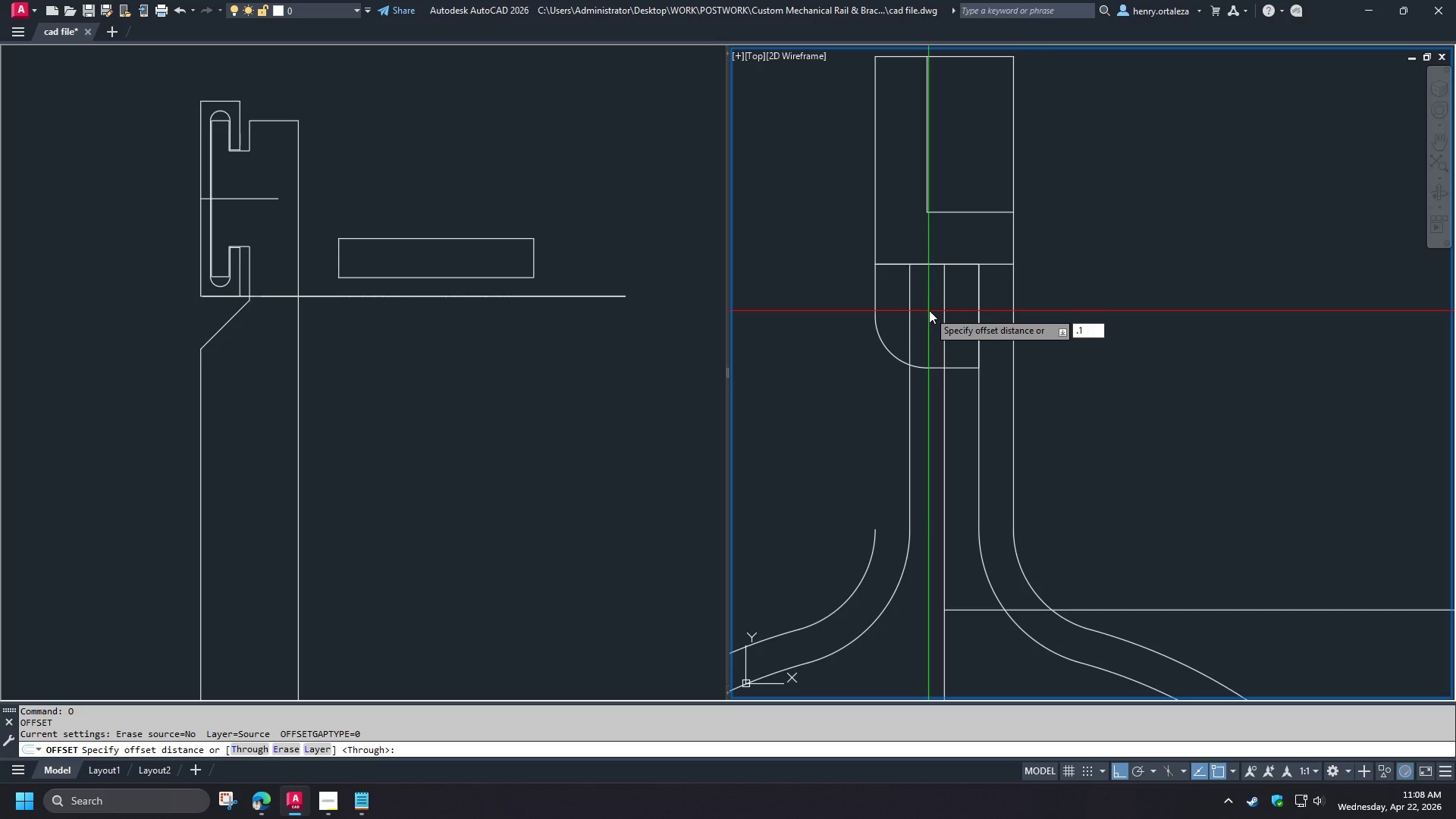 
key(NumpadEnter)
 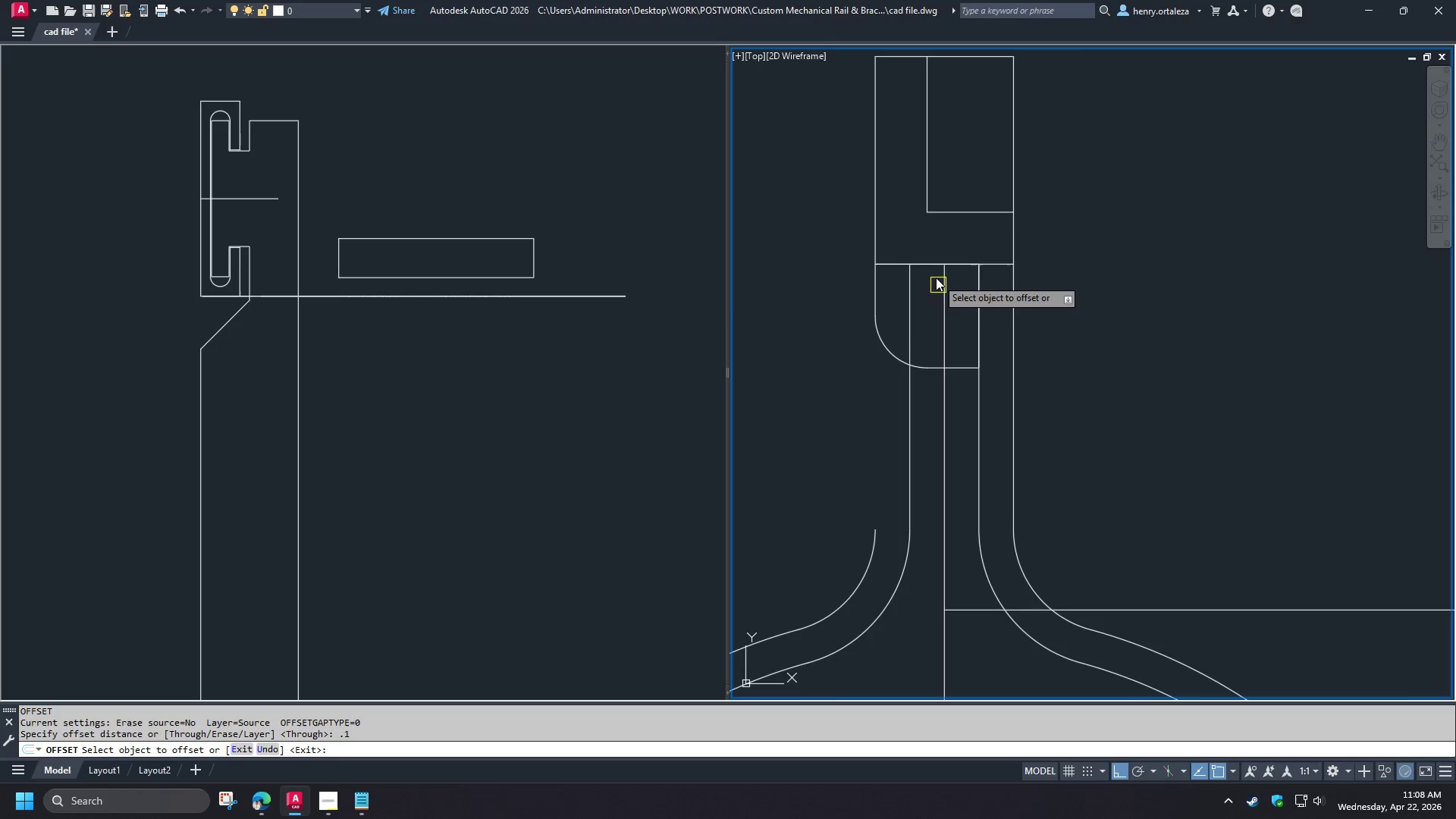 
scroll: coordinate [936, 276], scroll_direction: up, amount: 1.0
 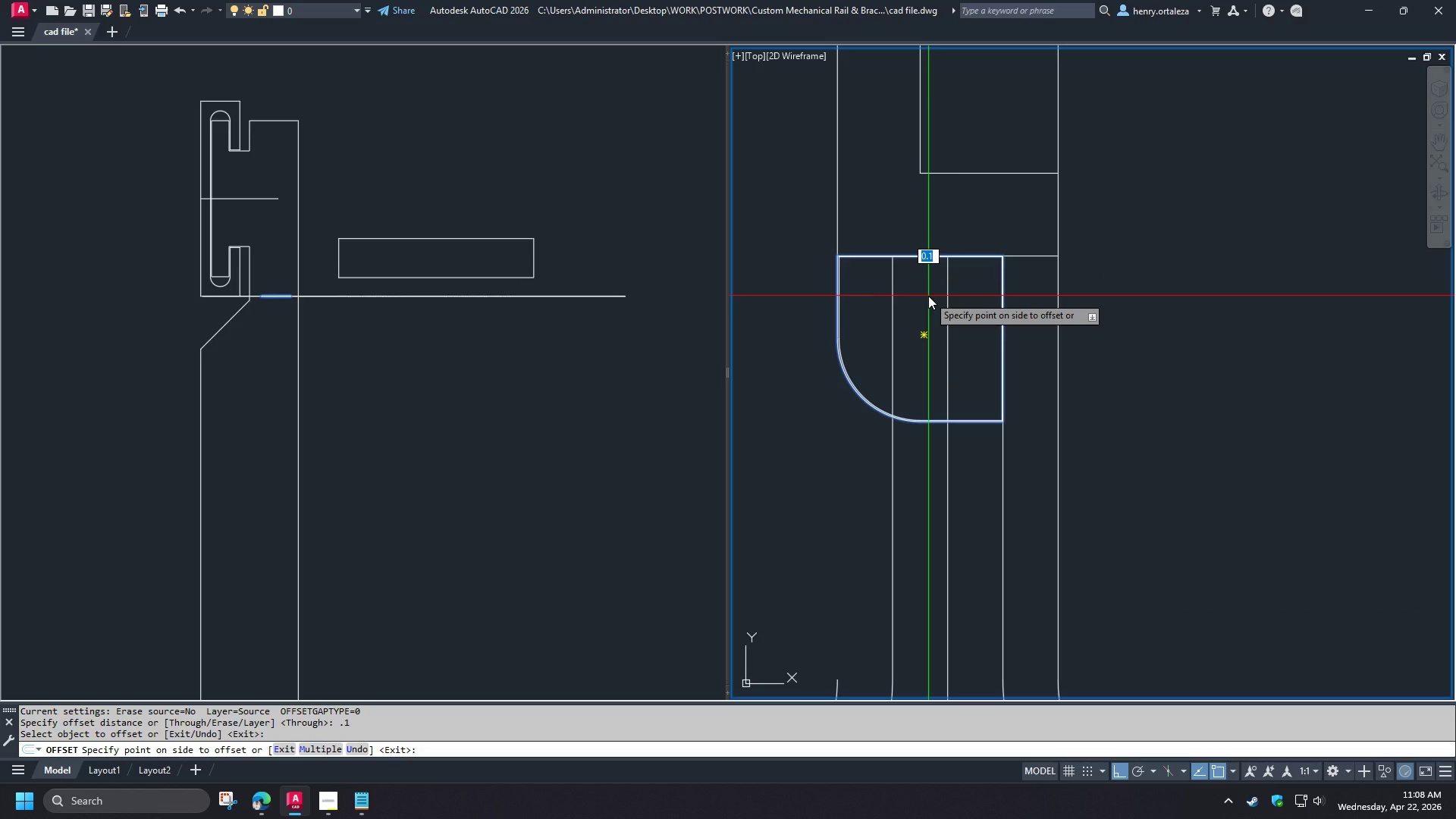 
key(Escape)
 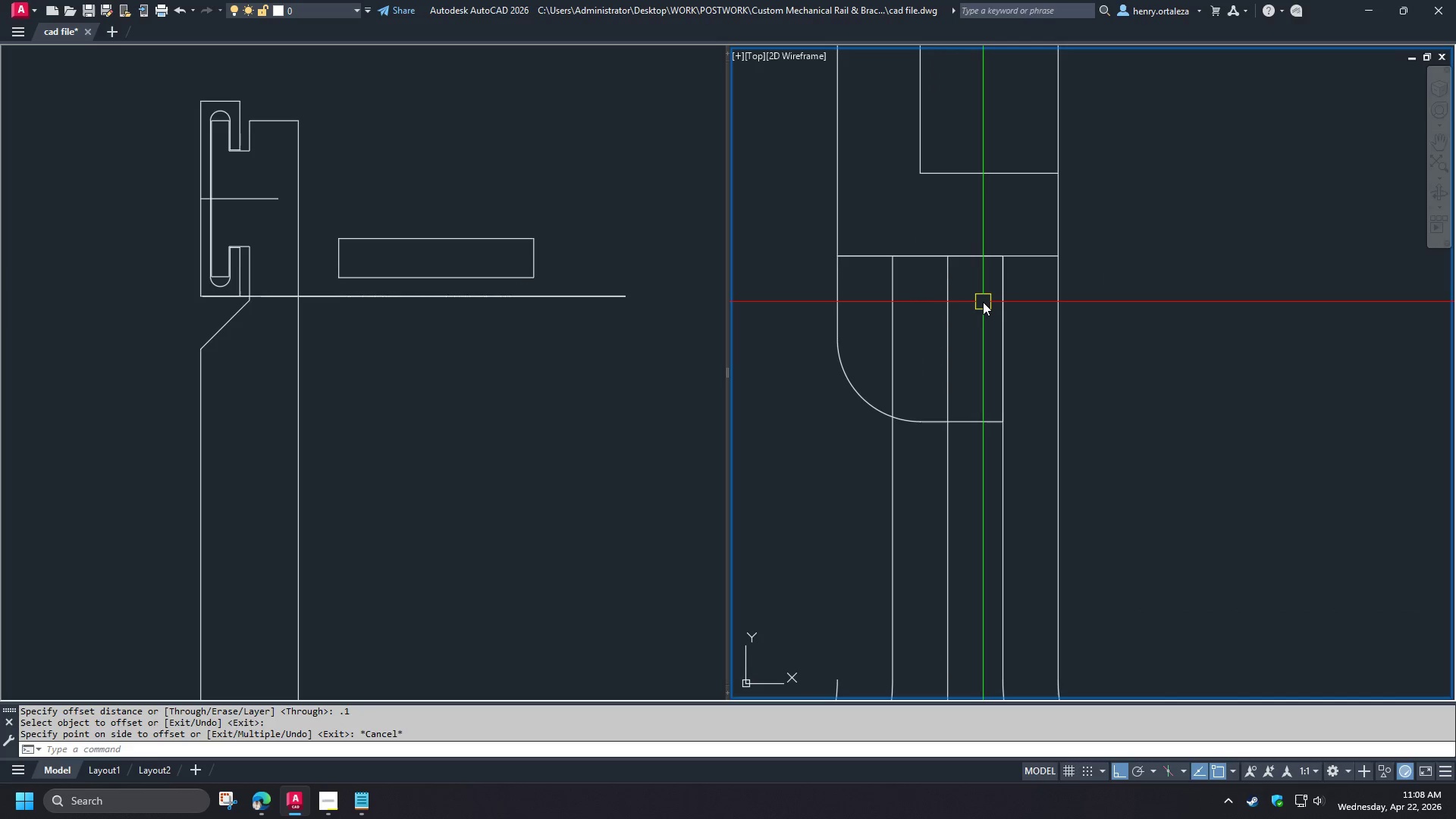 
key(O)
 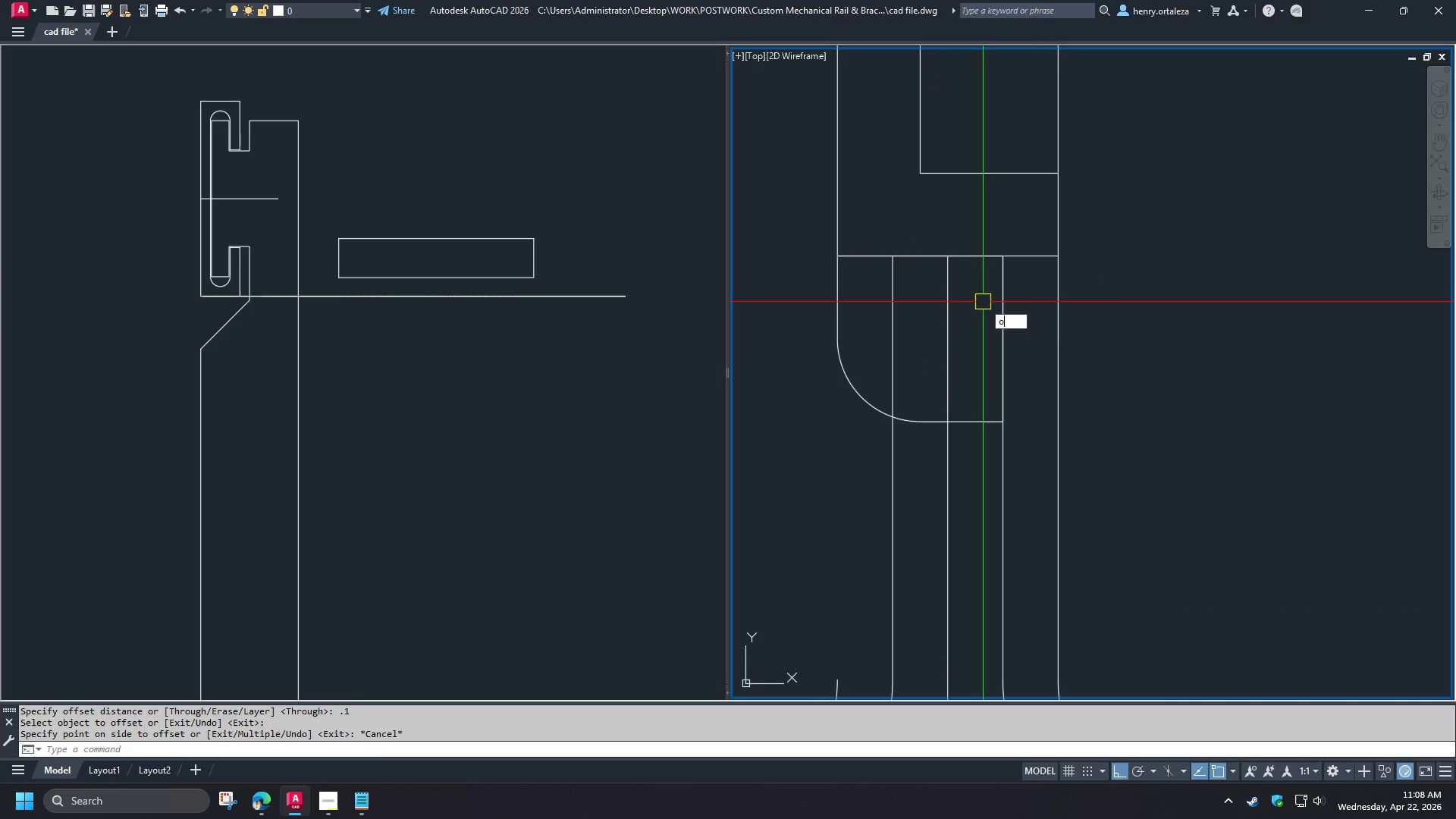 
key(Space)
 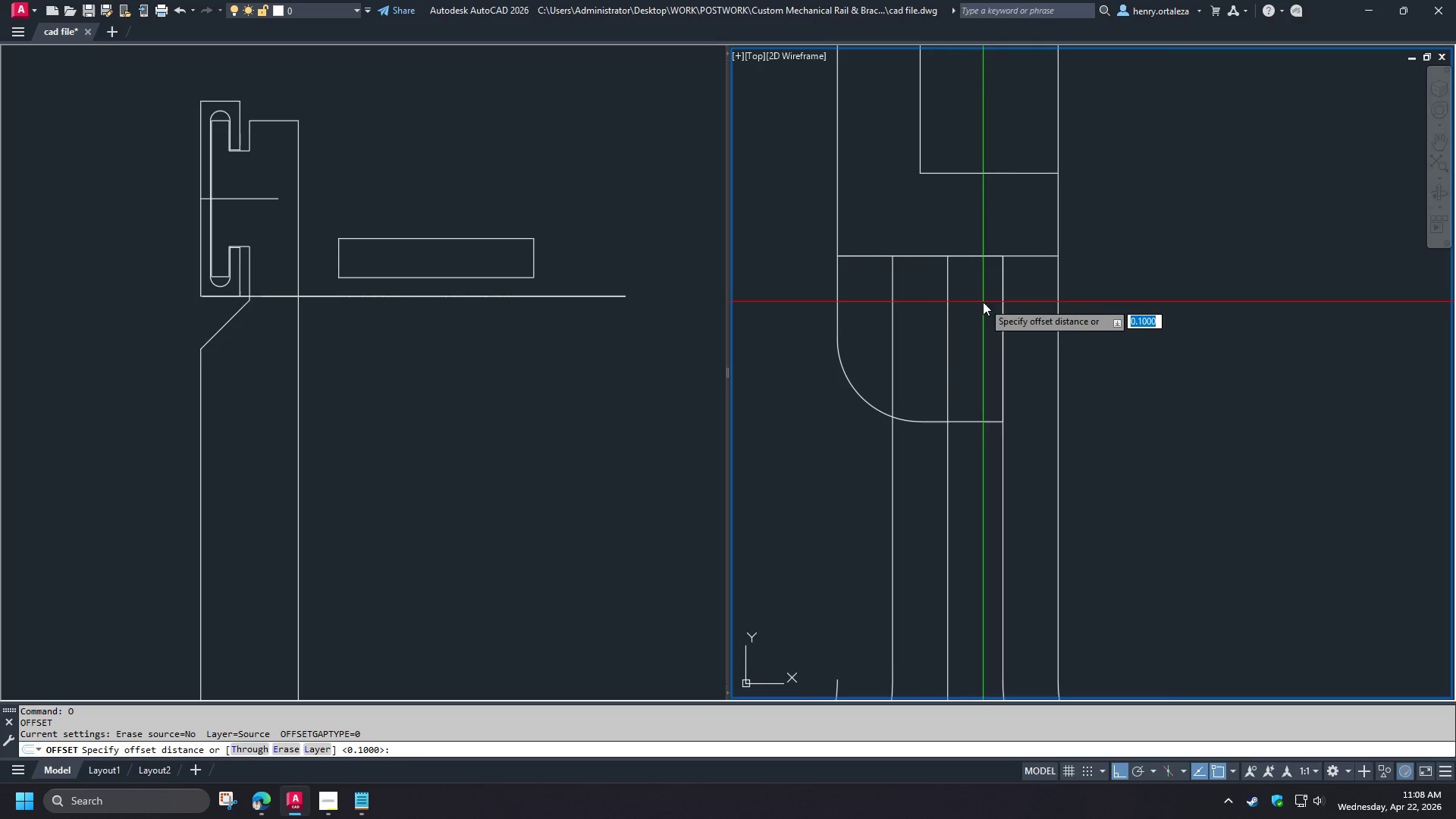 
key(Space)
 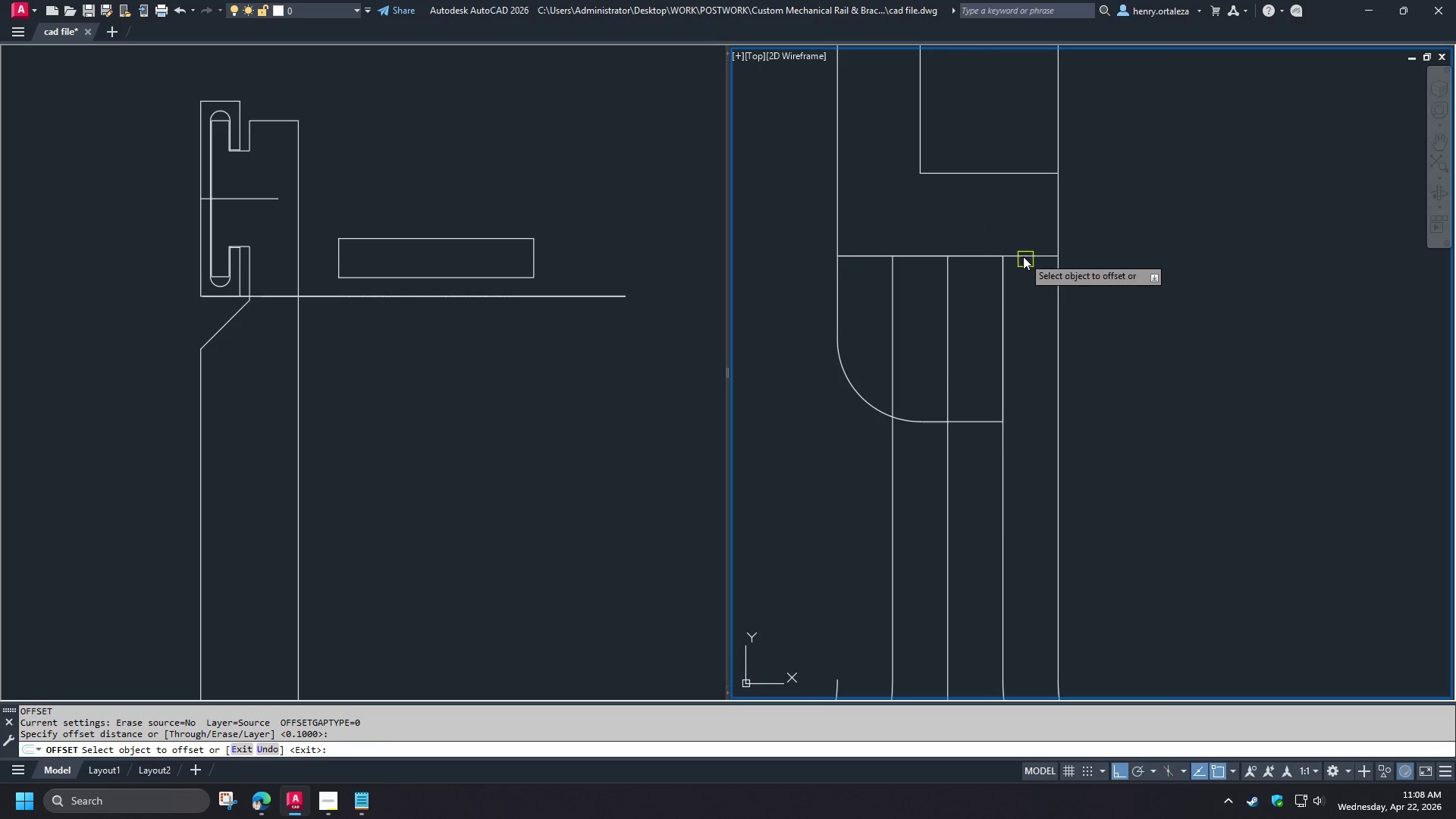 
left_click_drag(start_coordinate=[1023, 256], to_coordinate=[1023, 262])
 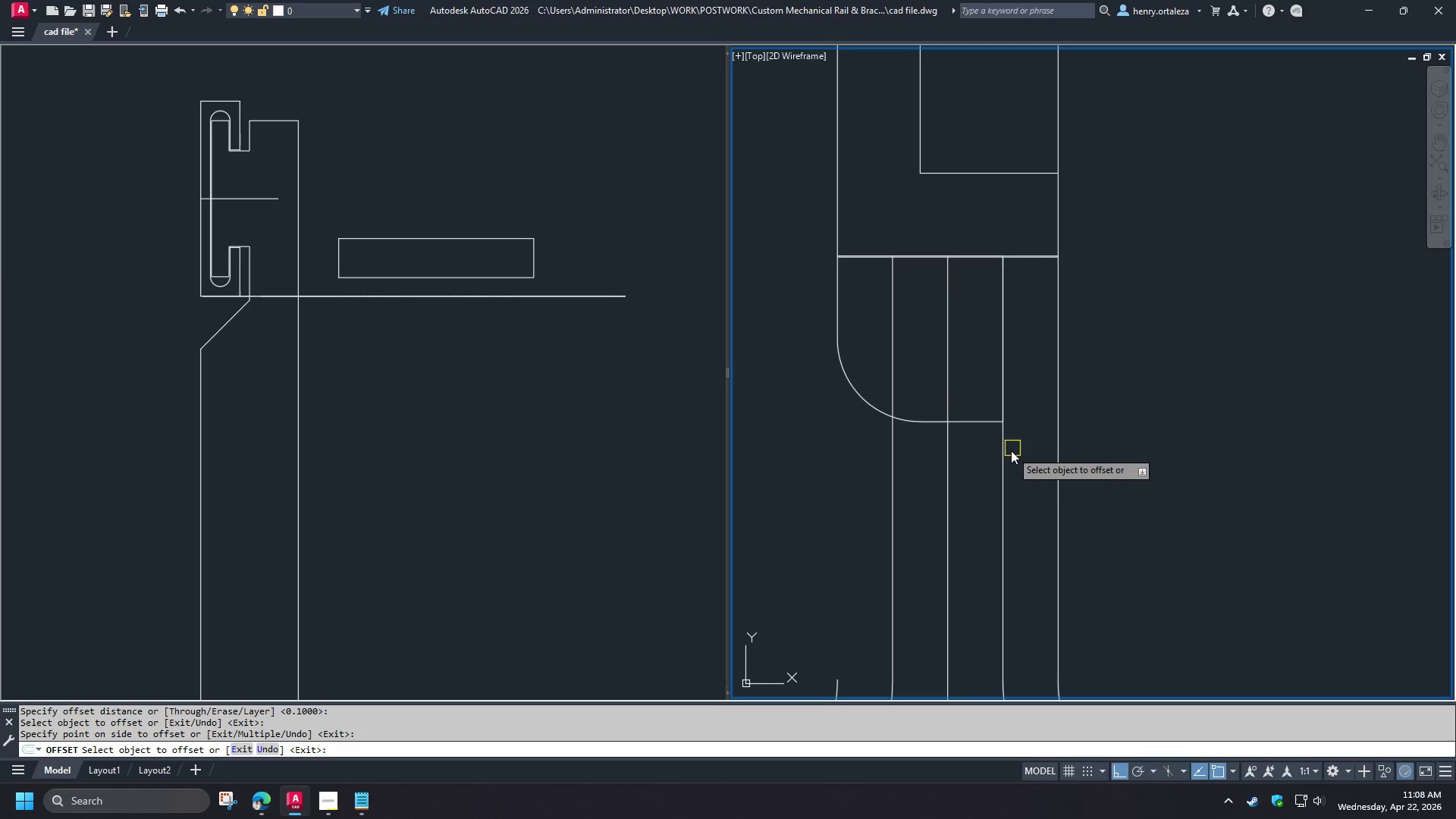 
left_click([1006, 453])
 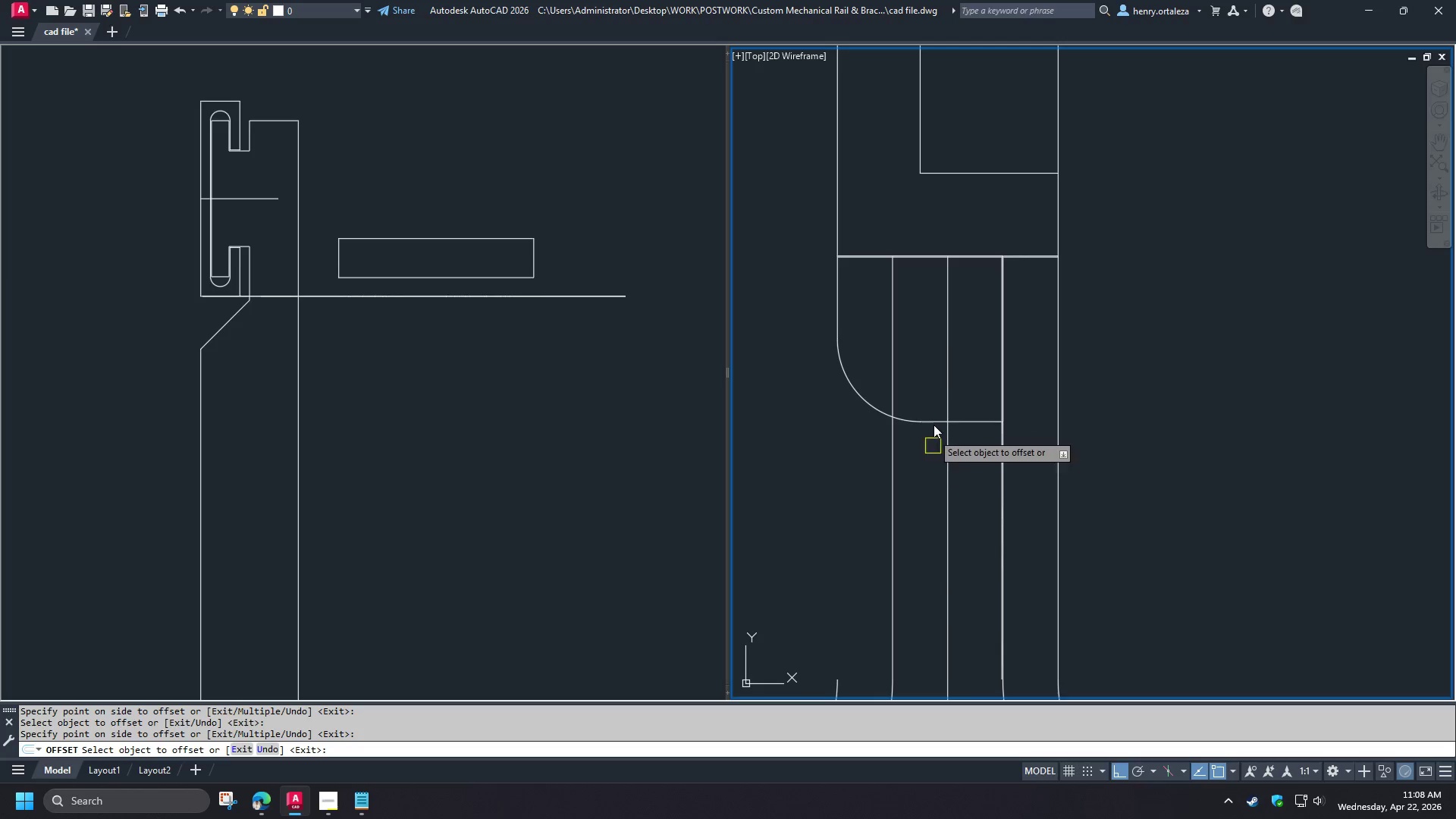 
key(Space)
 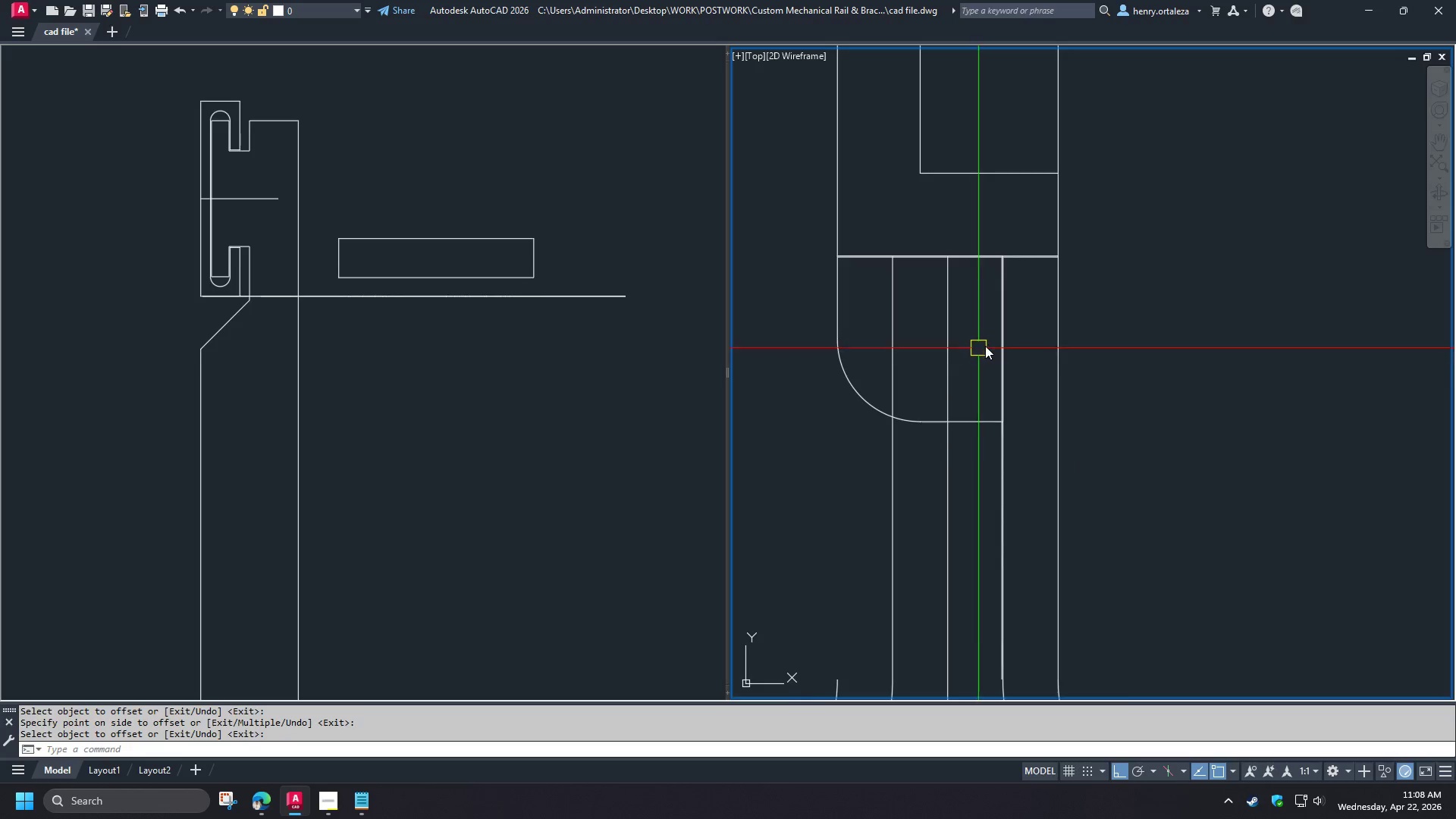 
scroll: coordinate [985, 347], scroll_direction: down, amount: 3.0
 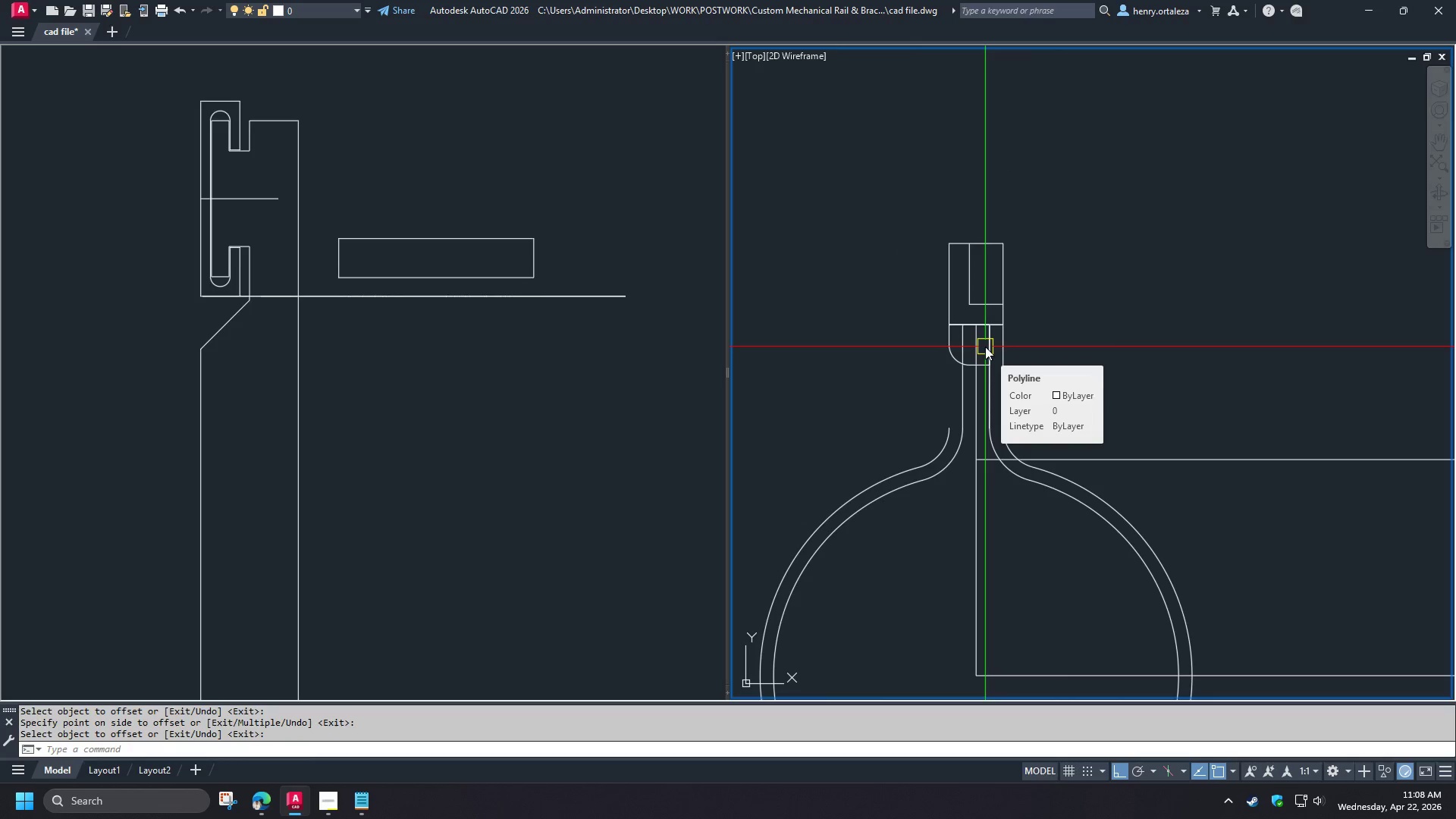 
scroll: coordinate [974, 328], scroll_direction: up, amount: 4.0
 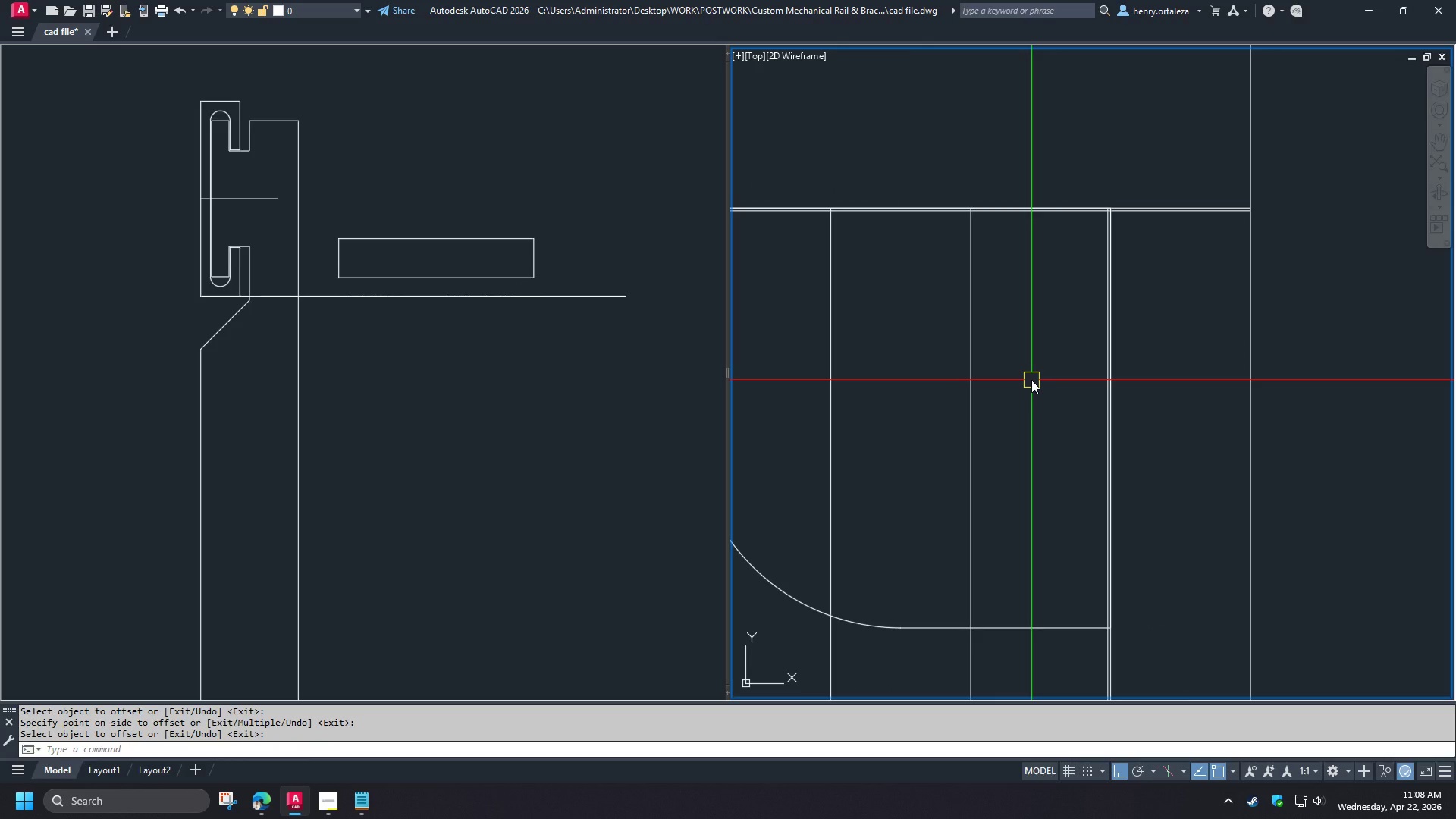 
wait(5.09)
 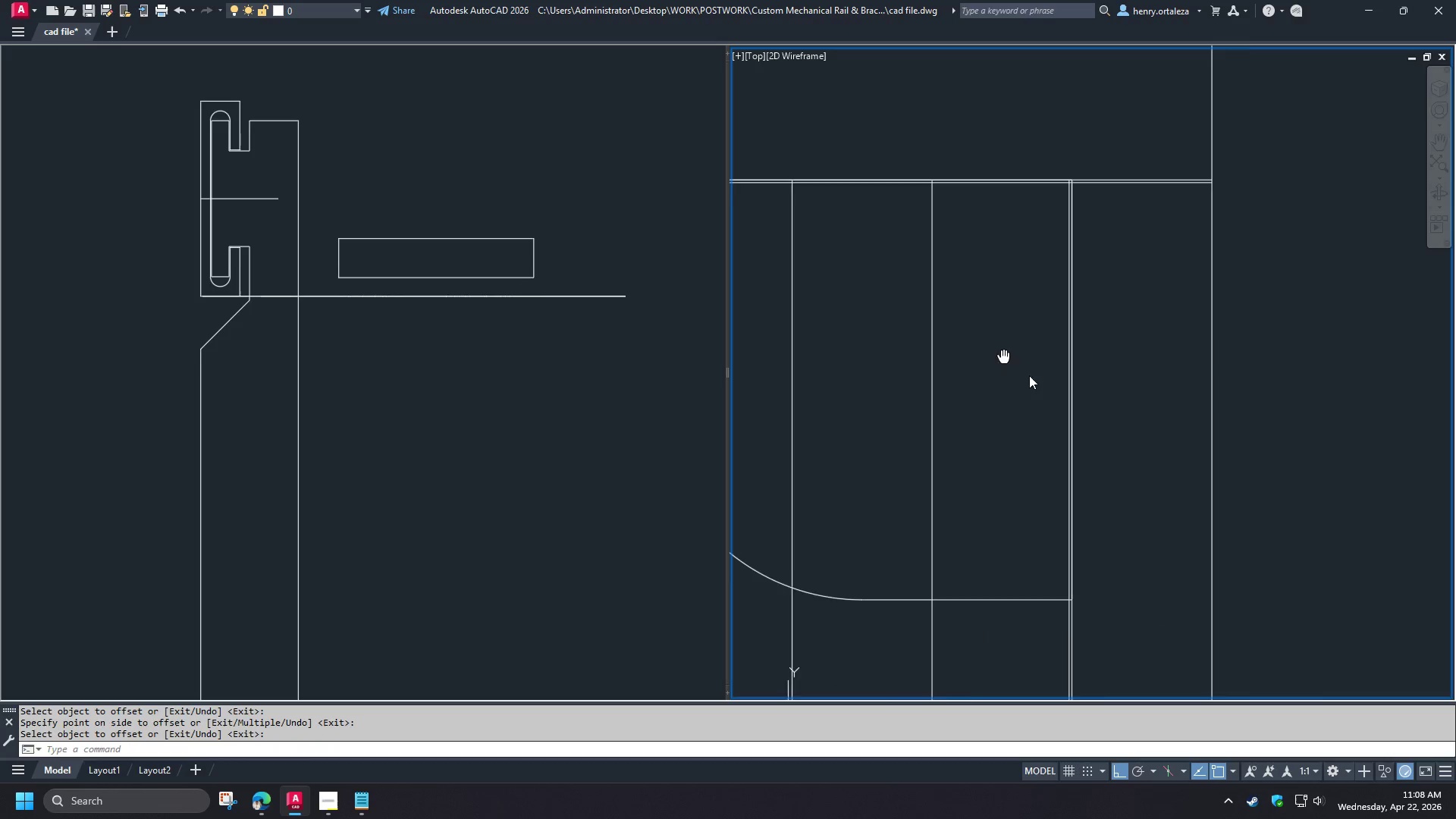 
key(O)
 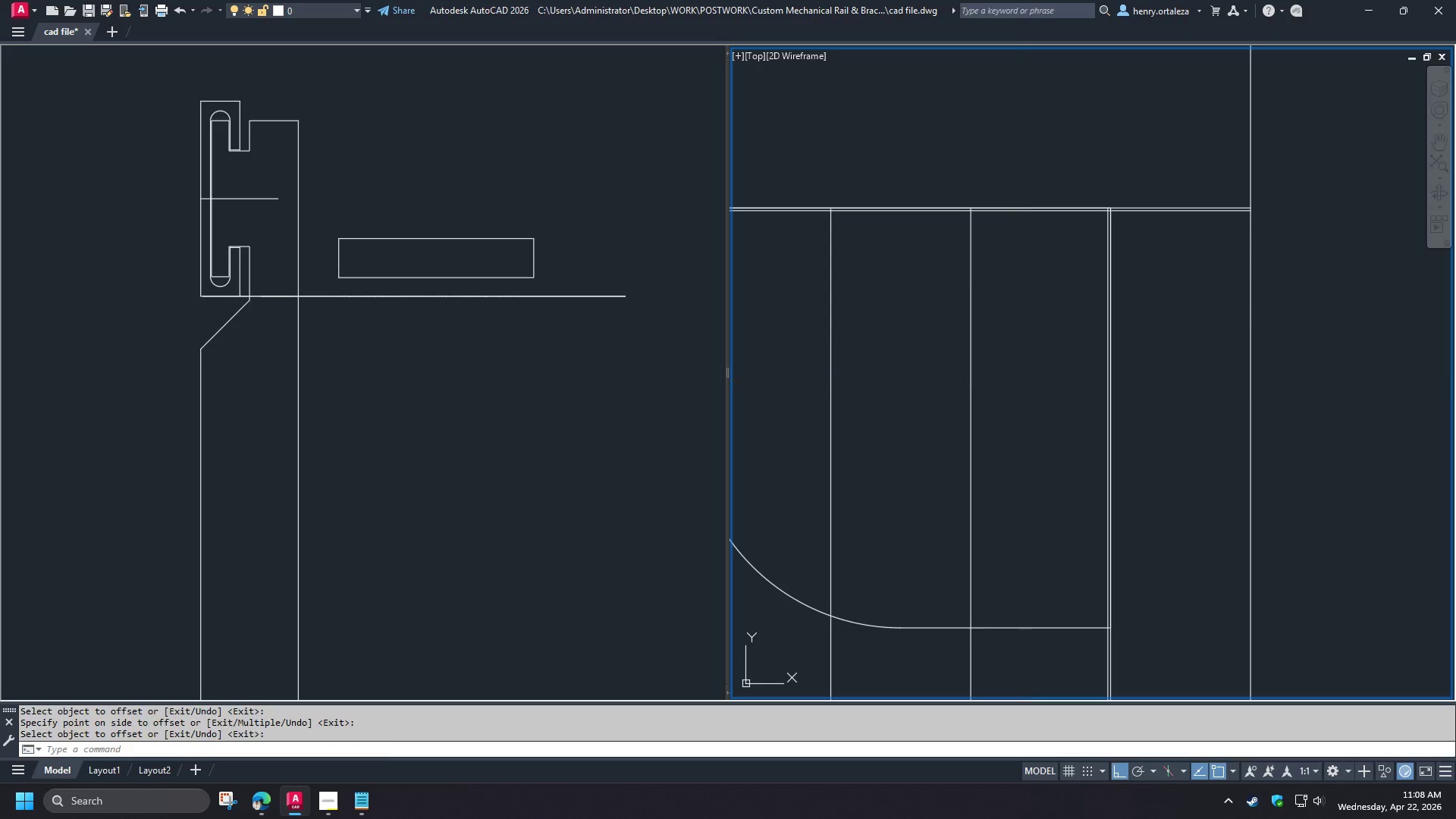 
key(Space)
 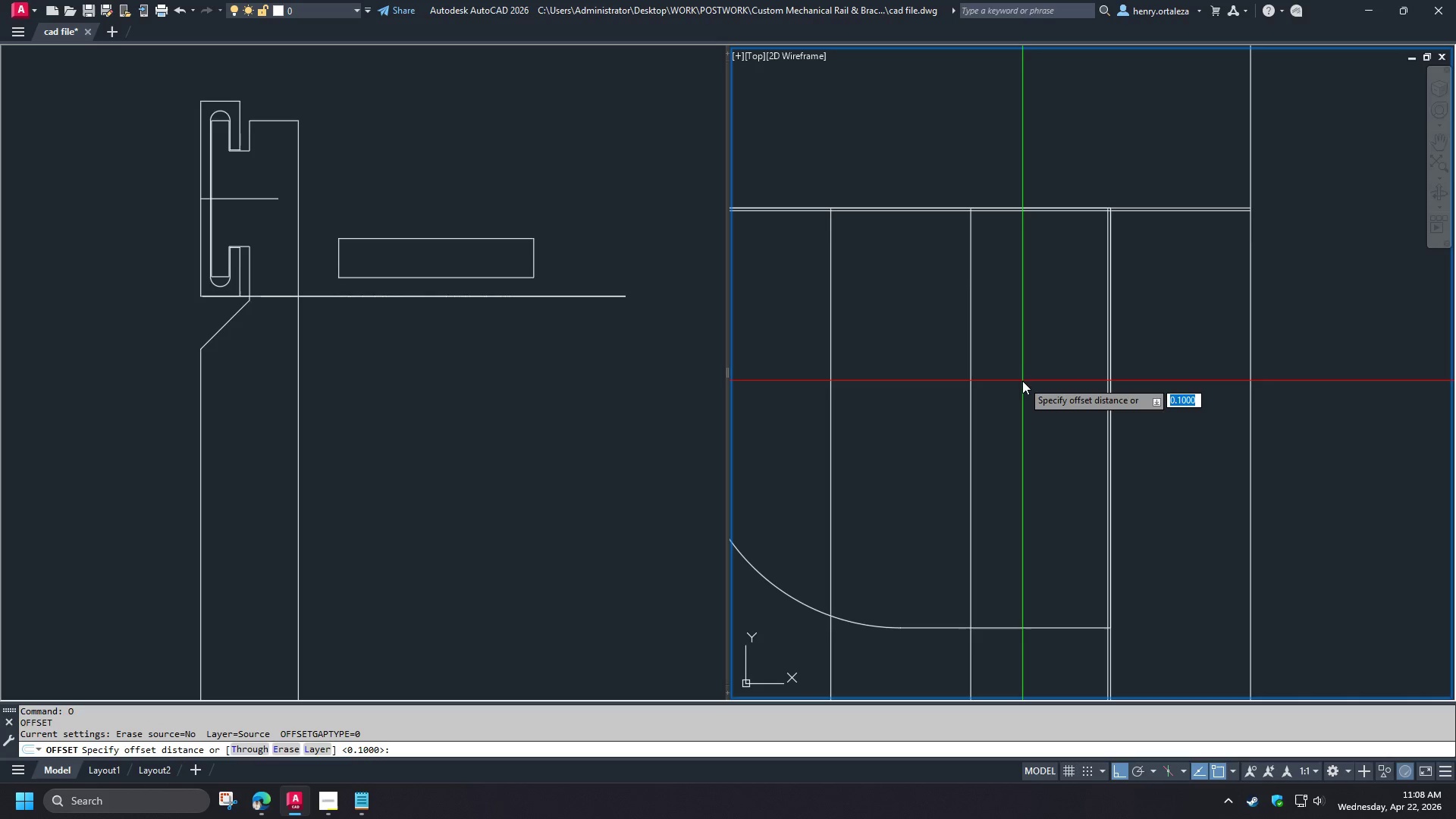 
key(5)
 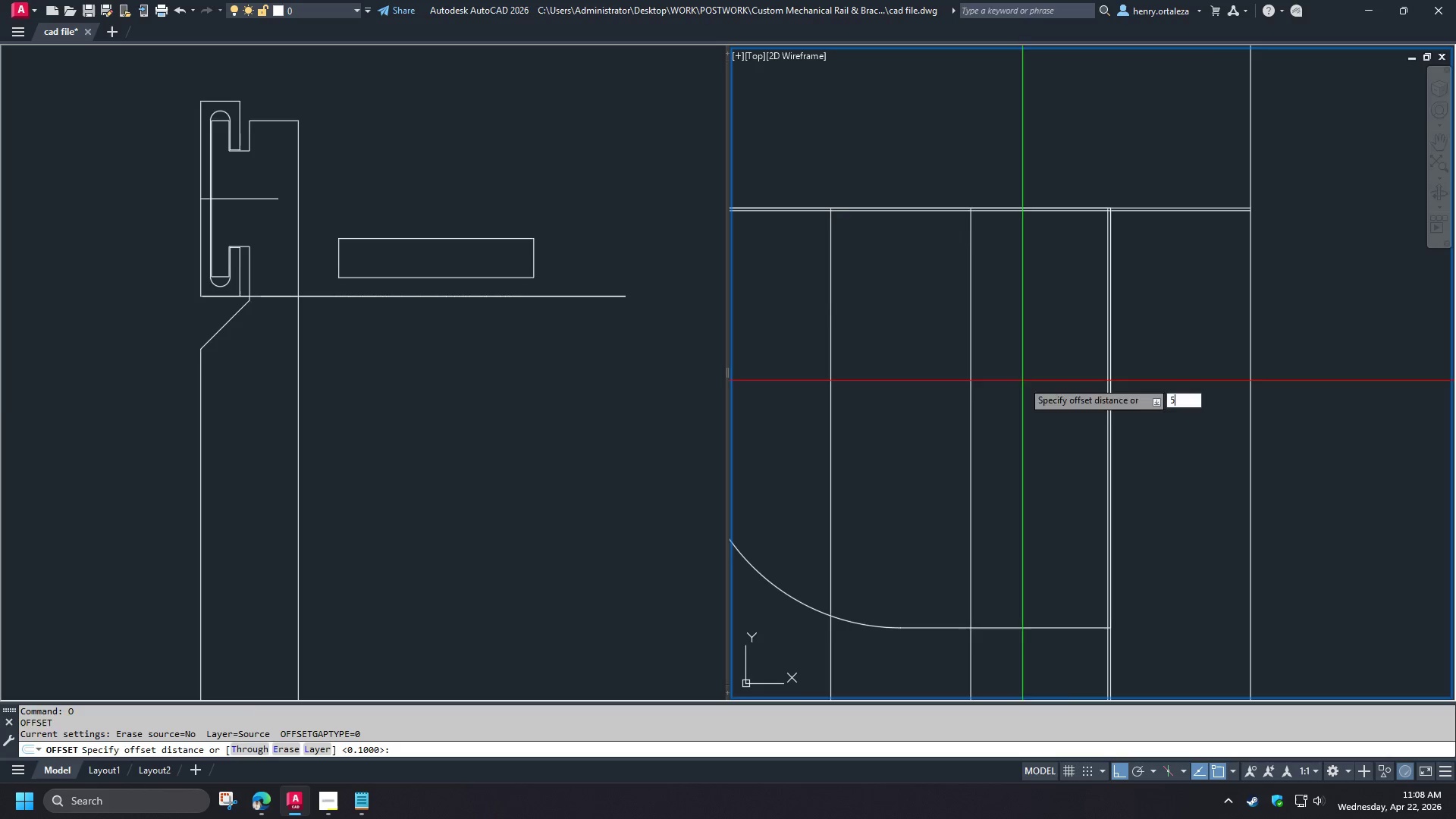 
key(Space)
 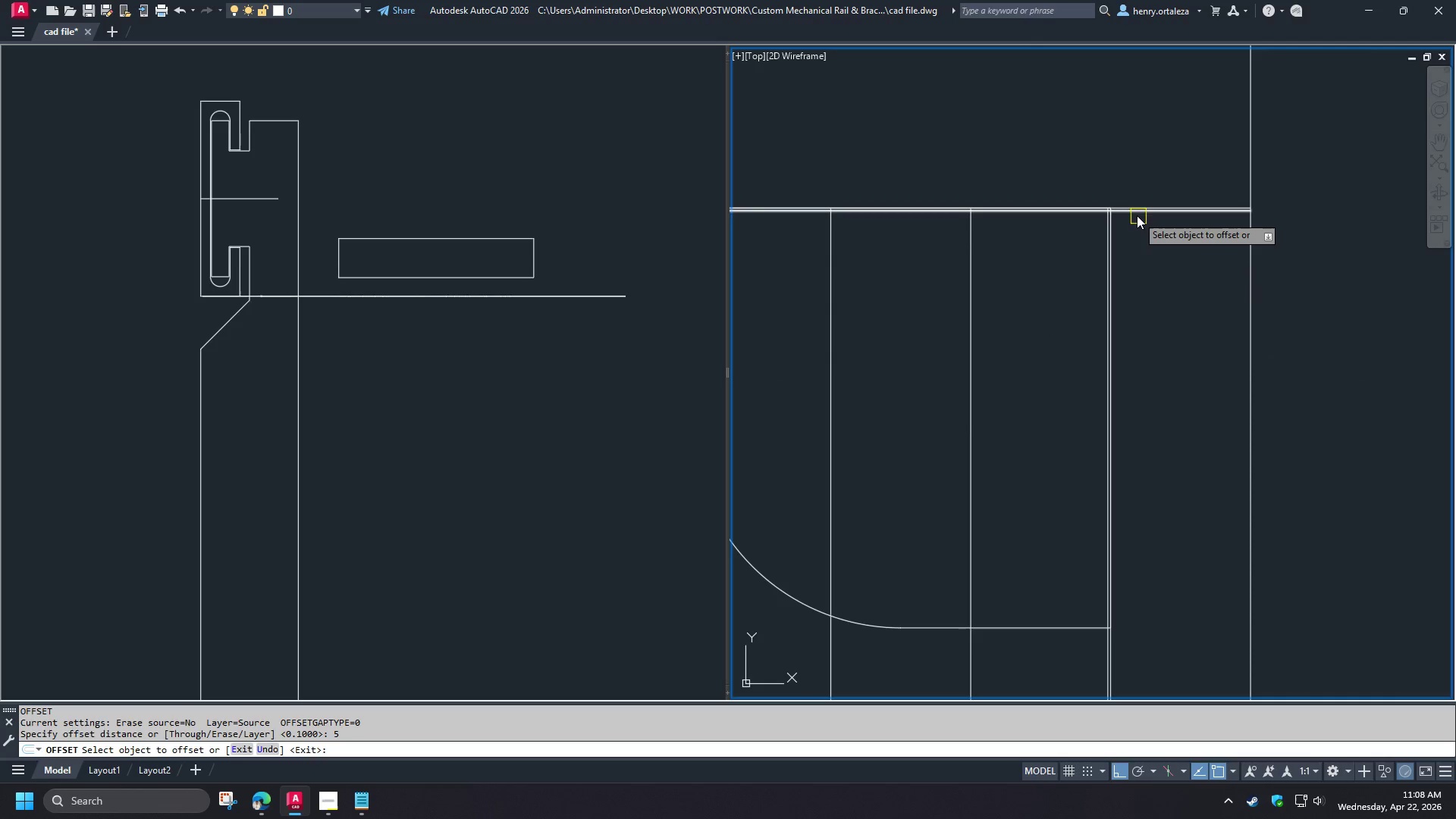 
left_click_drag(start_coordinate=[1136, 215], to_coordinate=[1137, 220])
 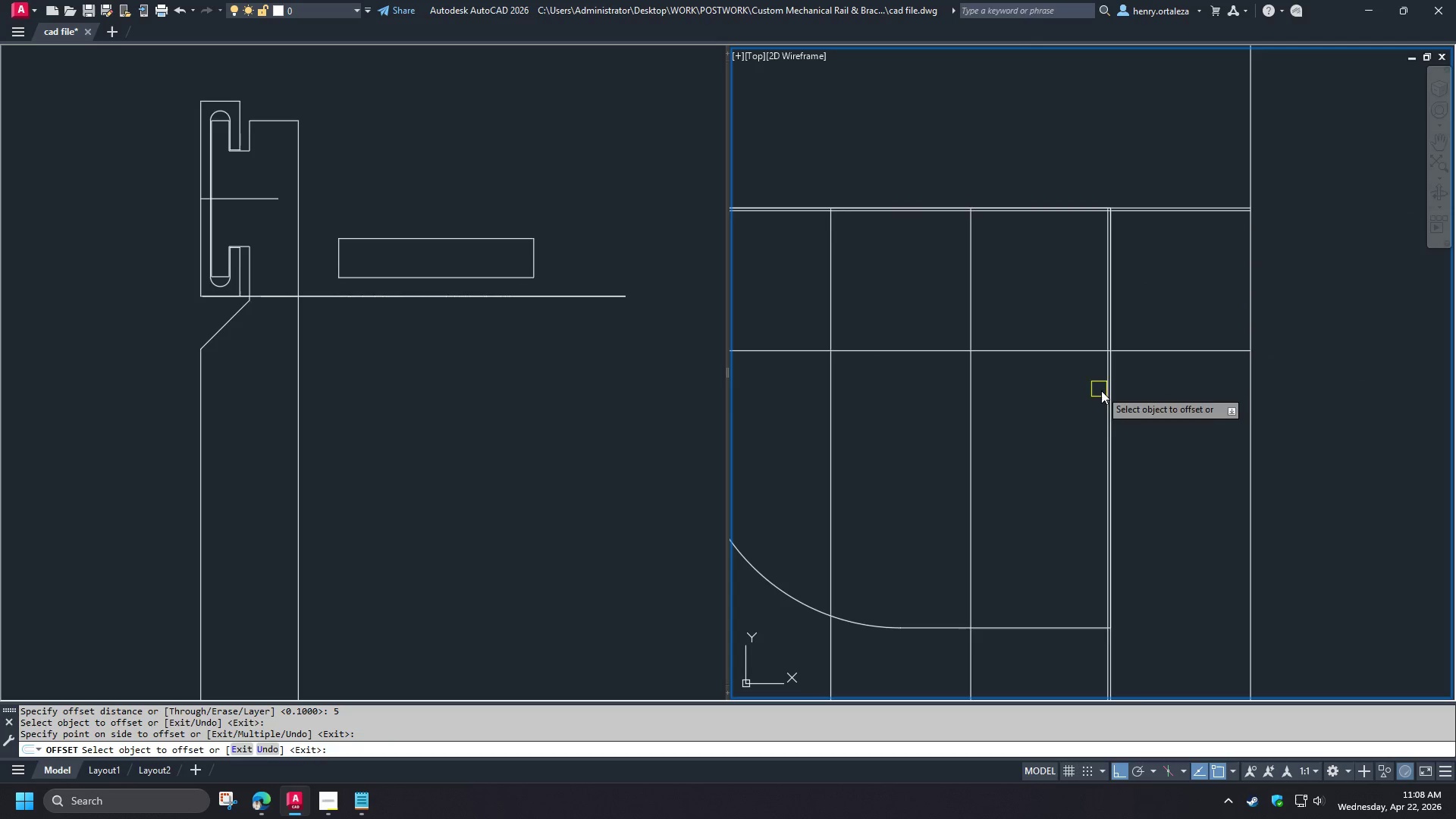 
left_click([1101, 391])
 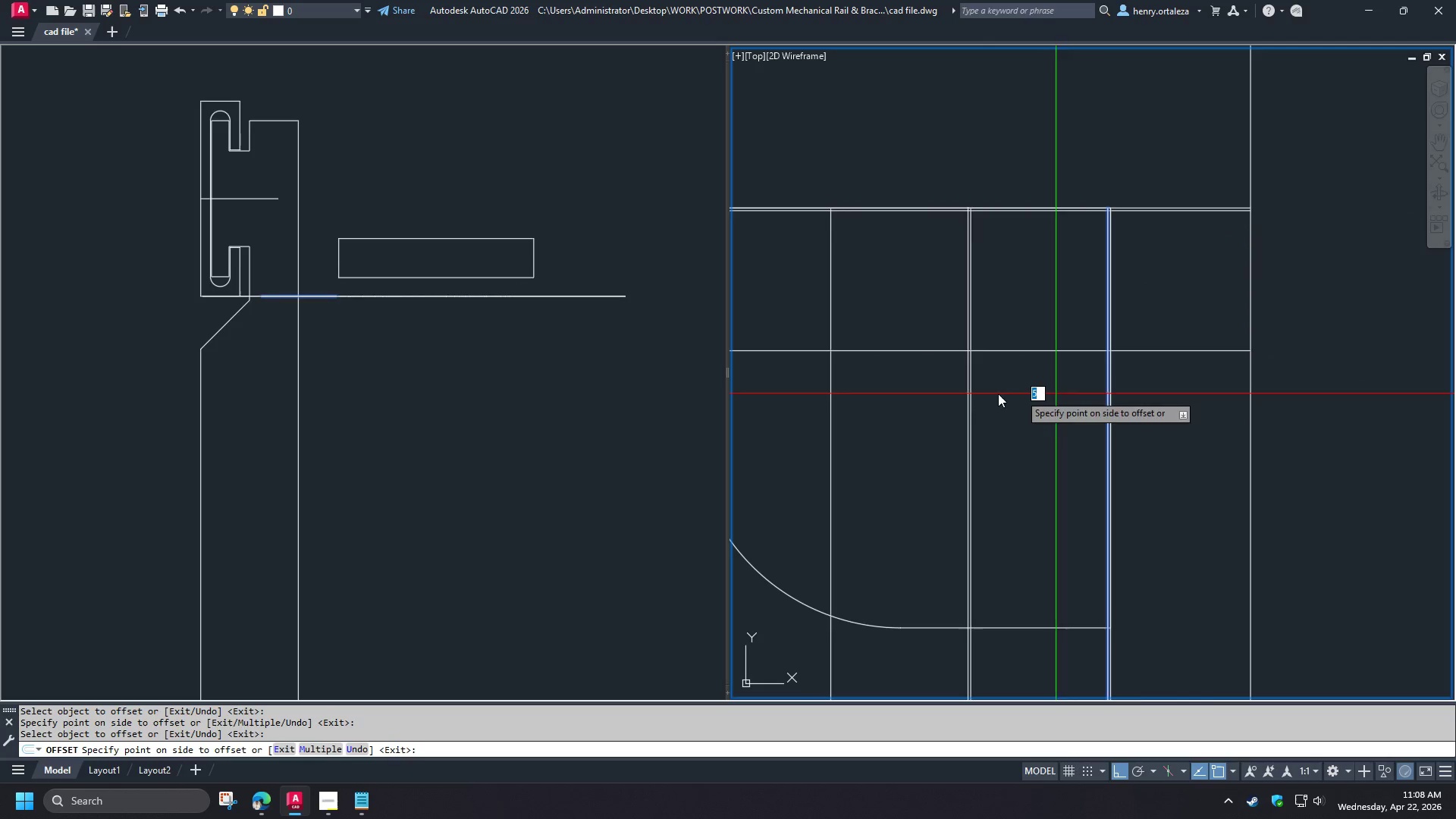 
double_click([987, 394])
 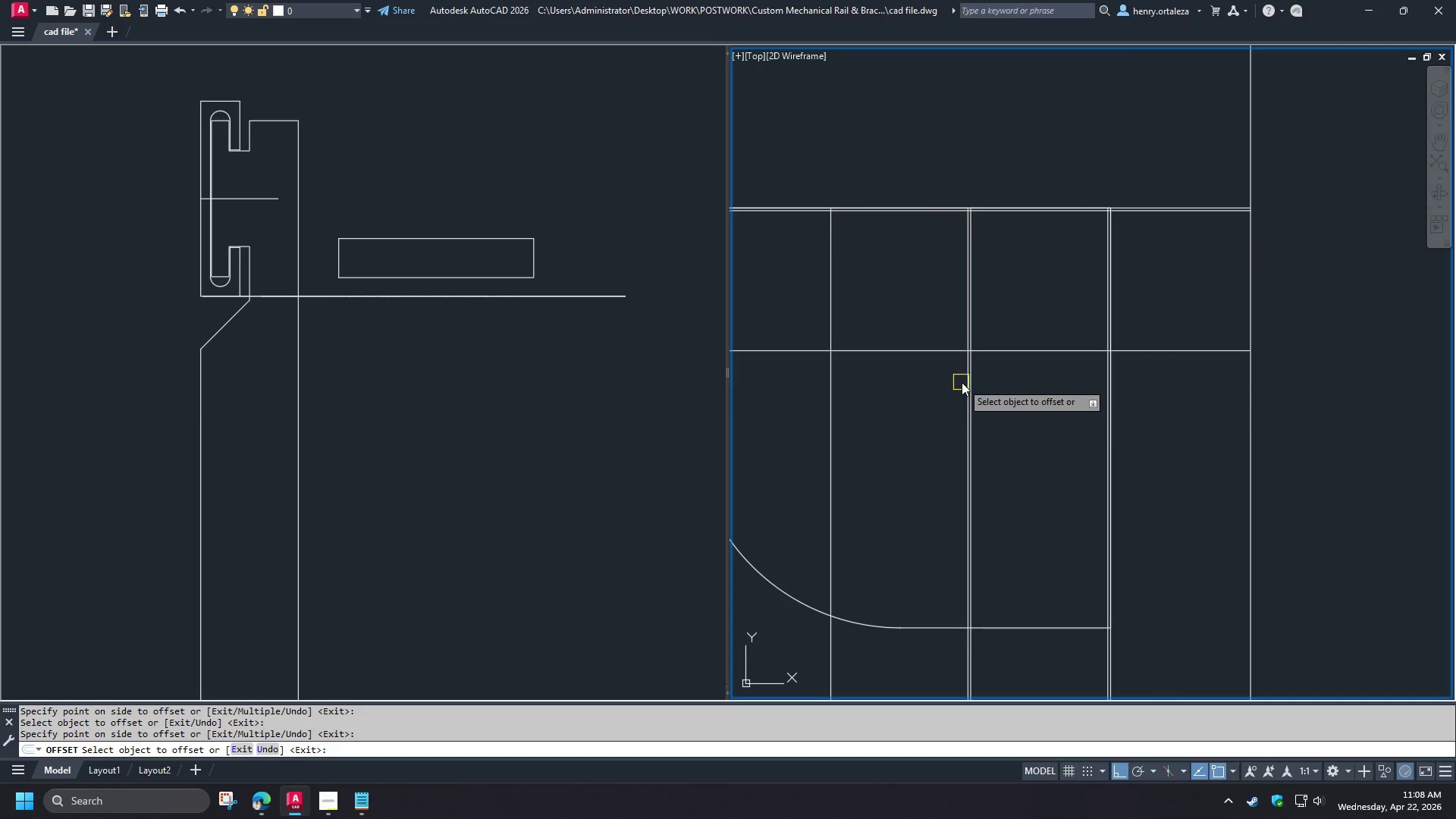 
key(Space)
 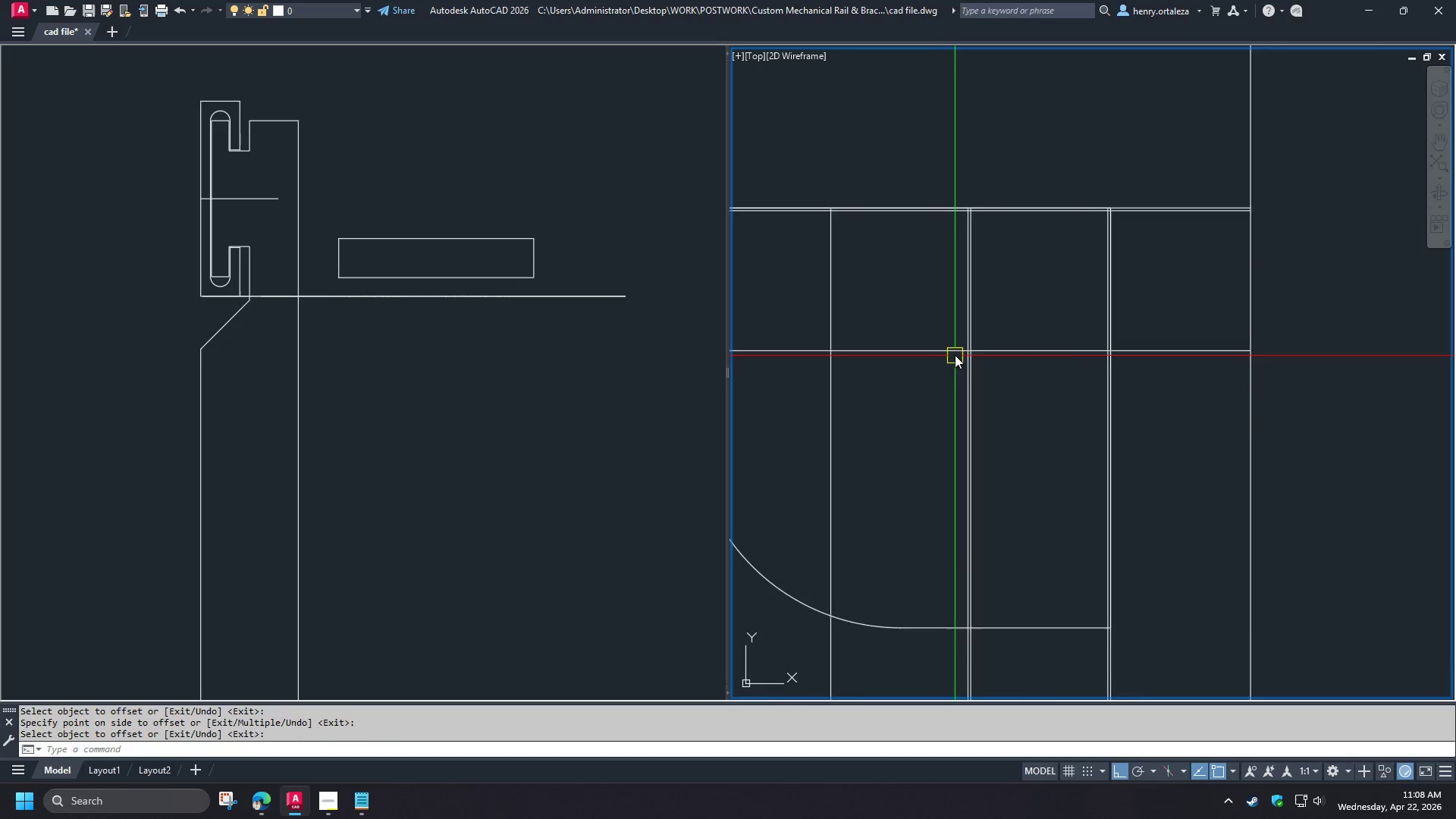 
scroll: coordinate [955, 355], scroll_direction: down, amount: 3.0
 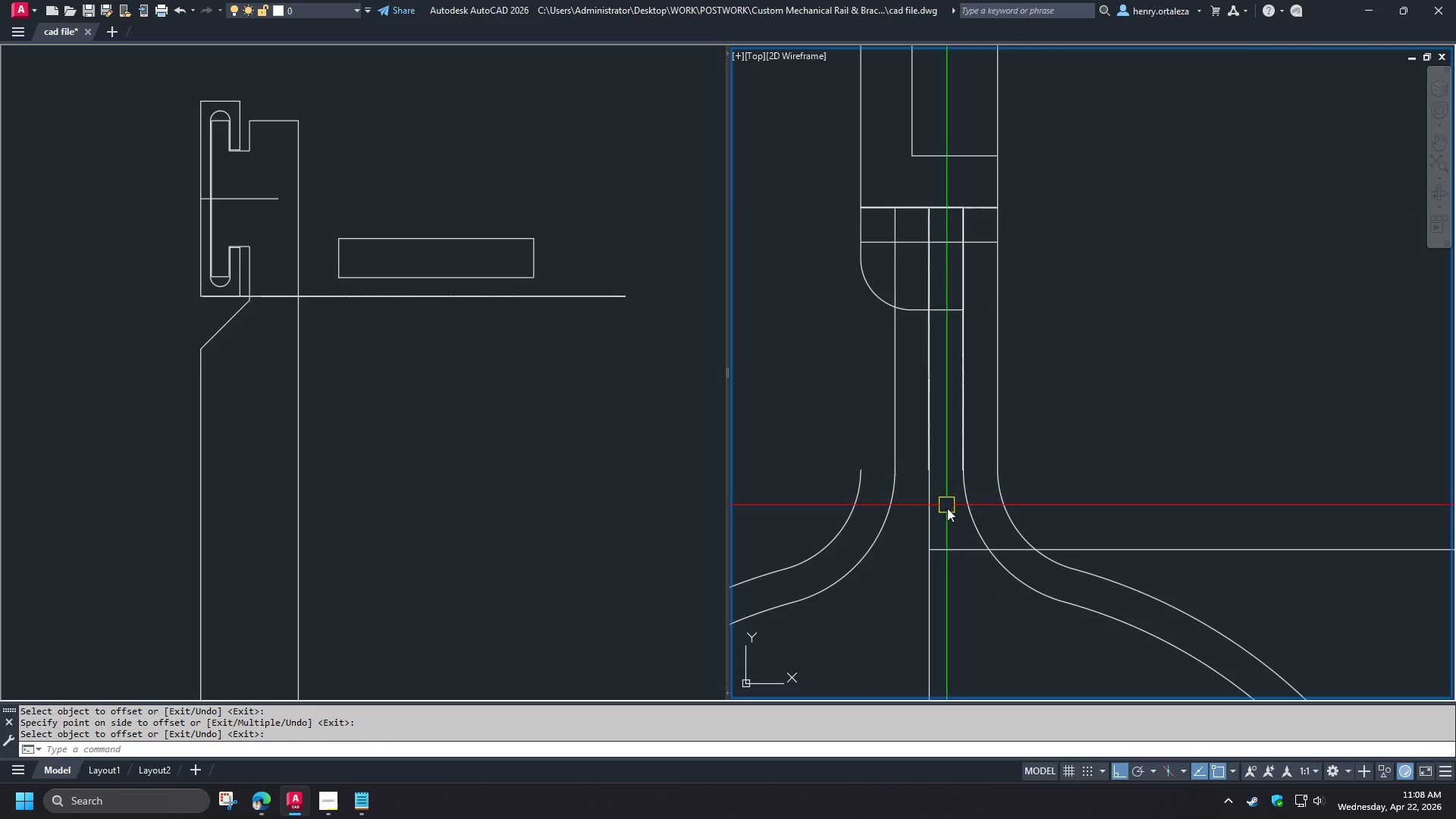 
double_click([921, 513])
 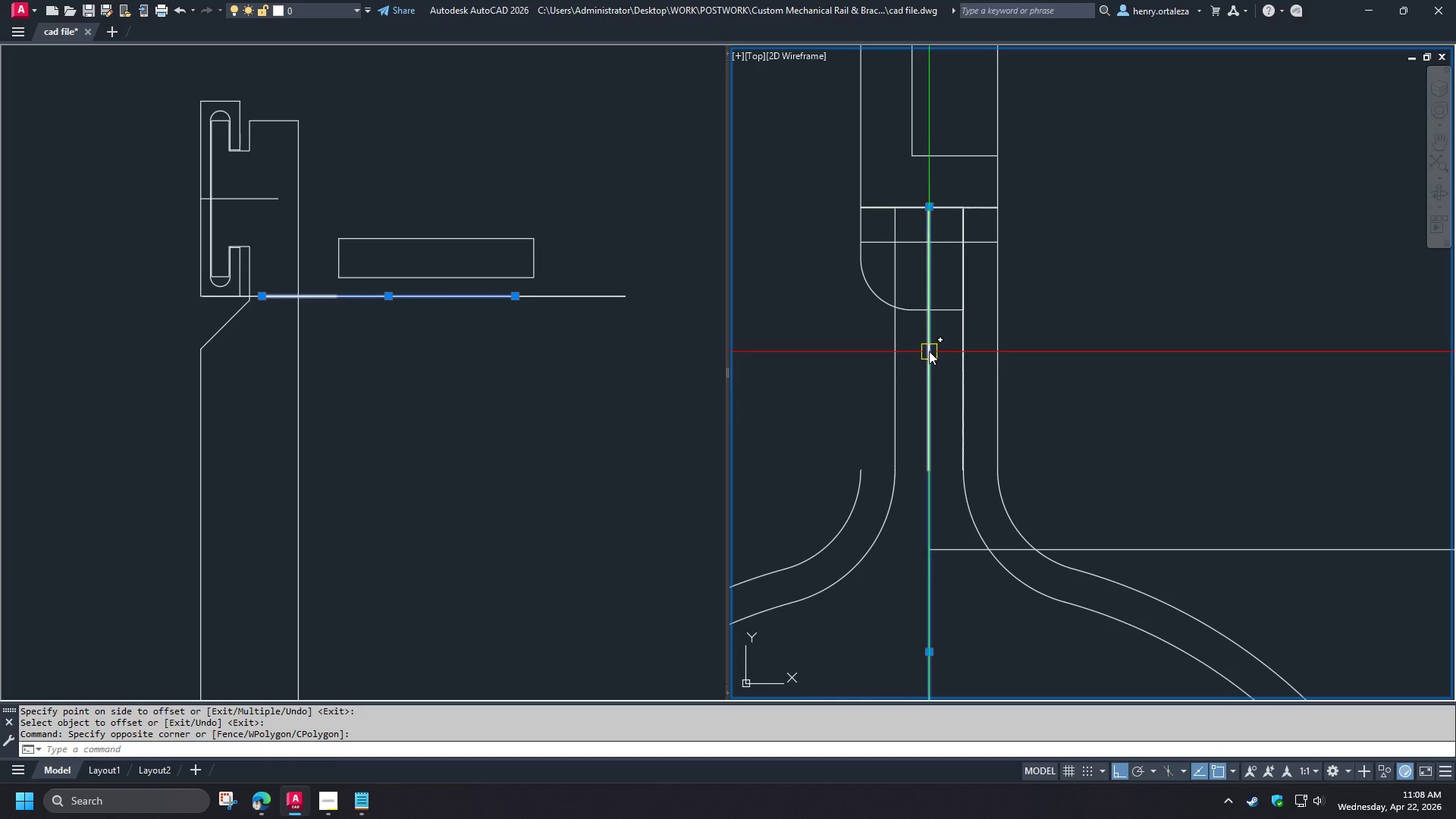 
key(E)
 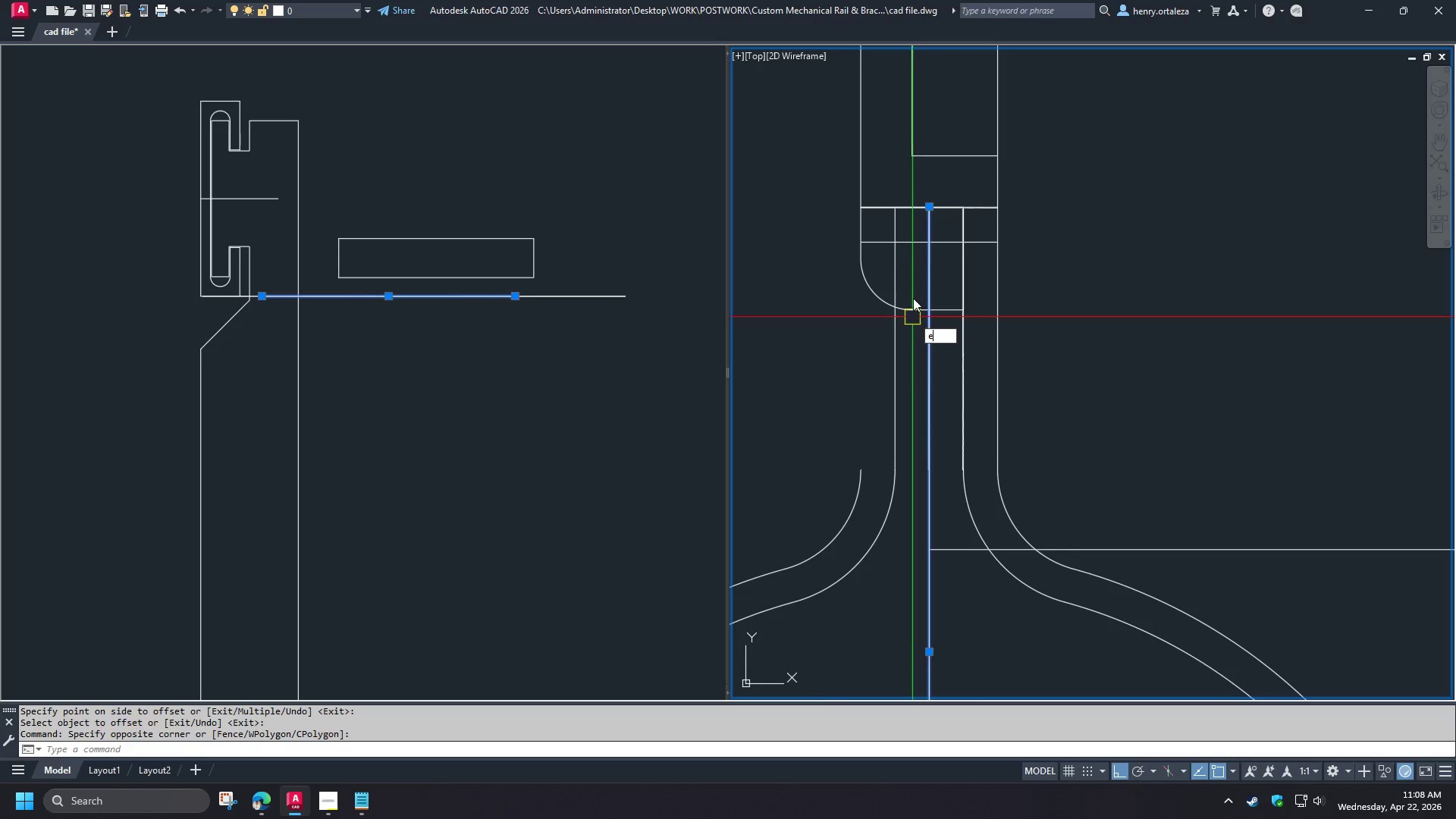 
key(Space)
 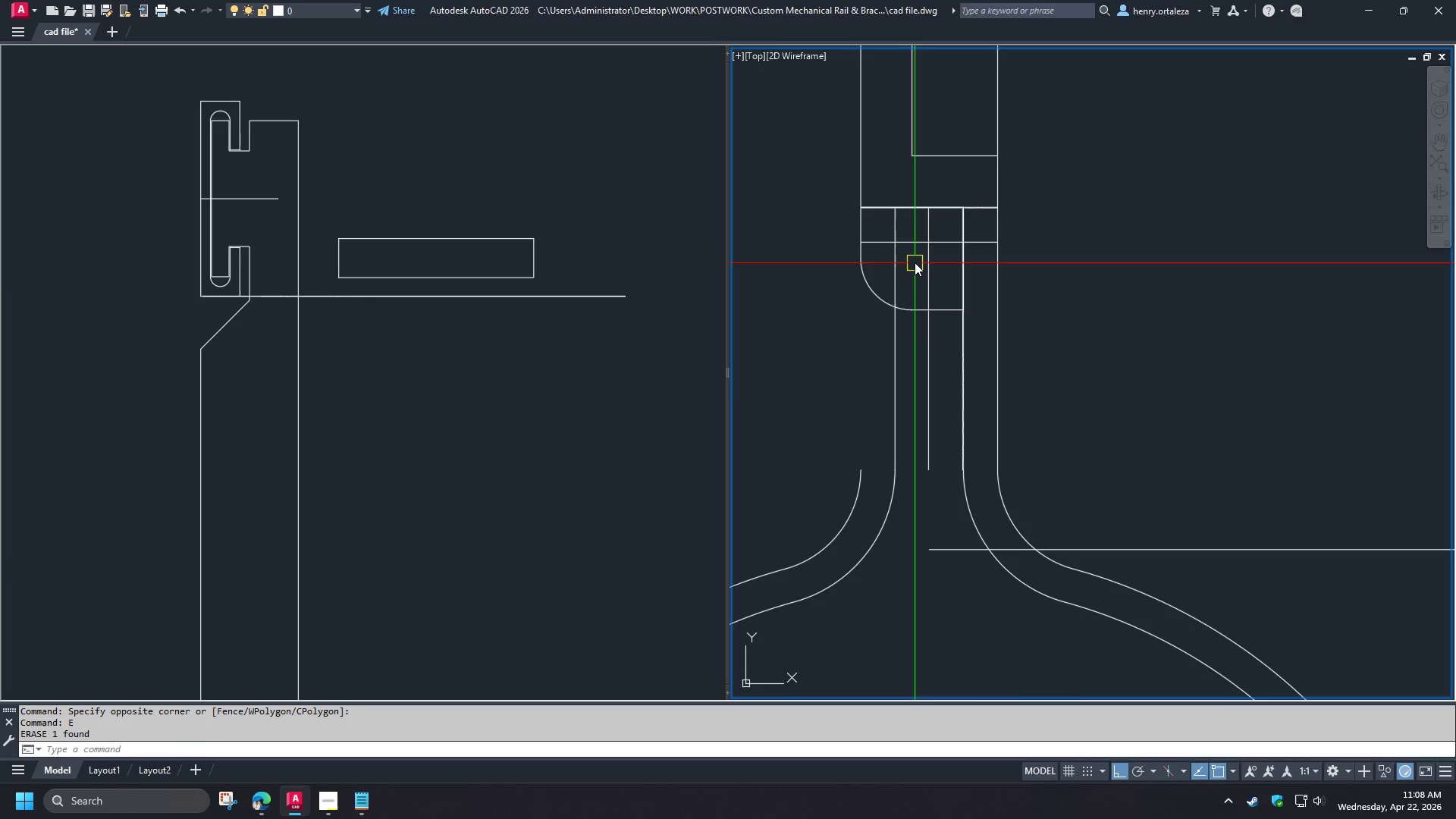 
scroll: coordinate [915, 261], scroll_direction: up, amount: 2.0
 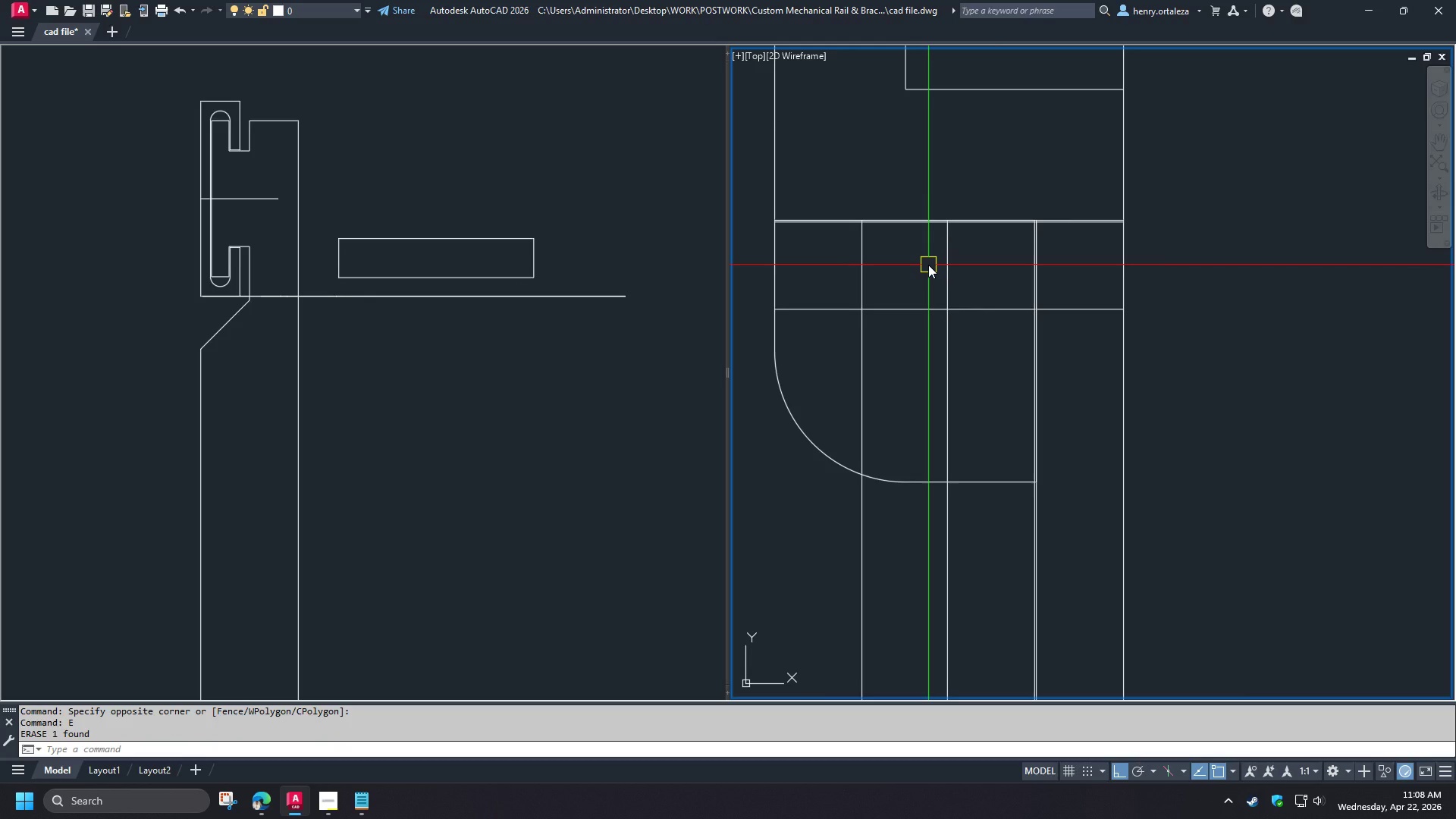 
wait(5.01)
 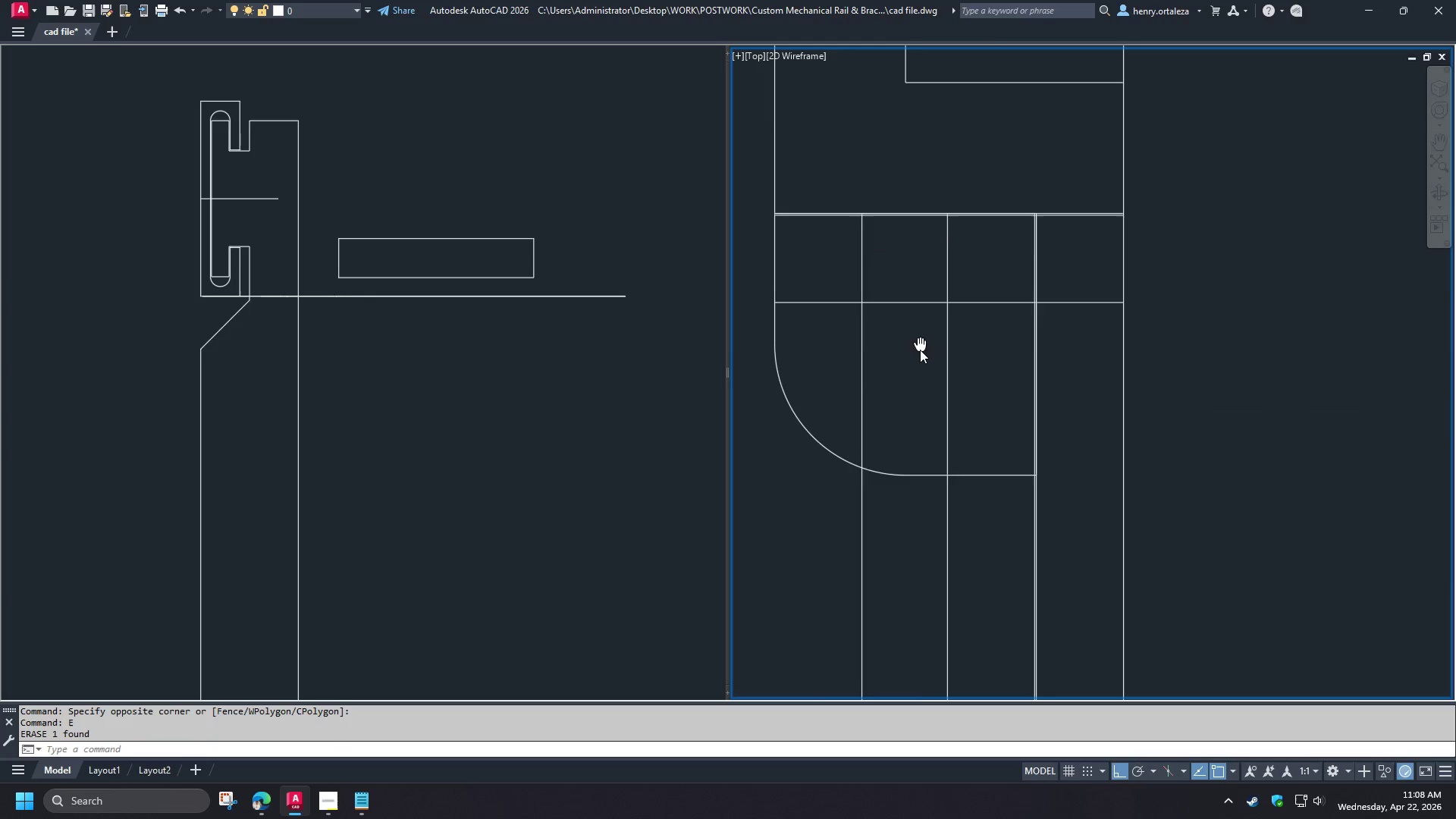 
scroll: coordinate [928, 265], scroll_direction: down, amount: 1.0
 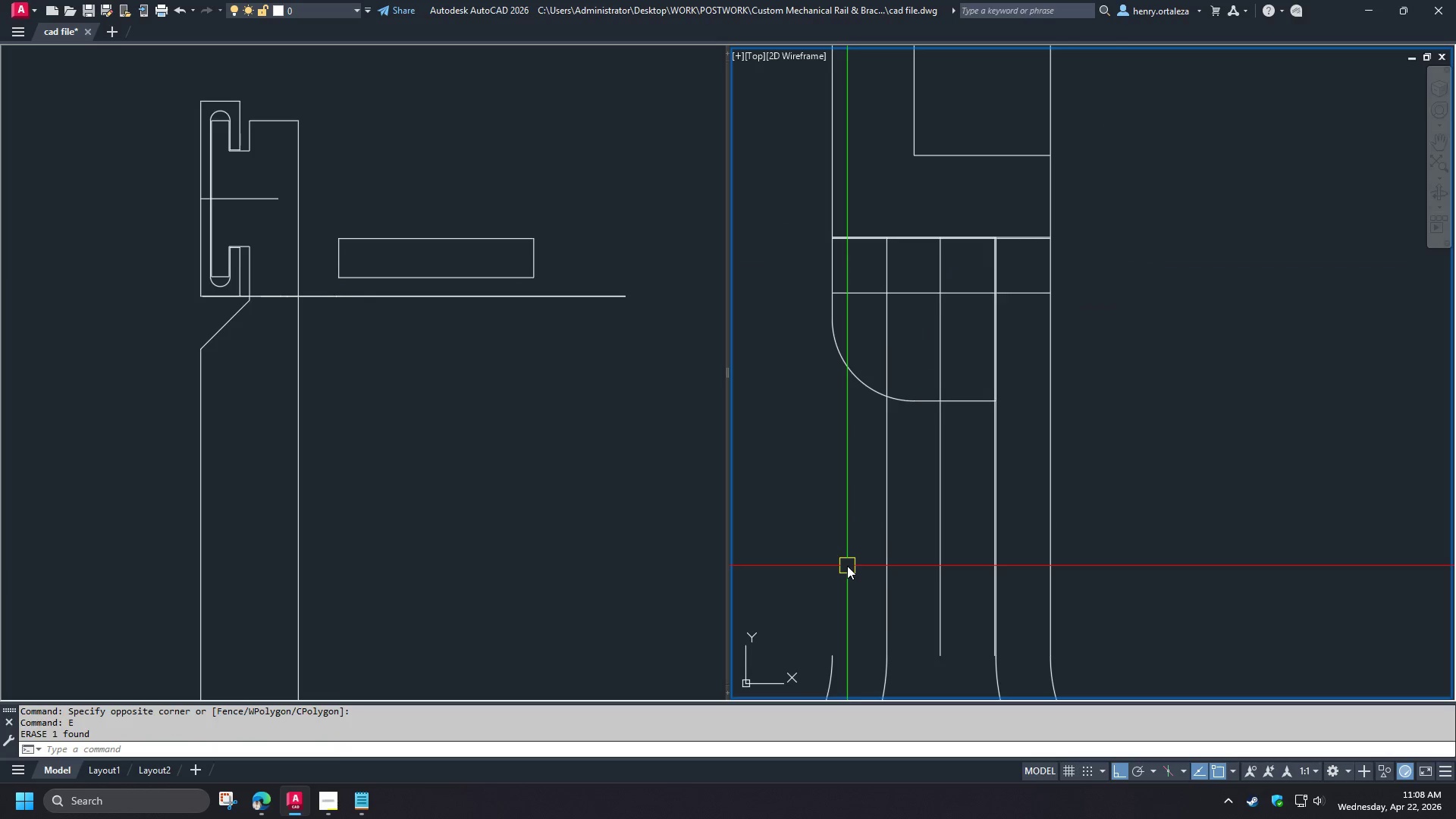 
key(O)
 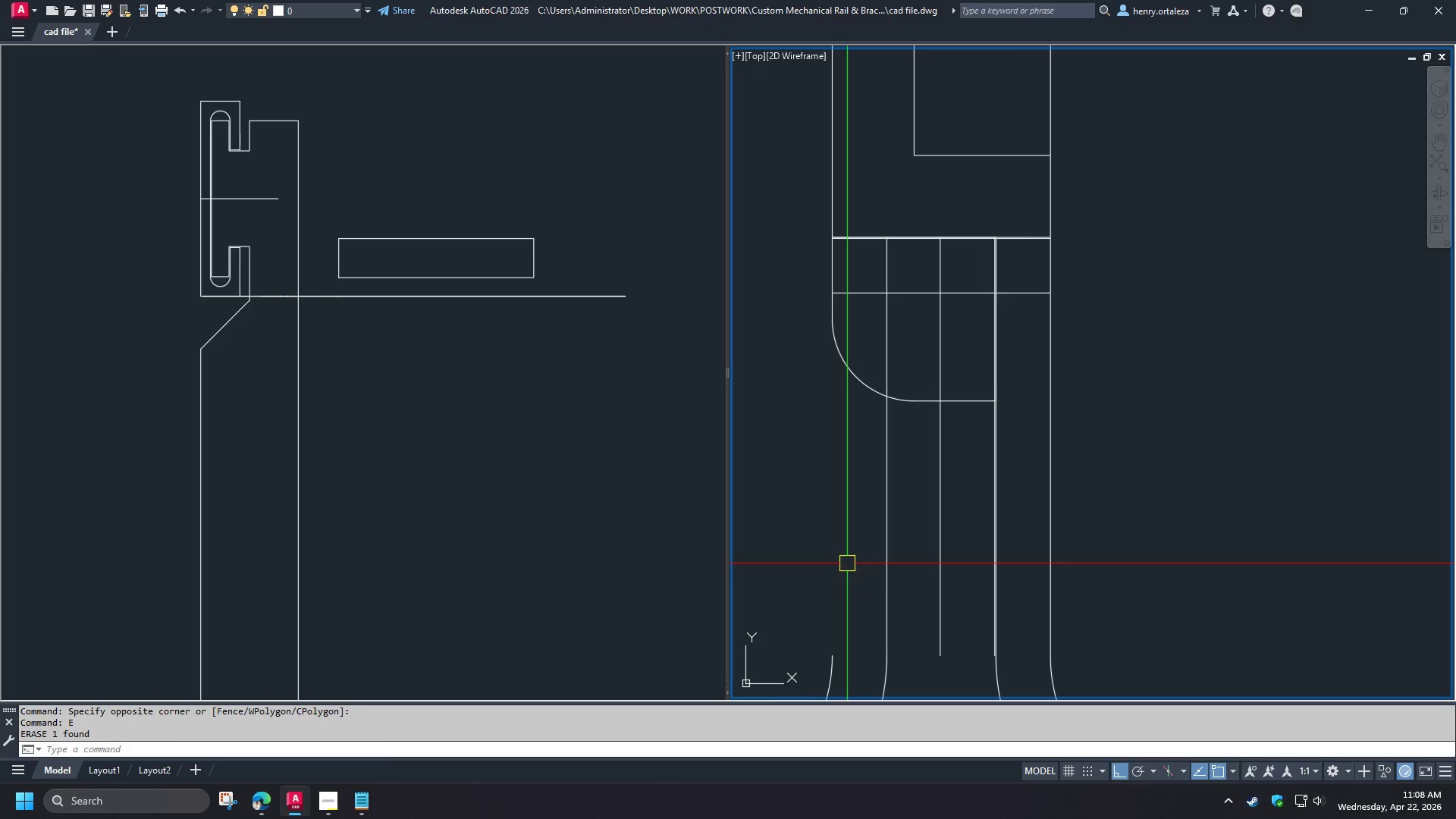 
key(Space)
 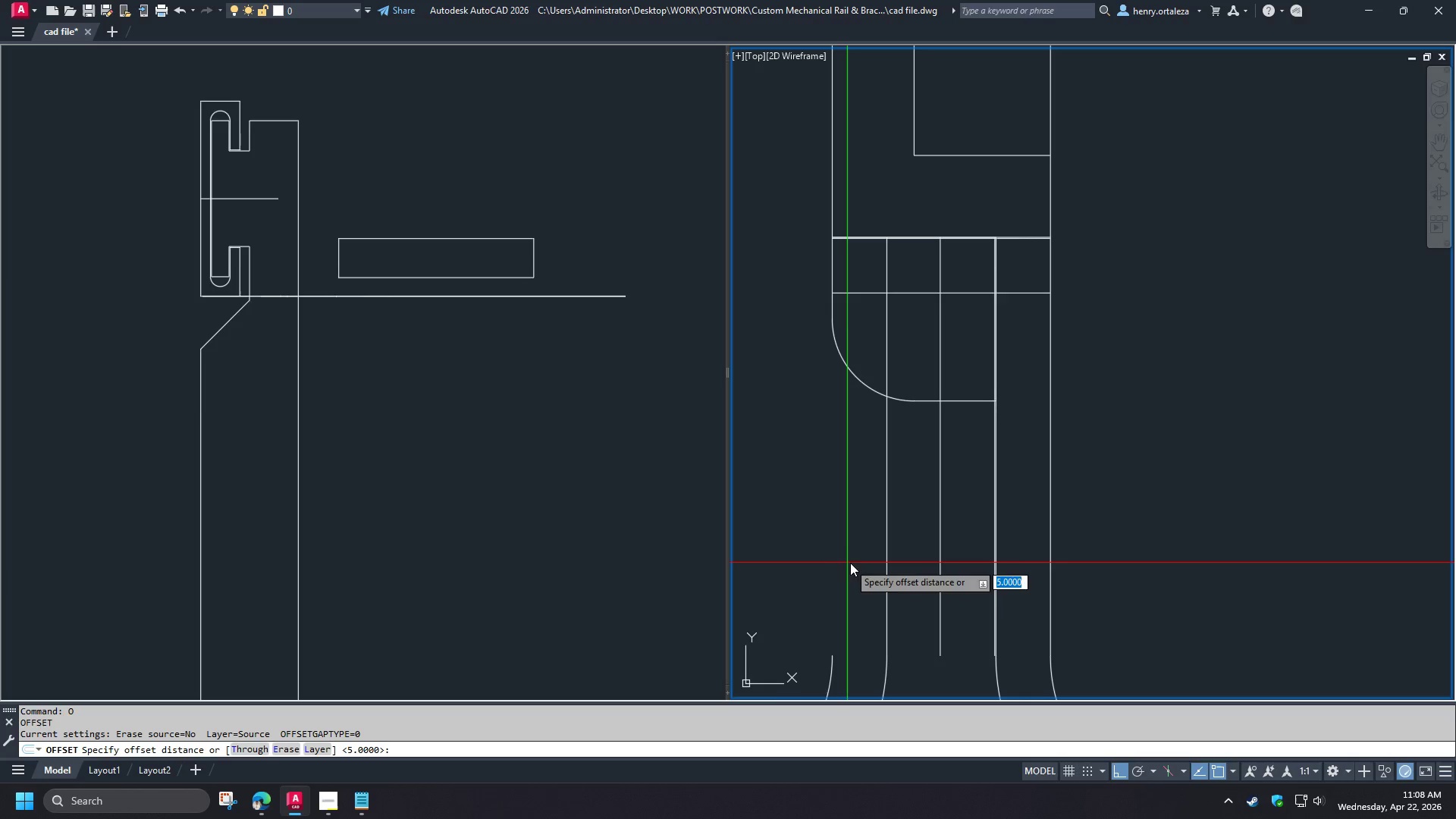 
key(T)
 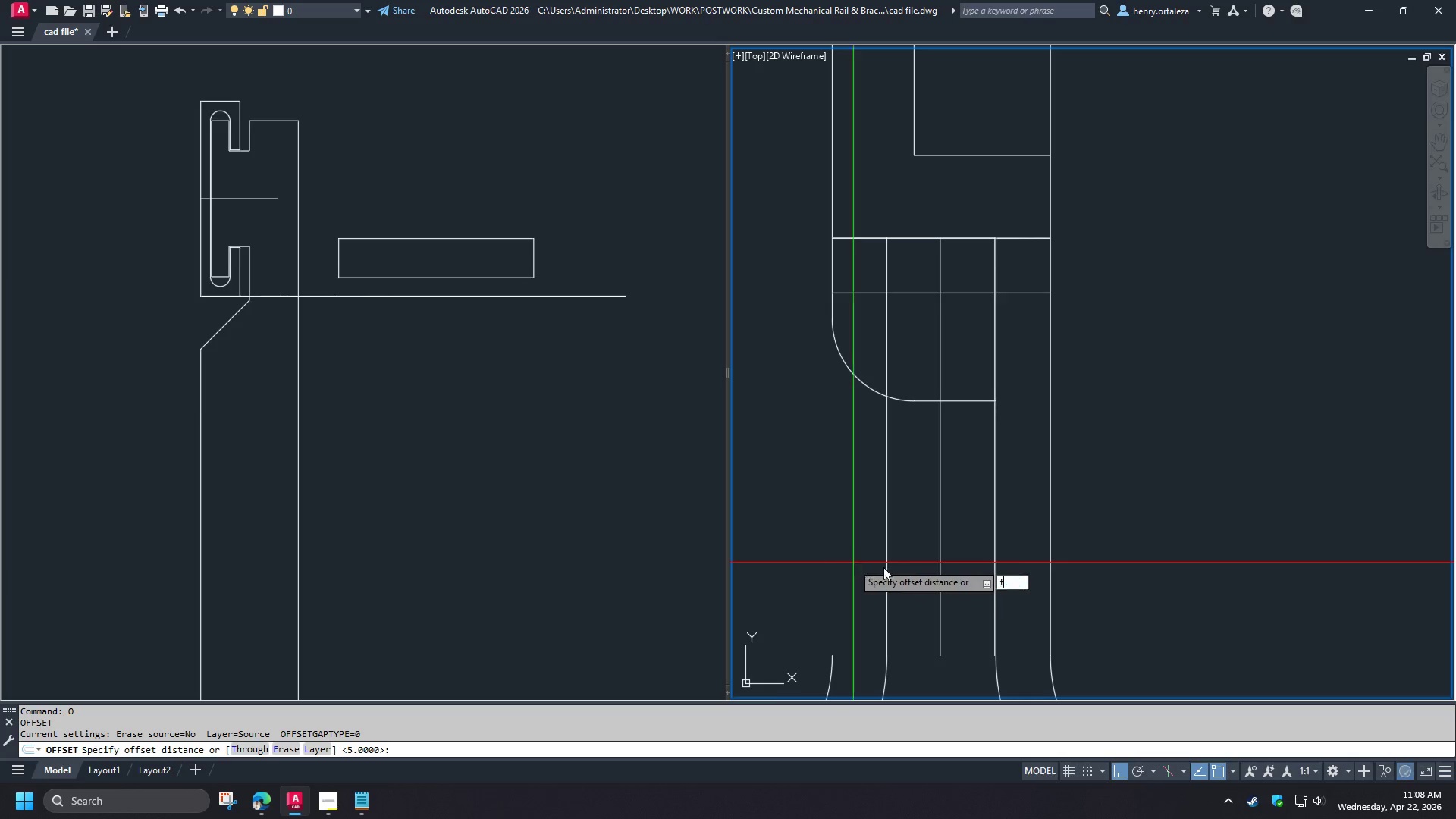 
key(Space)
 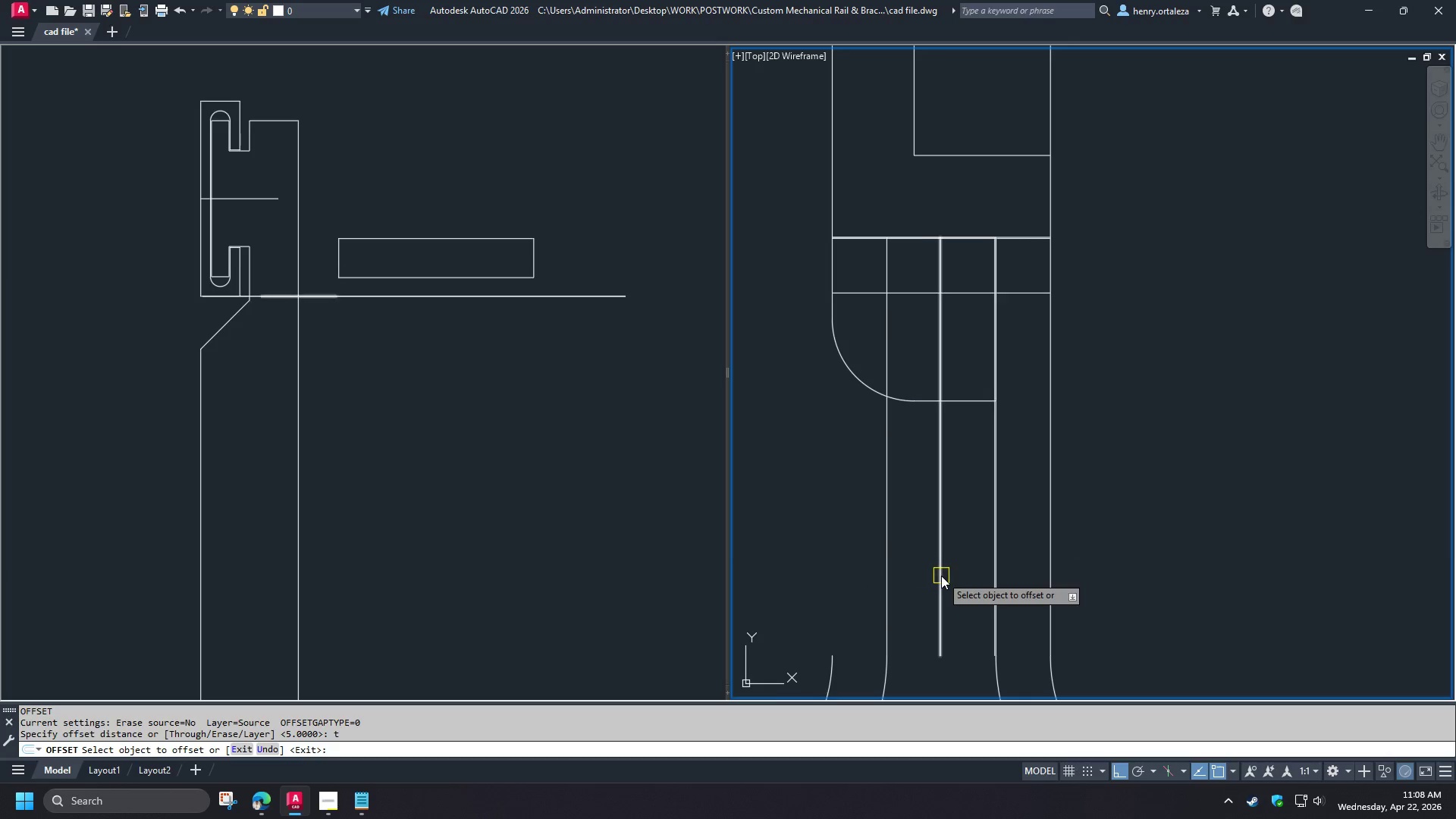 
left_click([941, 576])
 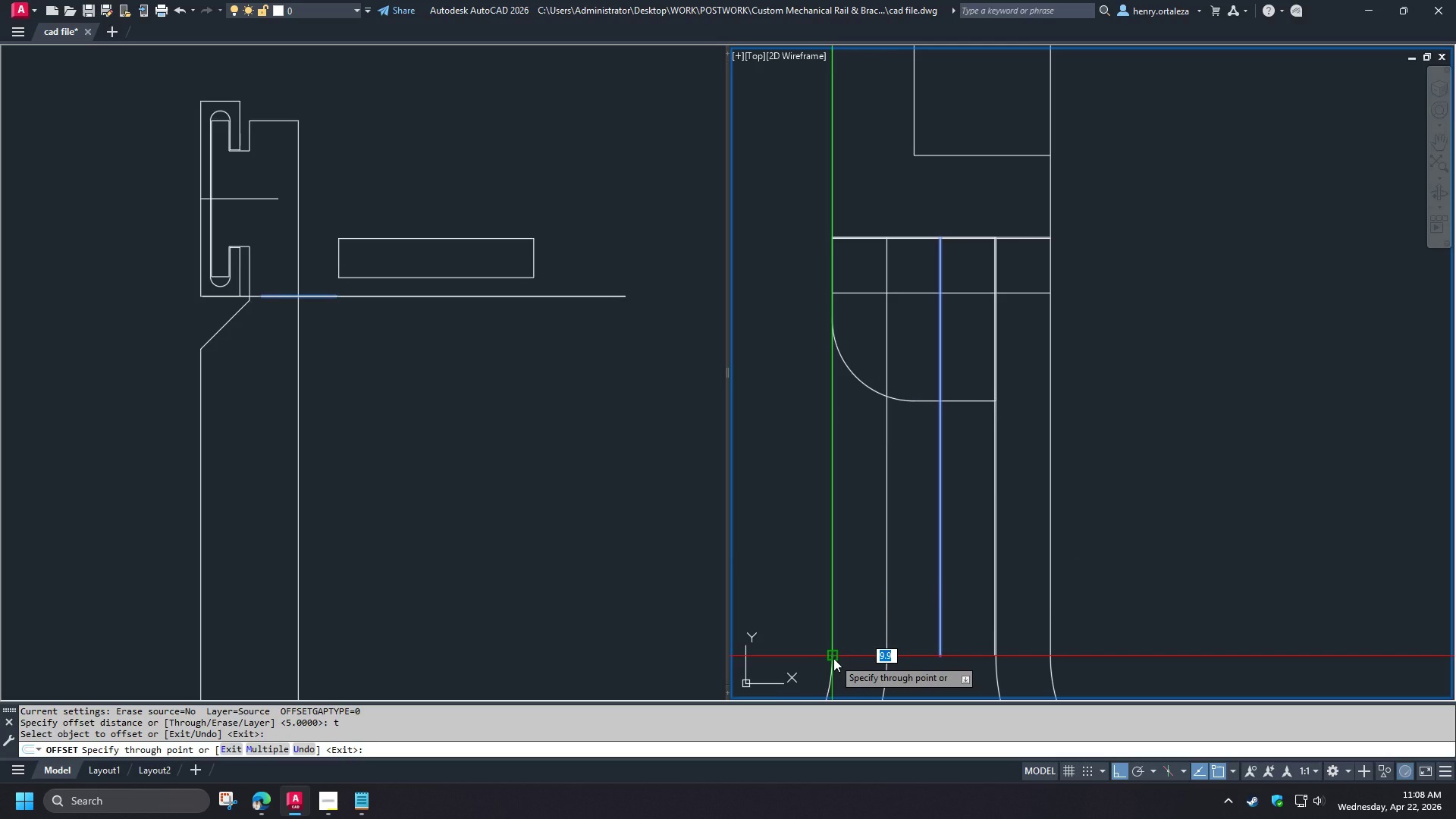 
left_click([833, 658])
 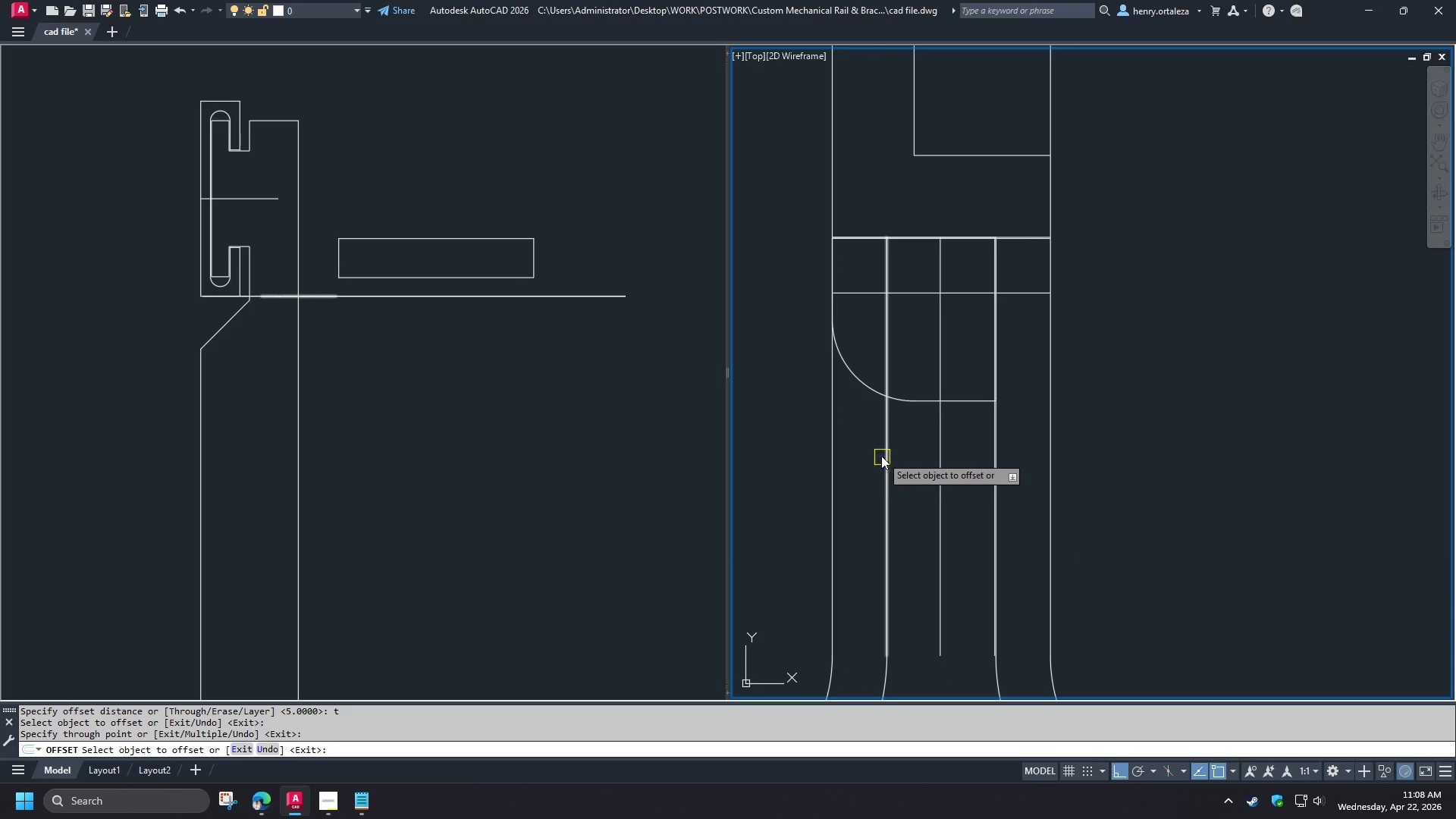 
key(Space)
 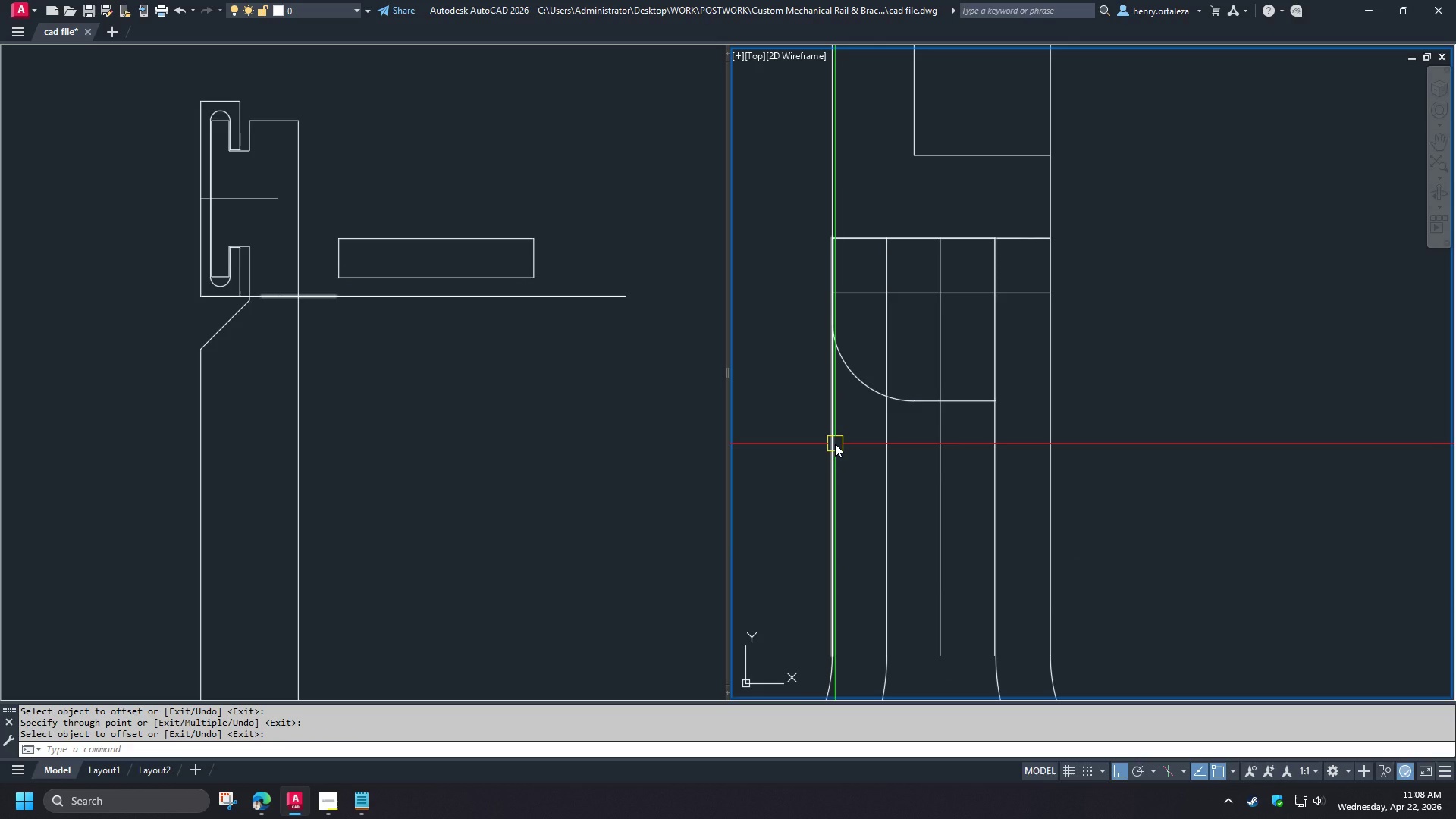 
key(F)
 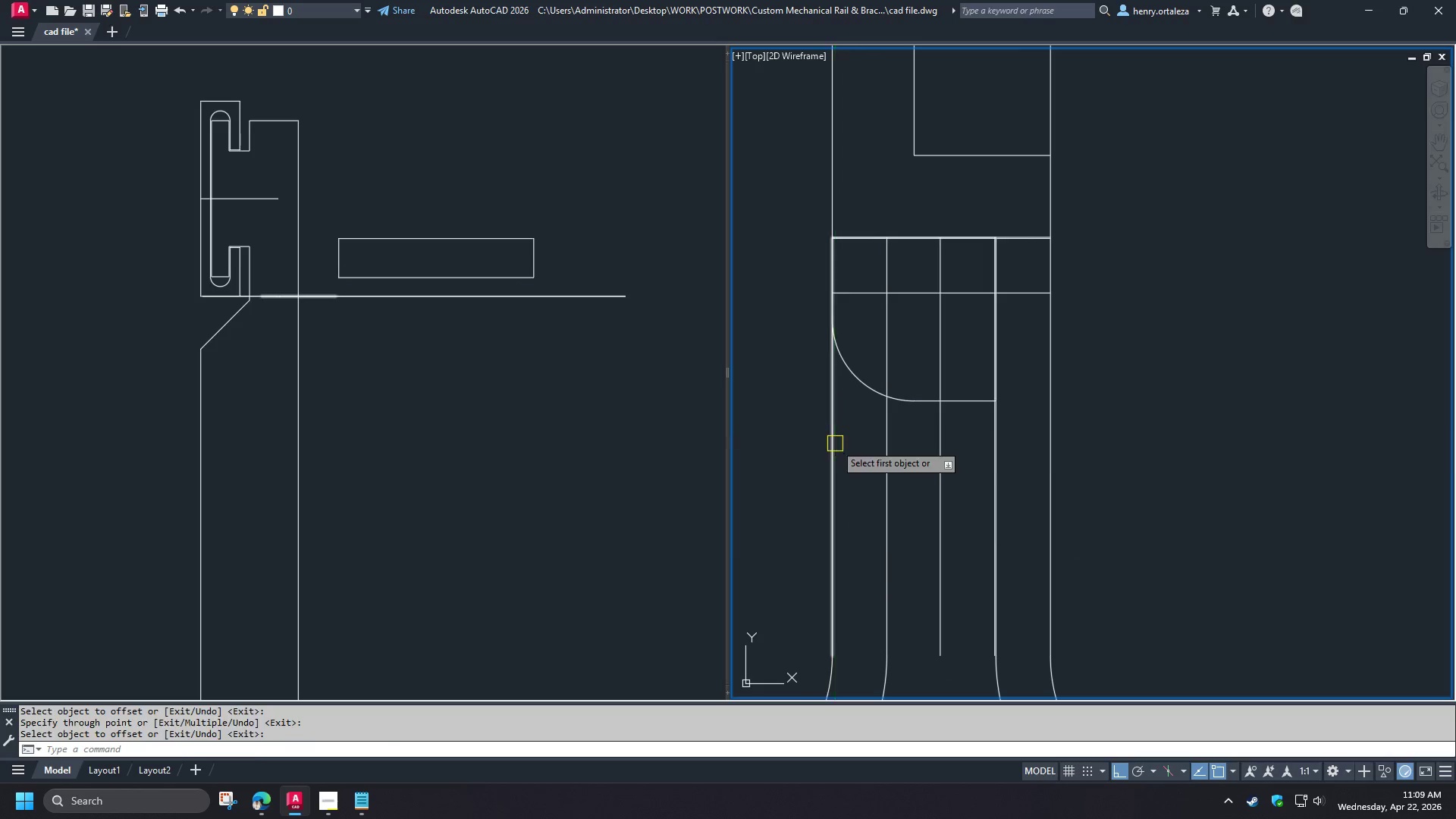 
key(Space)
 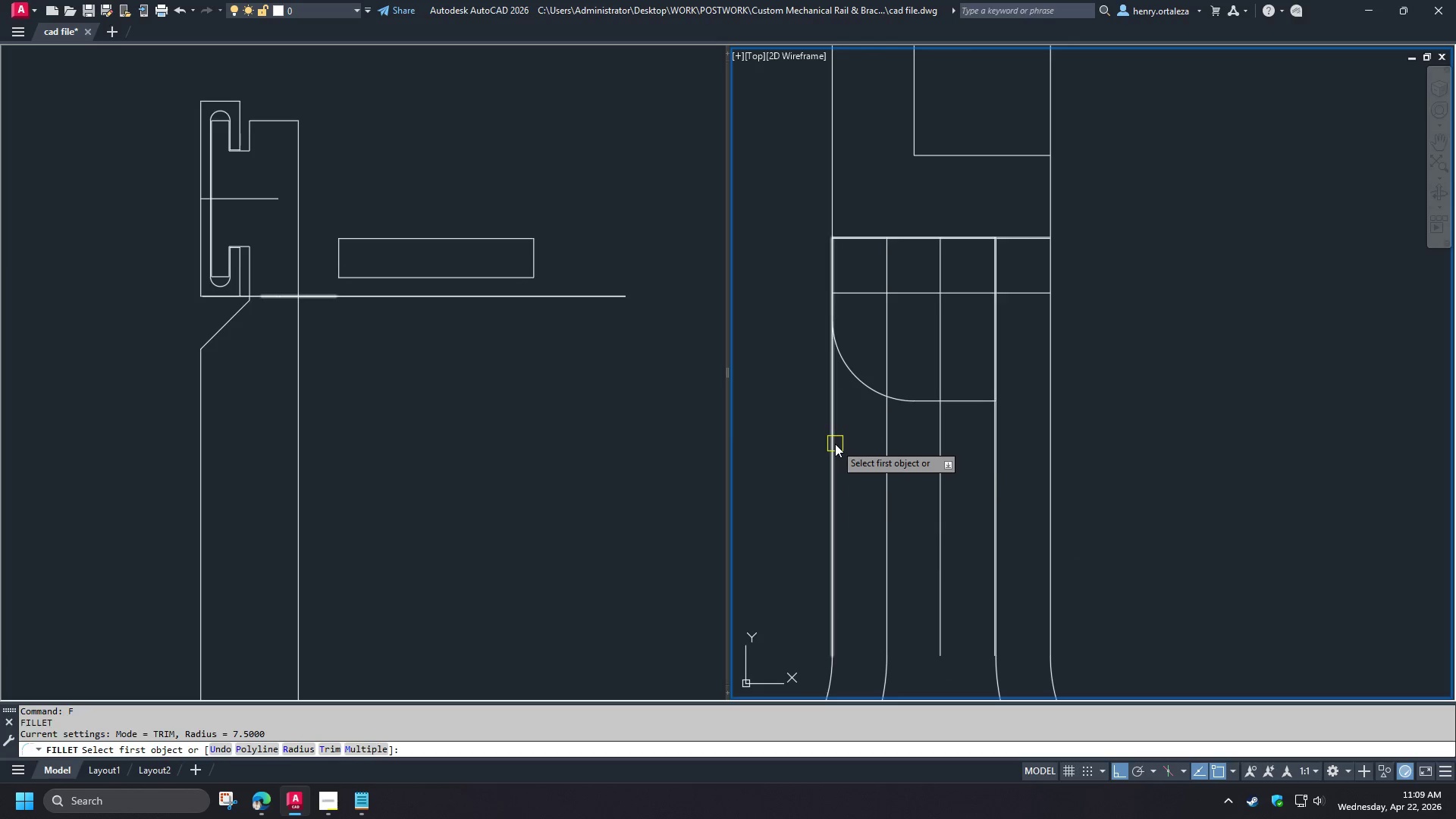 
left_click([835, 444])
 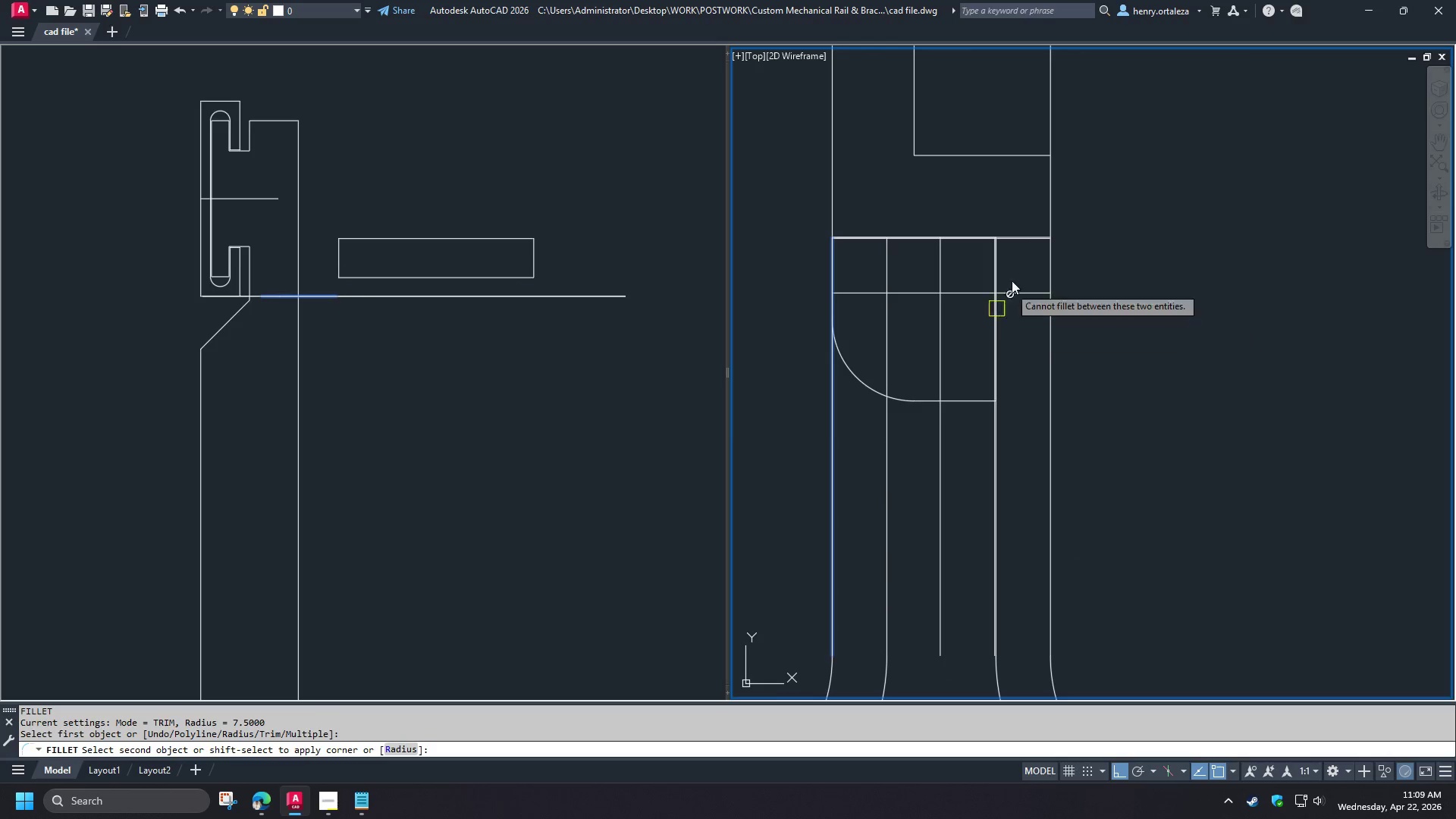 
scroll: coordinate [1007, 240], scroll_direction: up, amount: 3.0
 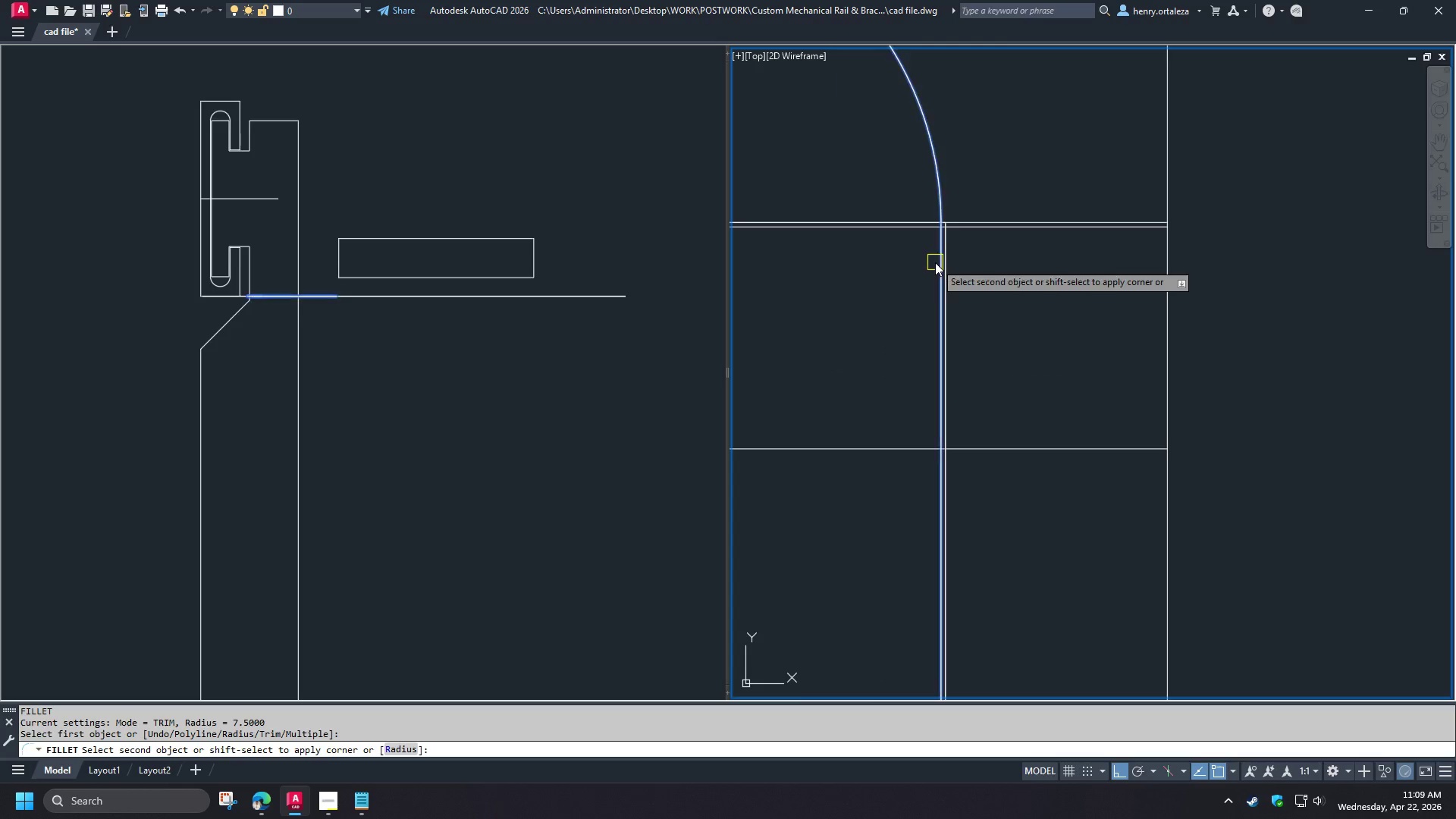 
left_click([935, 262])
 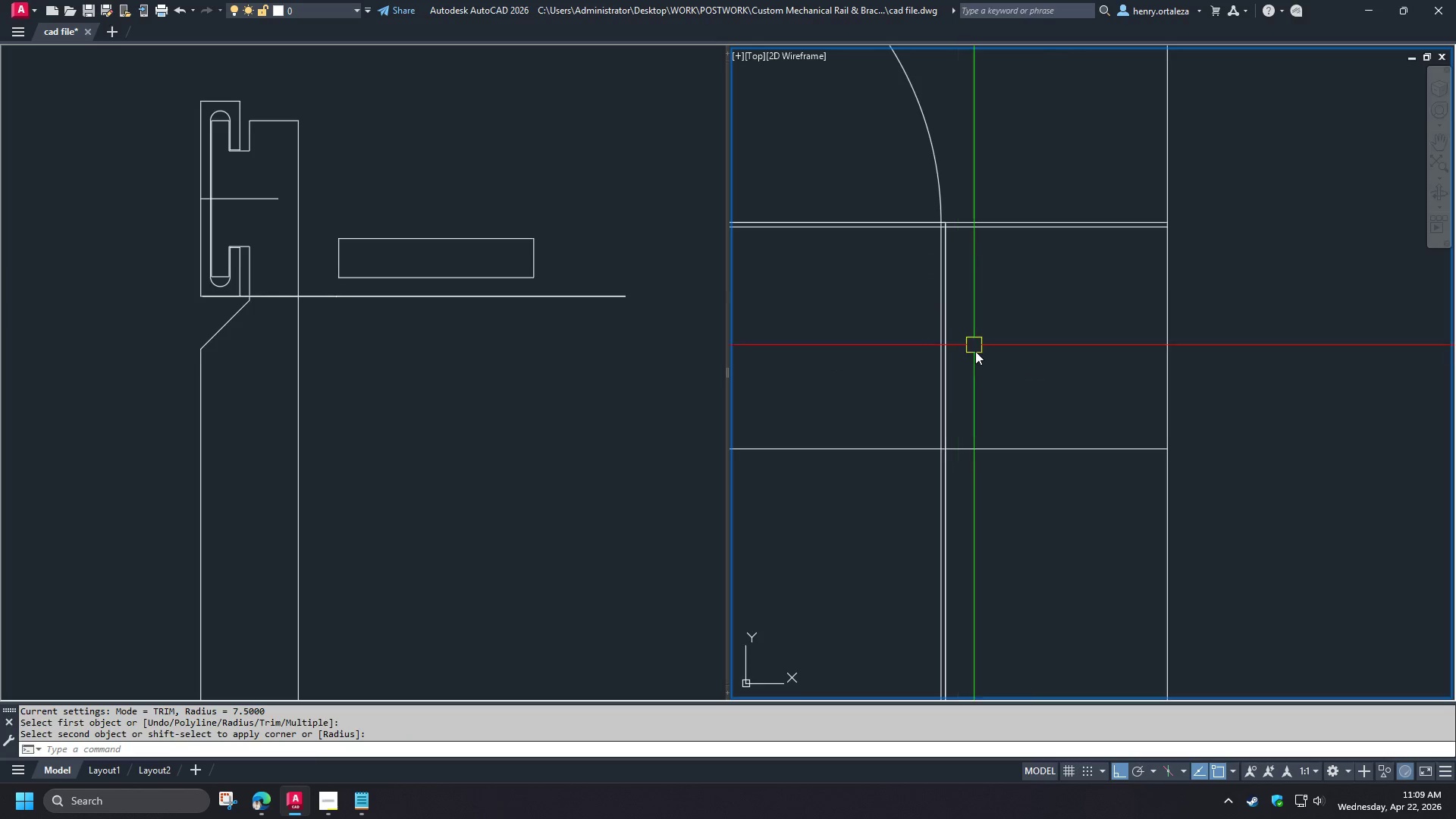 
scroll: coordinate [975, 353], scroll_direction: down, amount: 3.0
 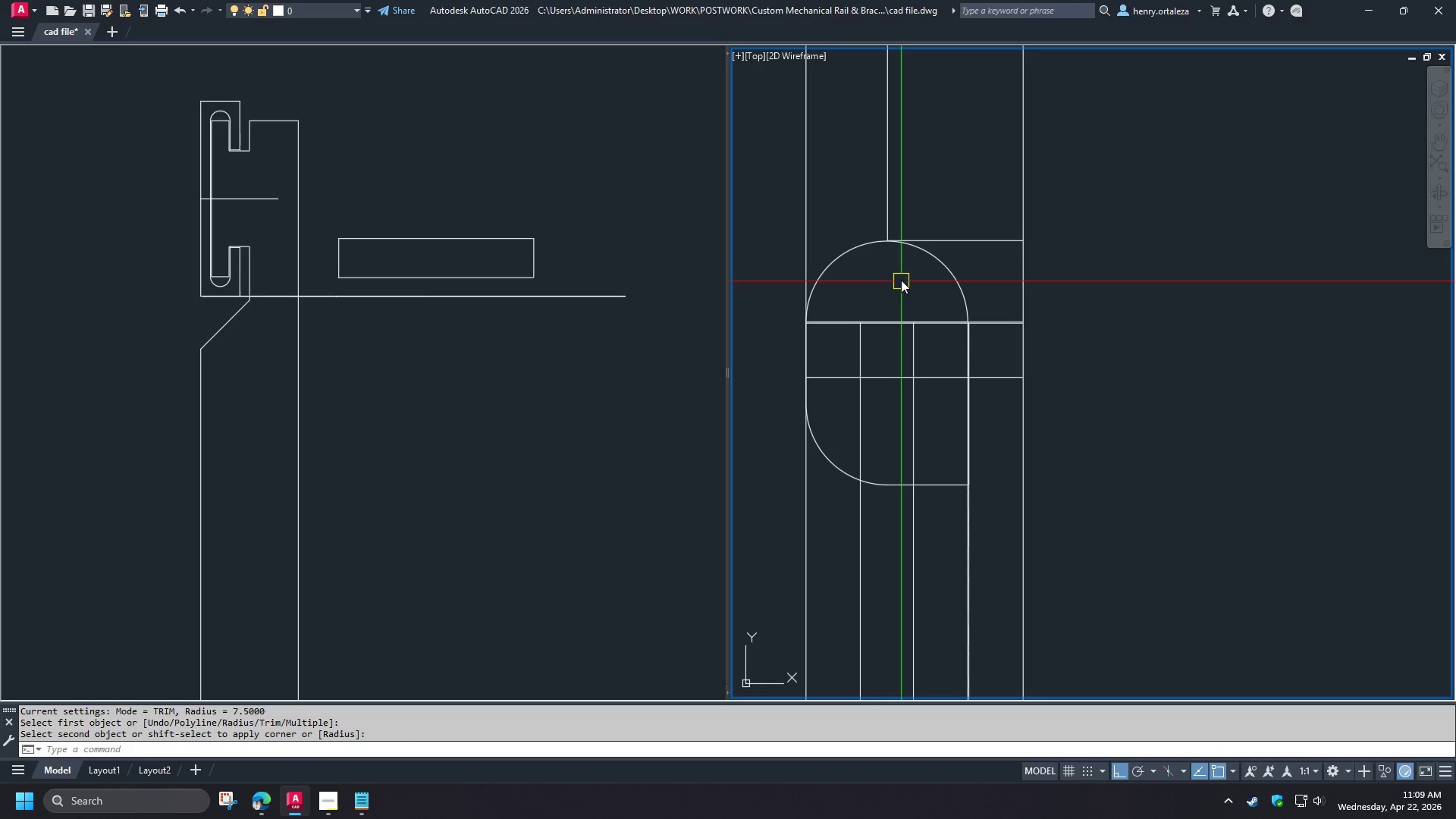 
scroll: coordinate [903, 272], scroll_direction: up, amount: 1.0
 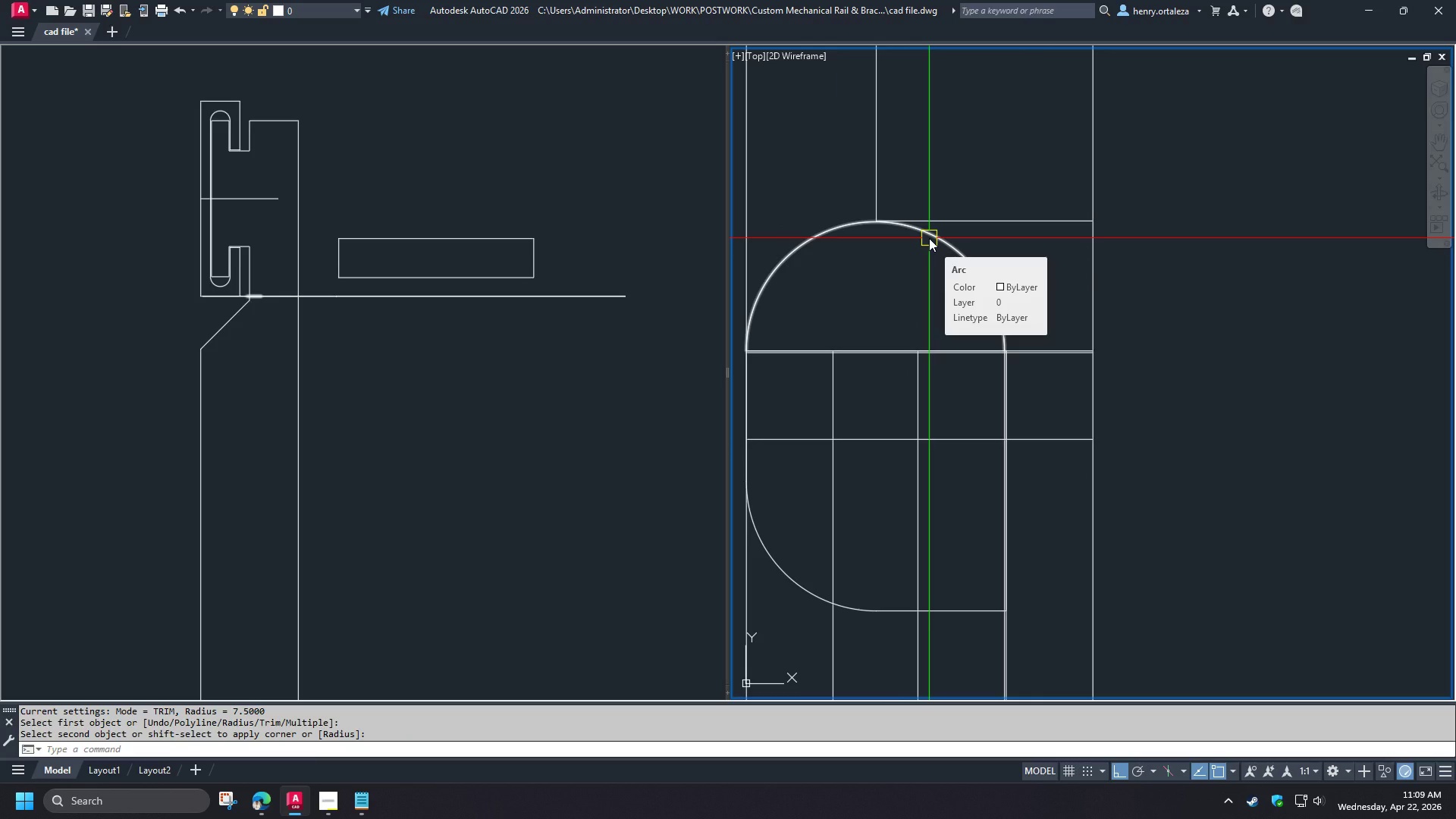 
left_click([929, 238])
 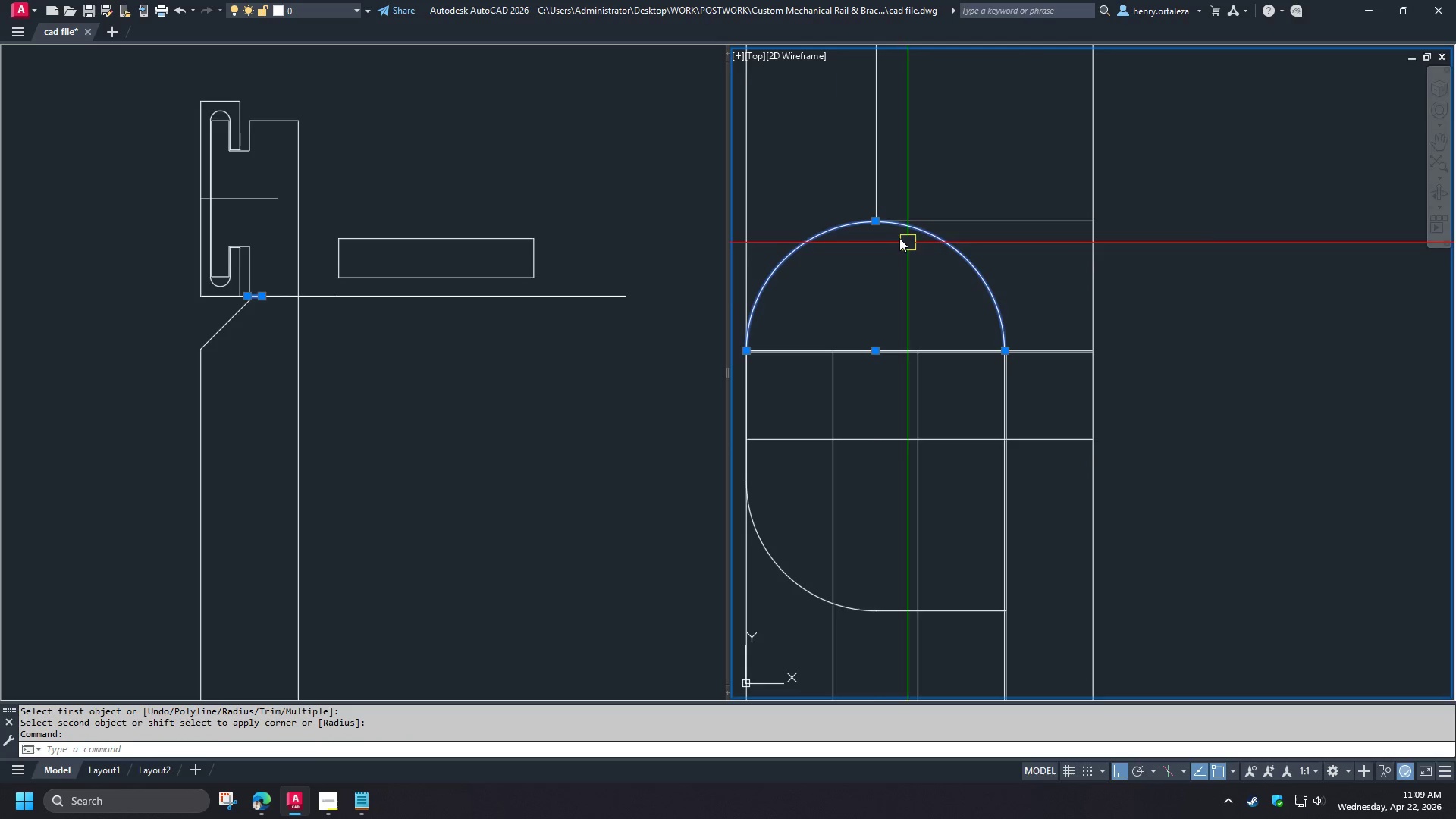 
left_click([872, 220])
 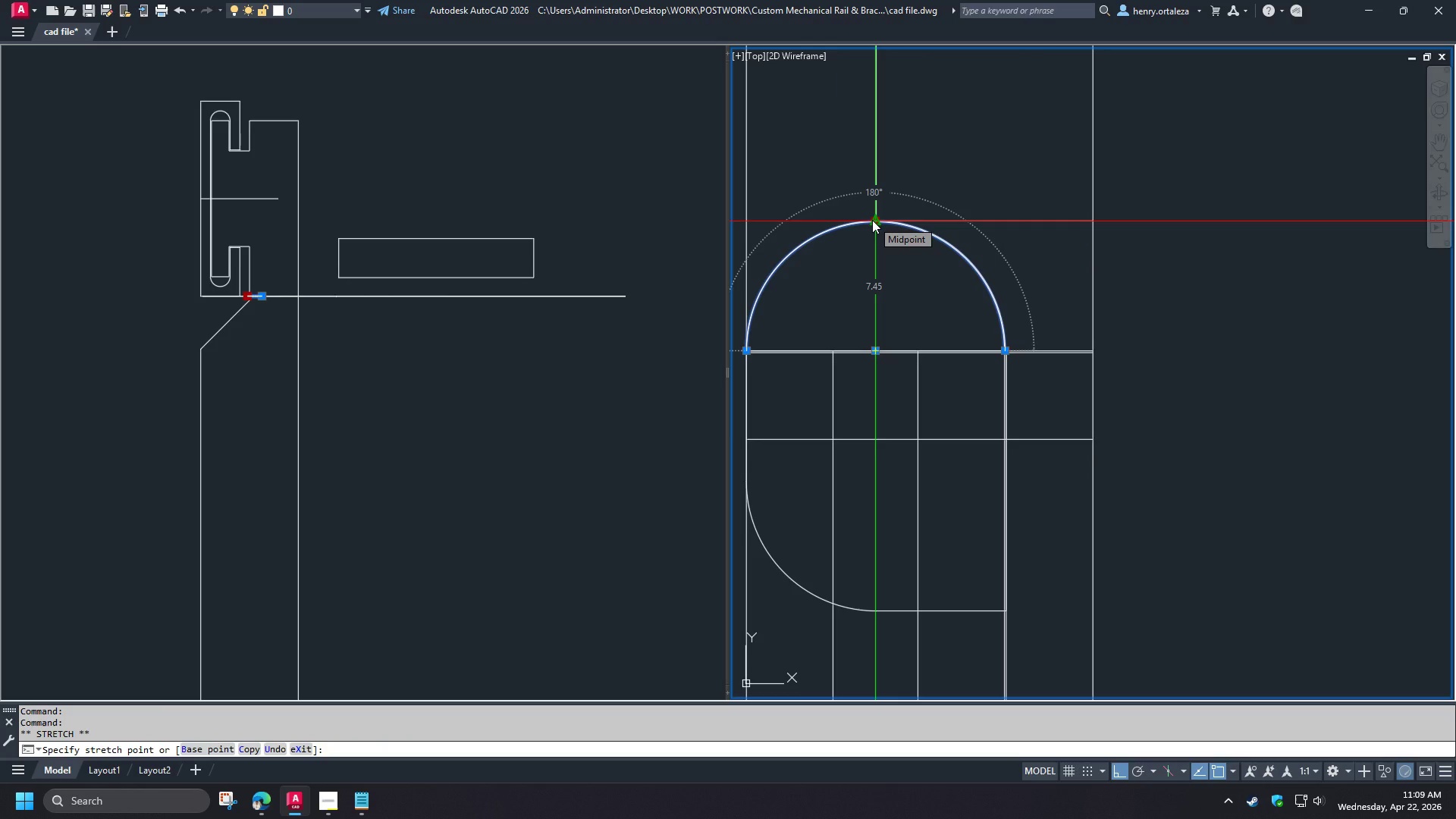 
key(Escape)
 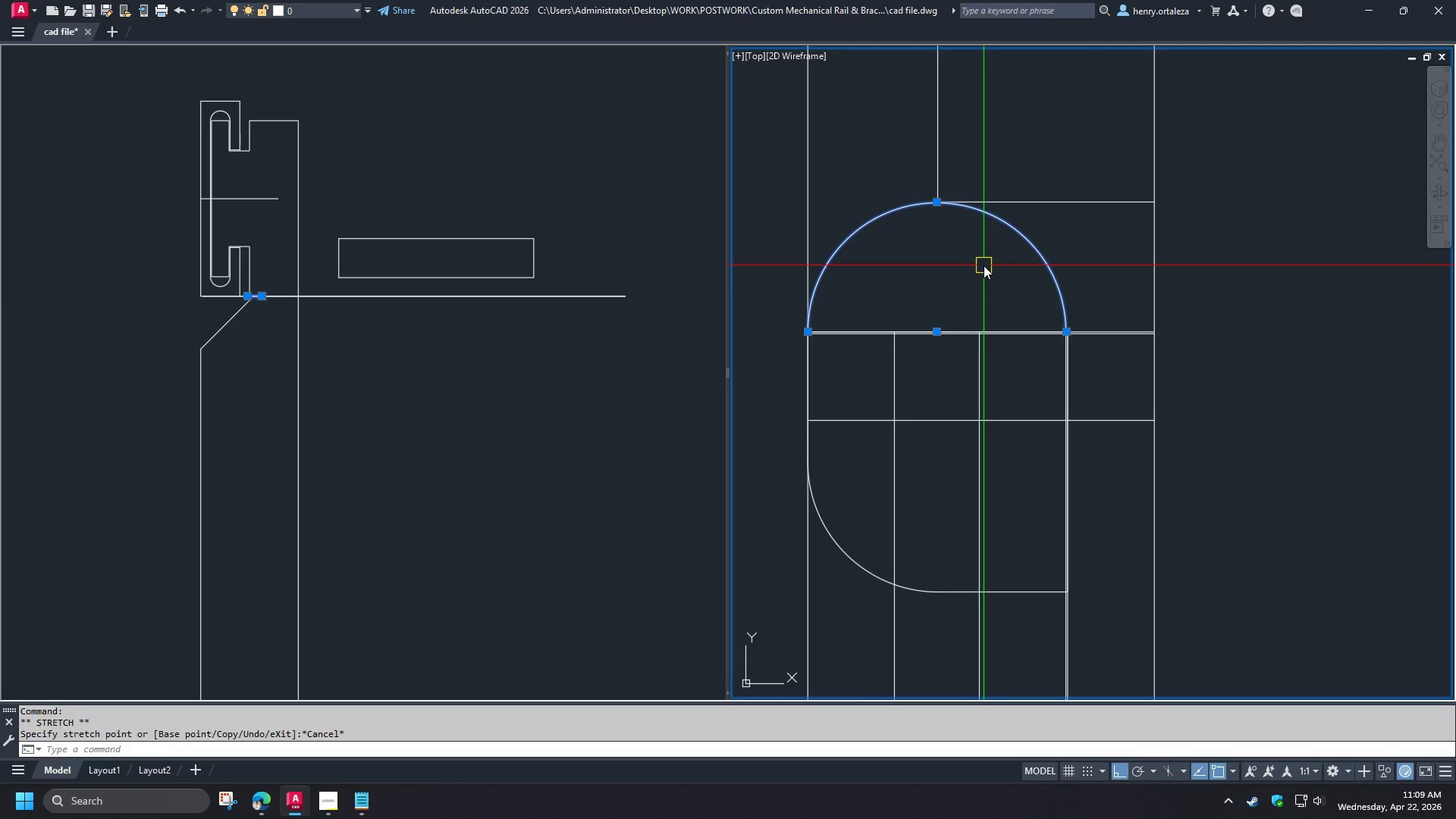 
key(Escape)
 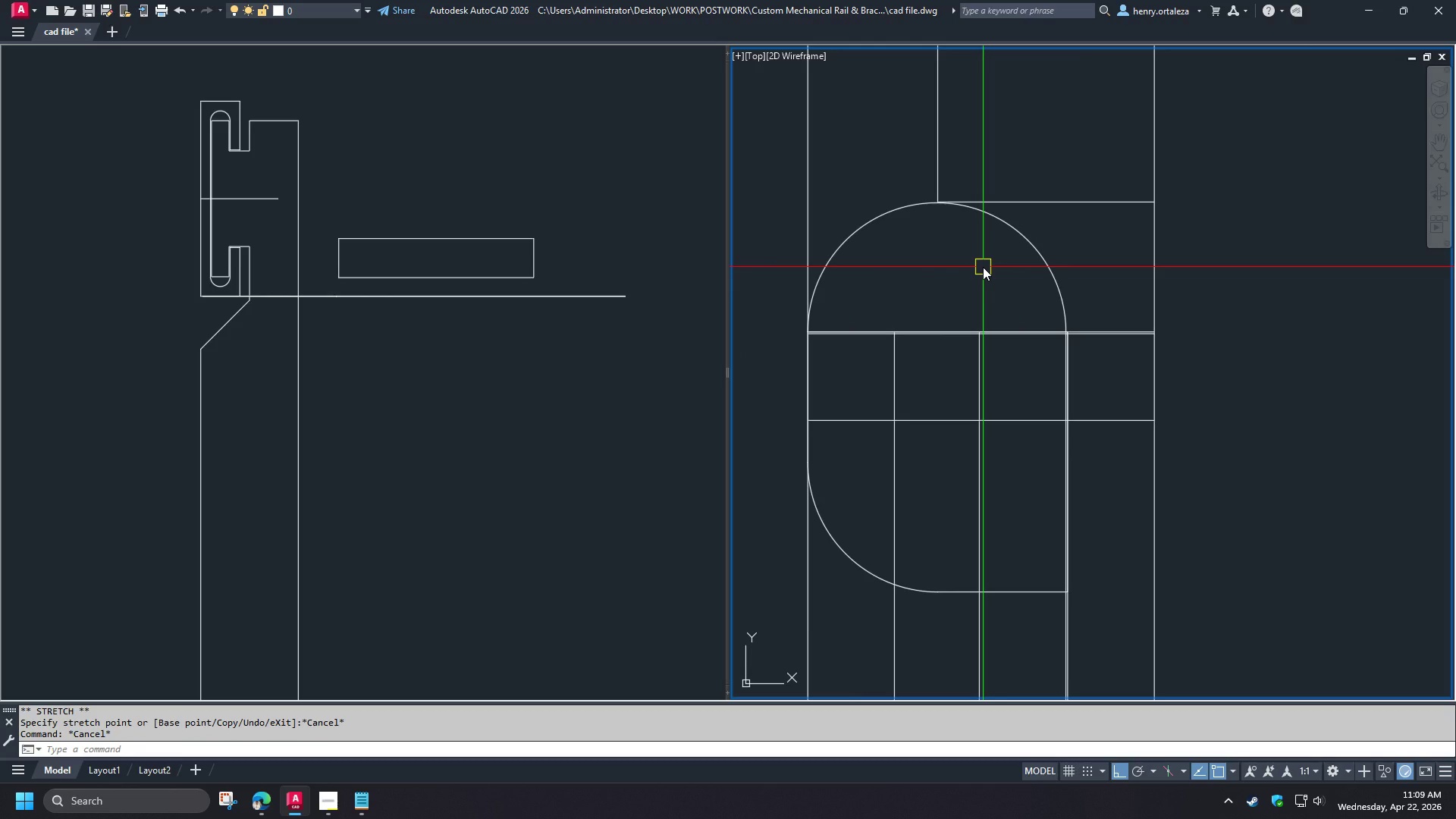 
key(O)
 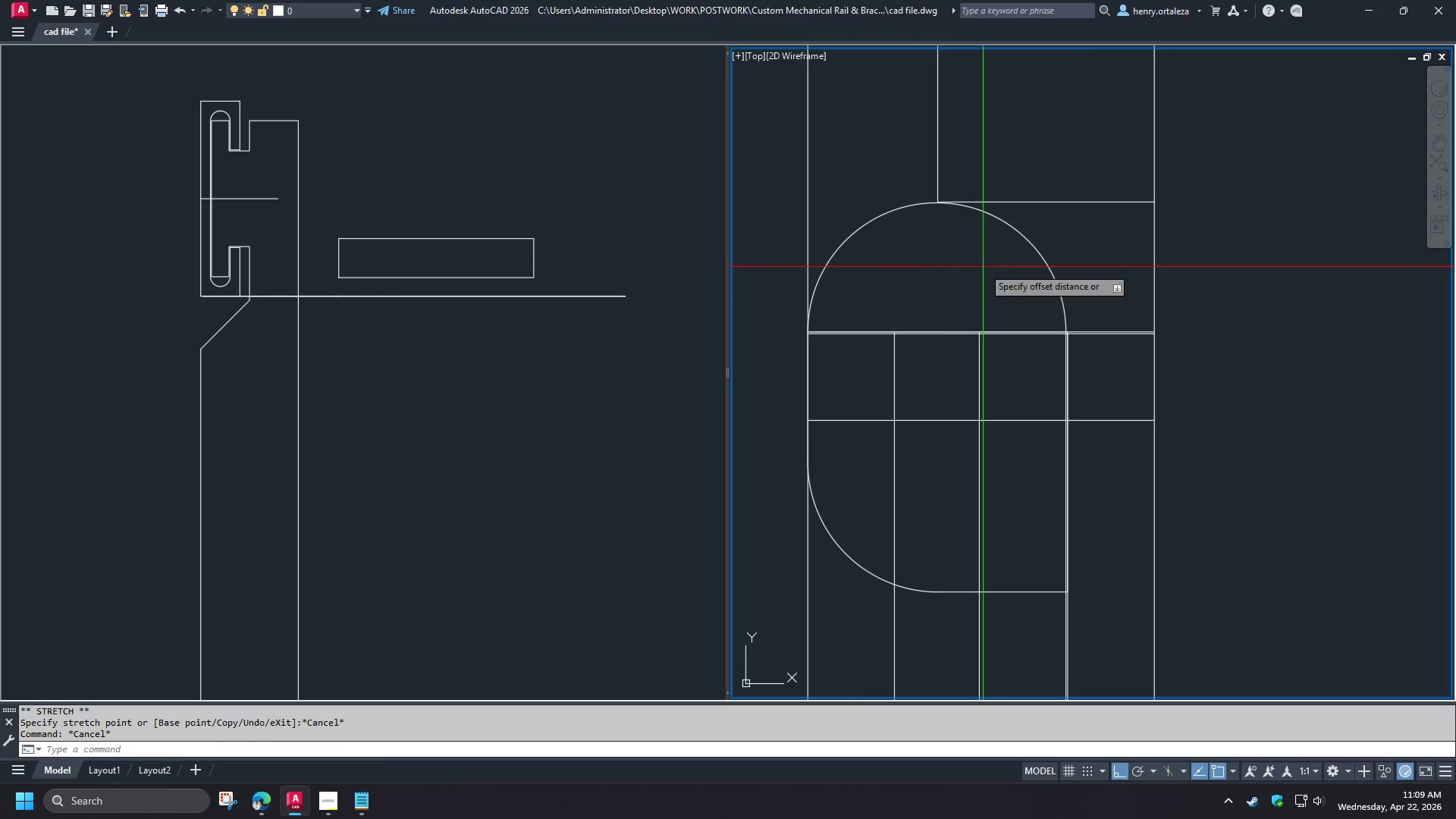 
key(Space)
 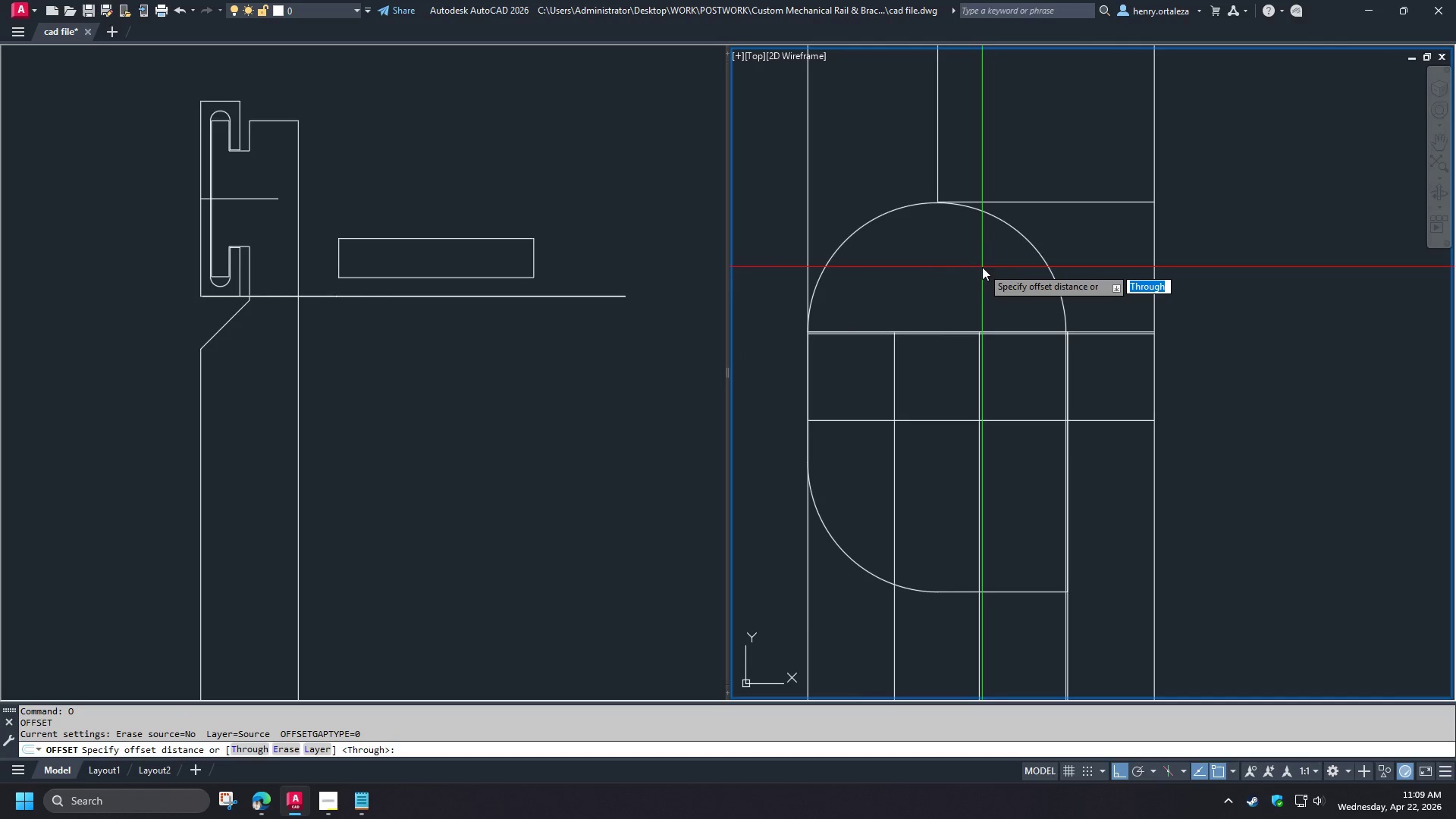 
key(Numpad5)
 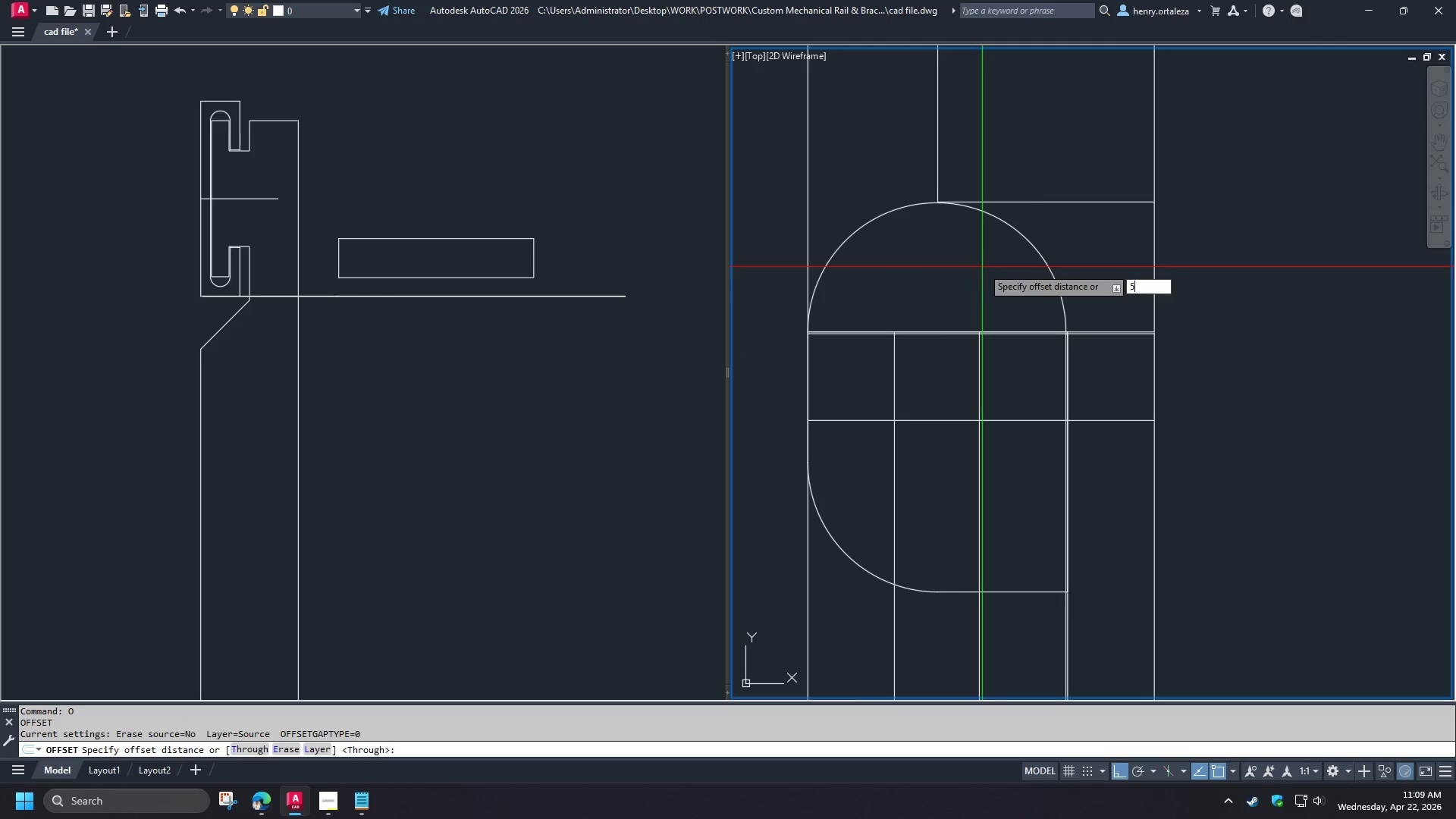 
key(NumpadEnter)
 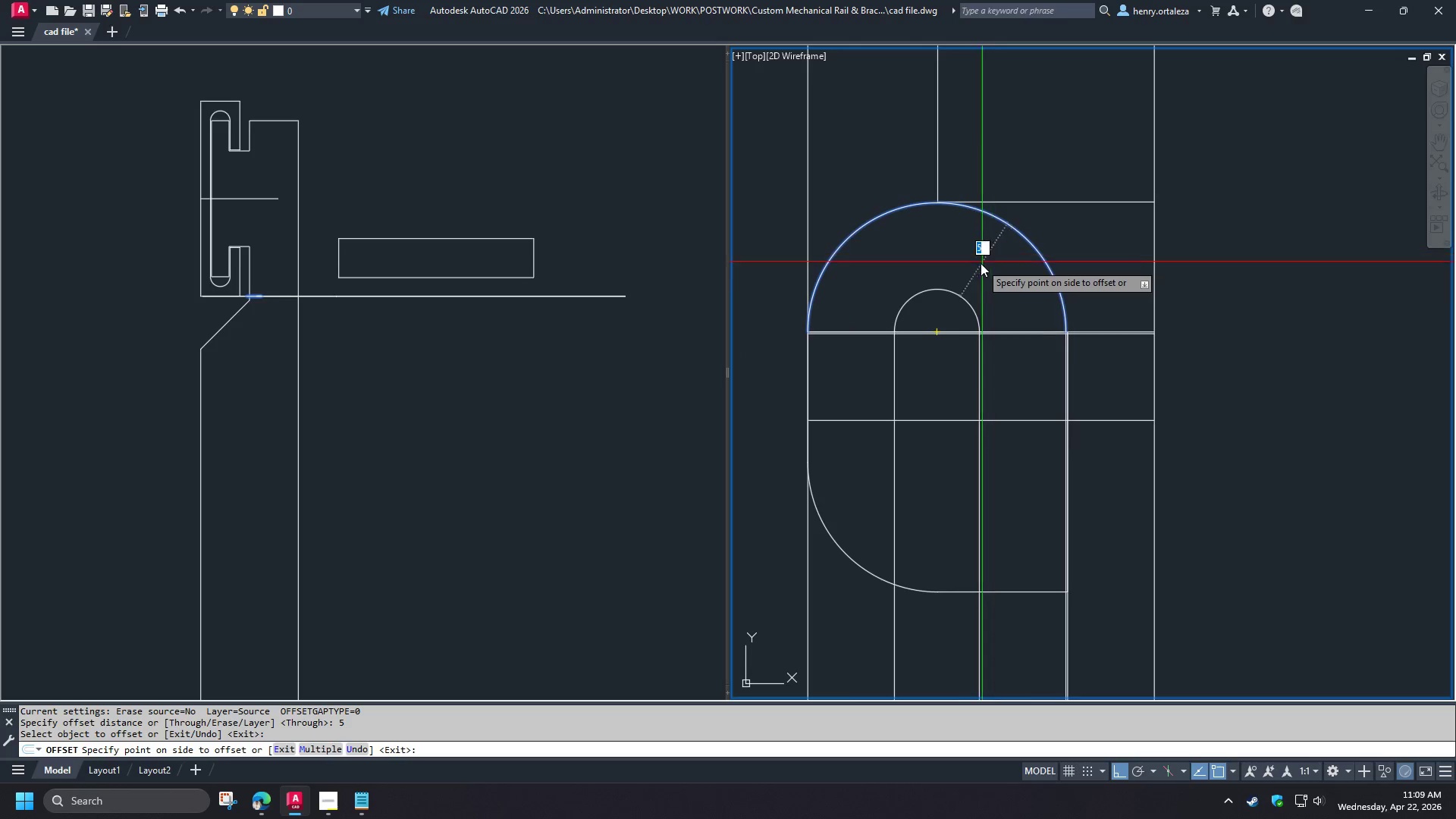 
key(Space)
 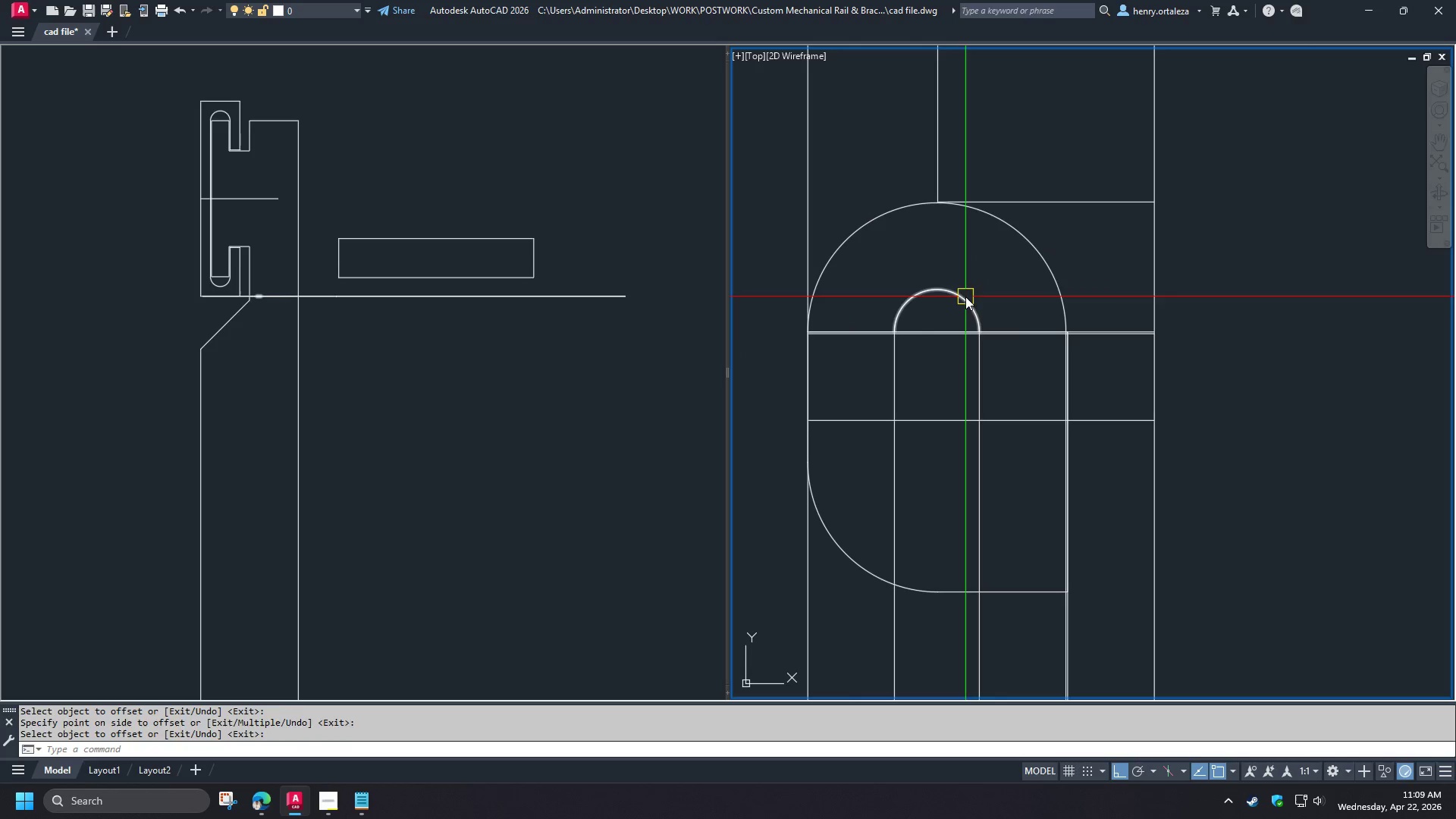 
left_click([965, 297])
 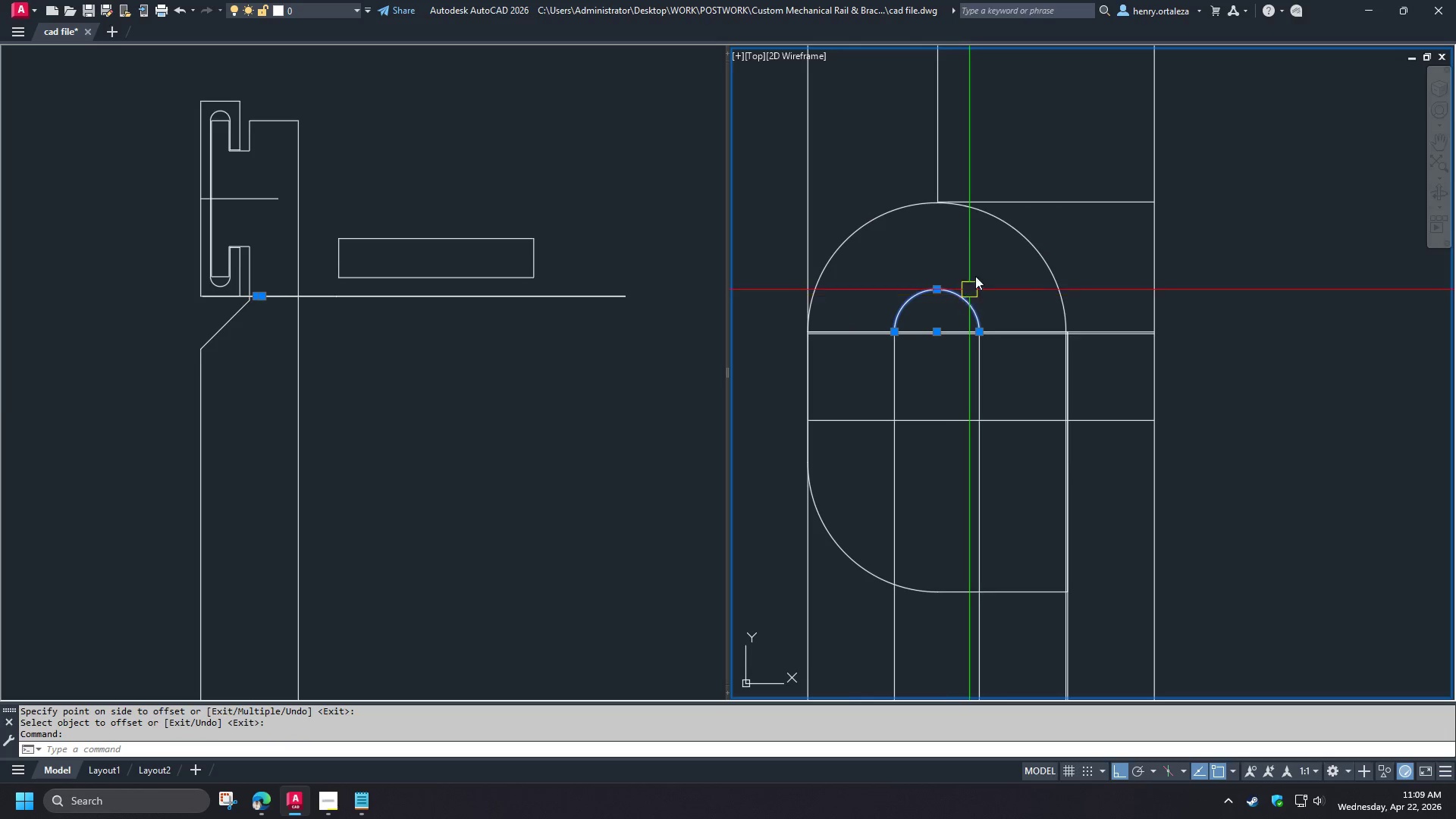 
key(Control+1)
 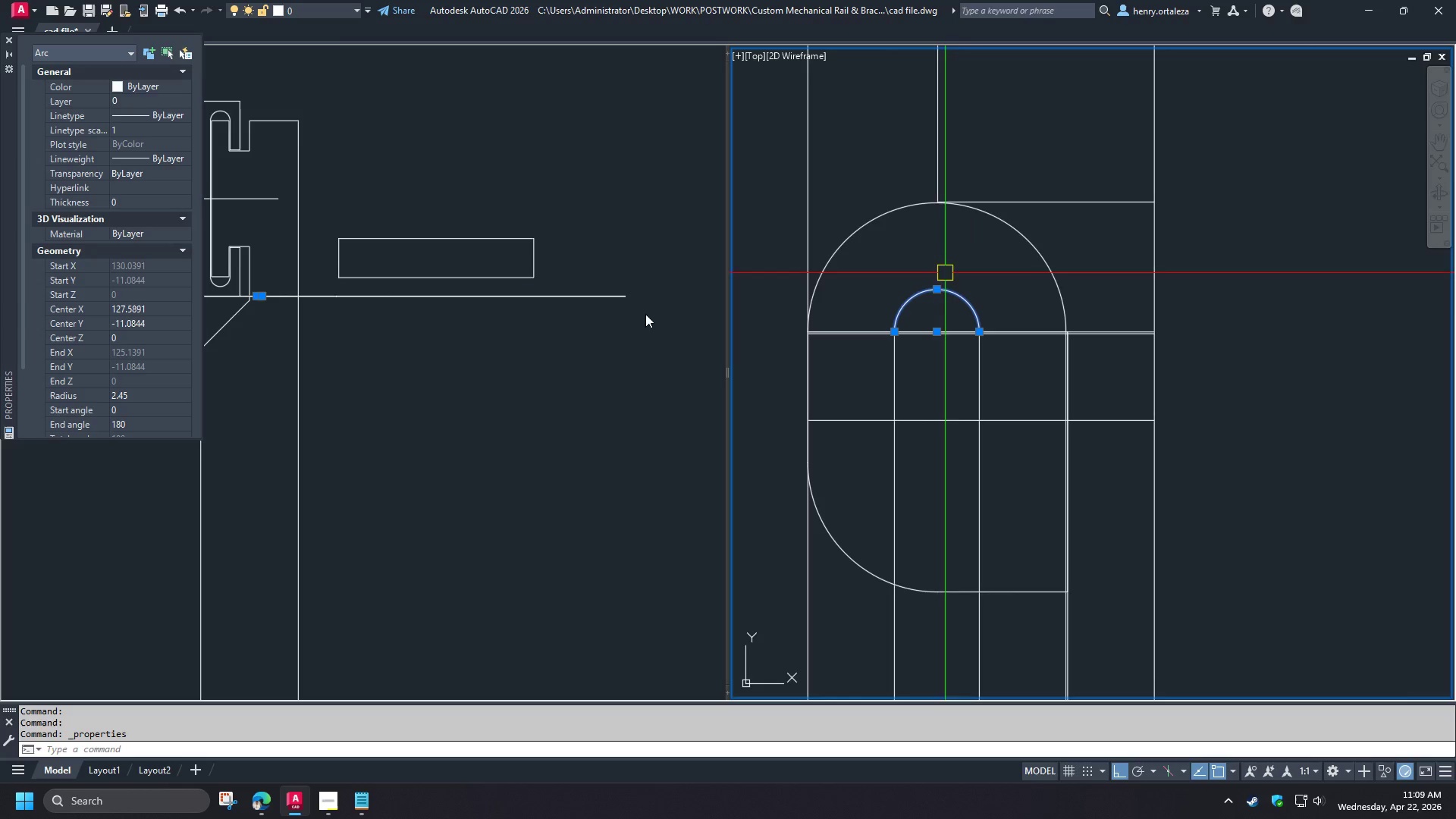 
scroll: coordinate [164, 387], scroll_direction: down, amount: 1.0
 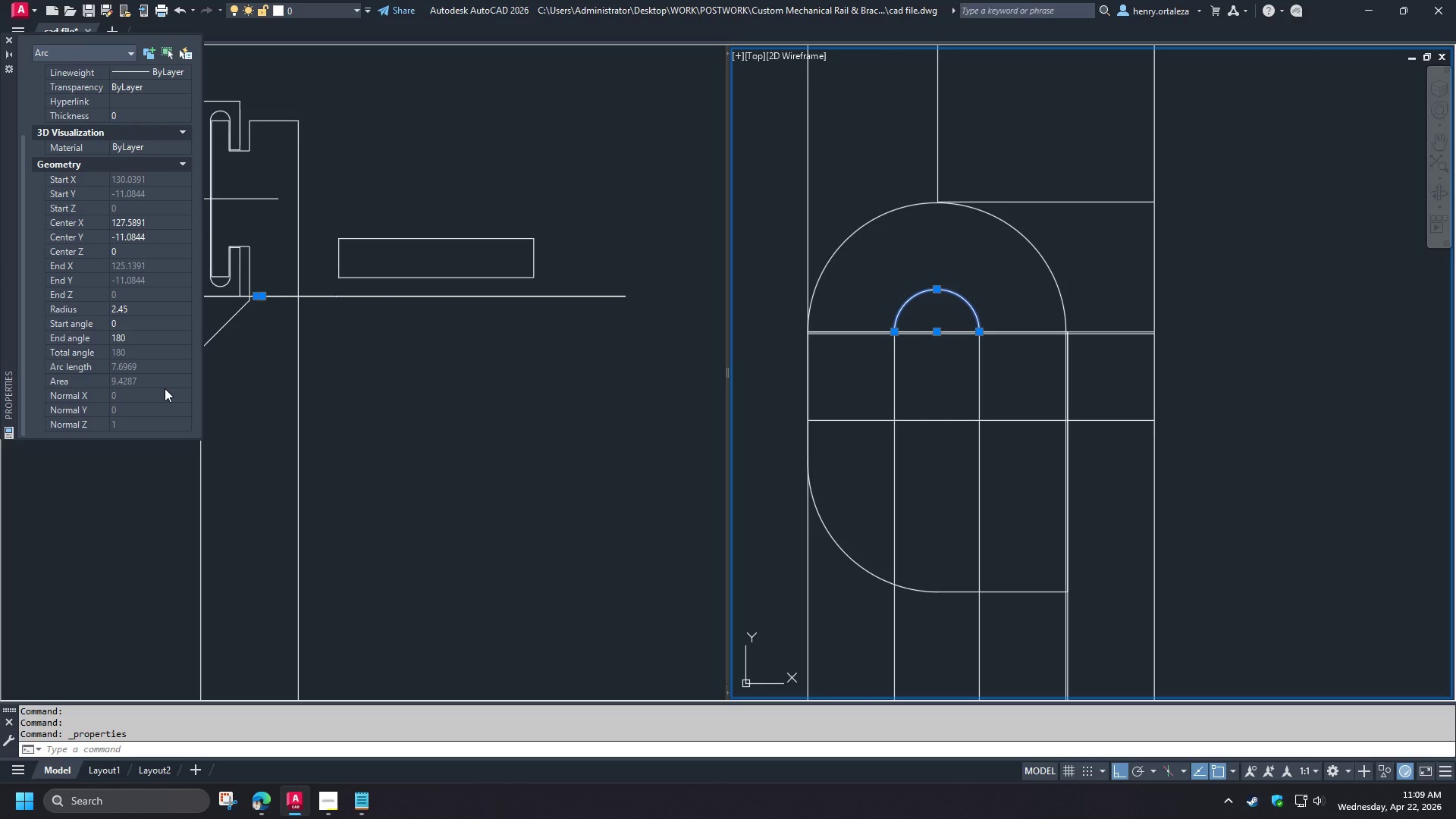 
key(Control+1)
 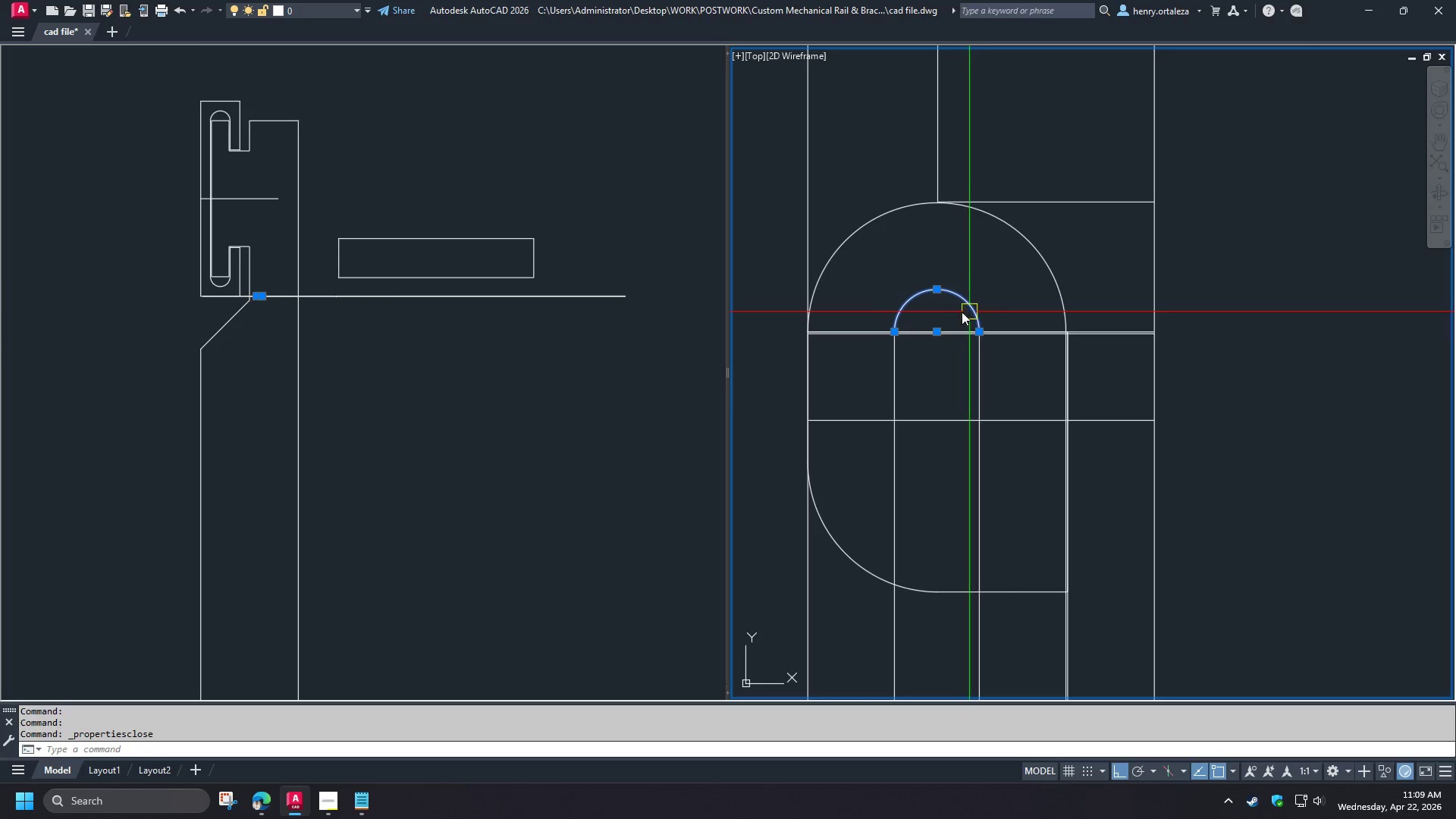 
scroll: coordinate [952, 310], scroll_direction: up, amount: 3.0
 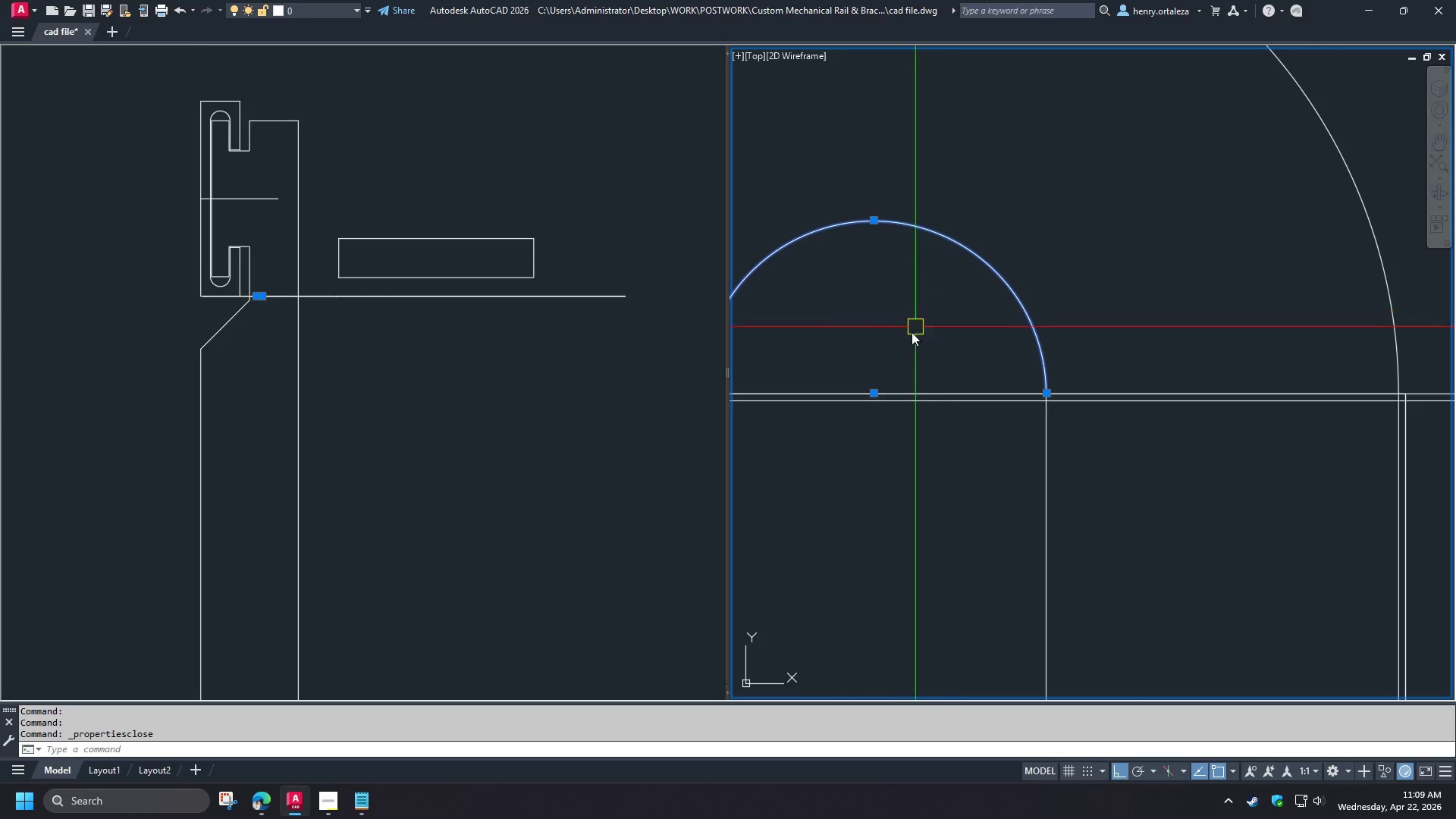 
key(Escape)
type(di)
 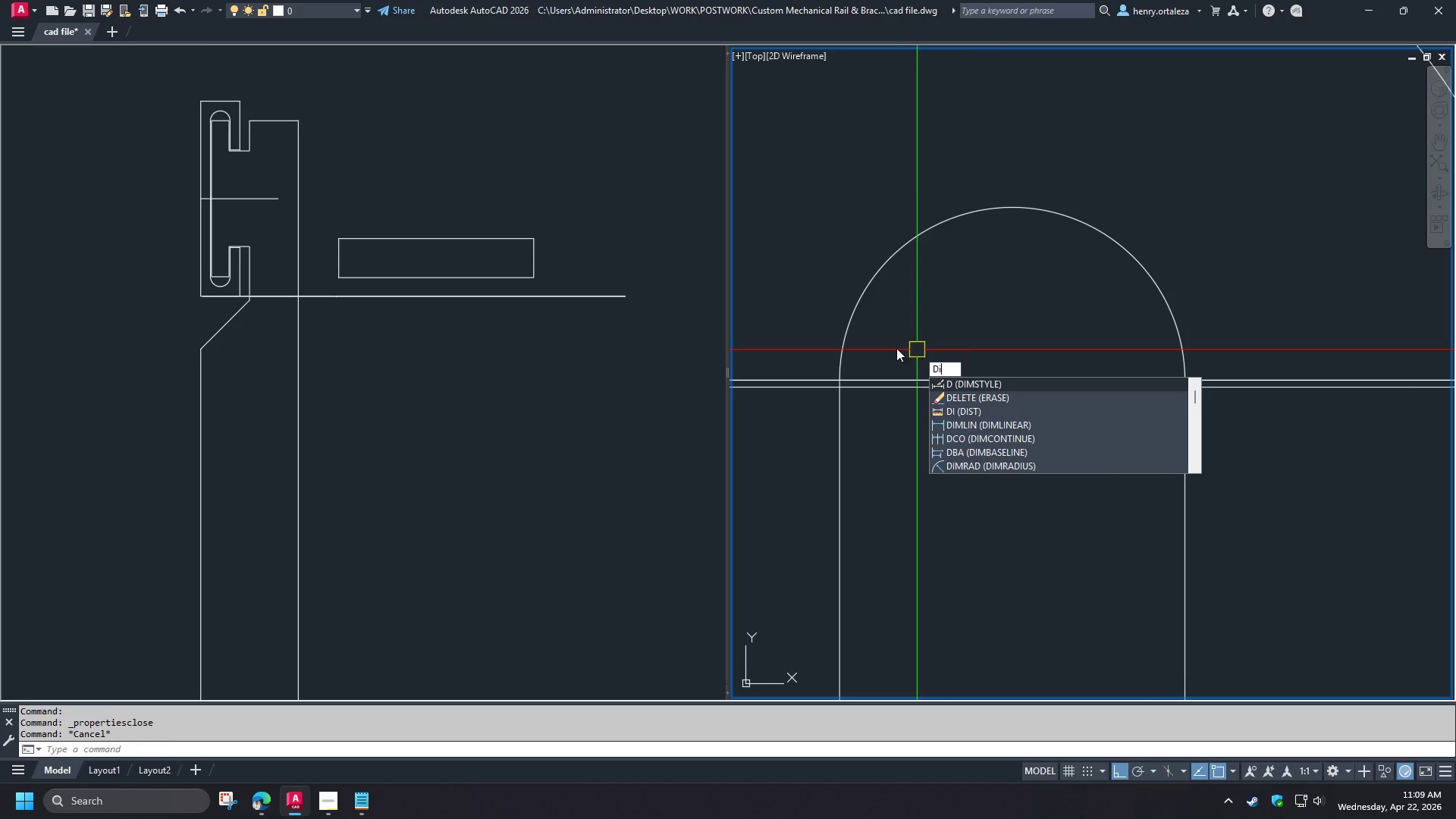 
type( end )
 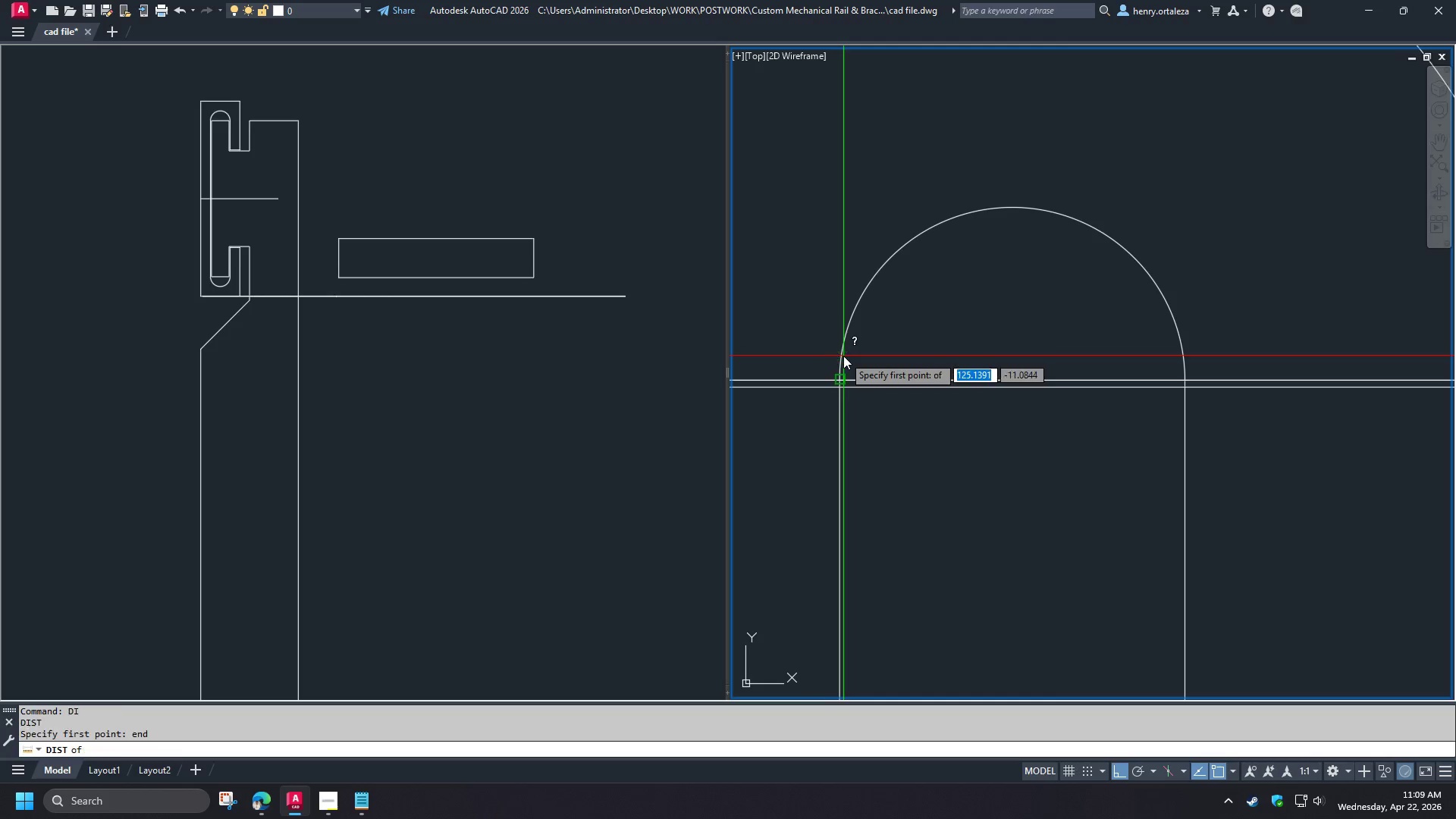 
left_click([843, 356])
 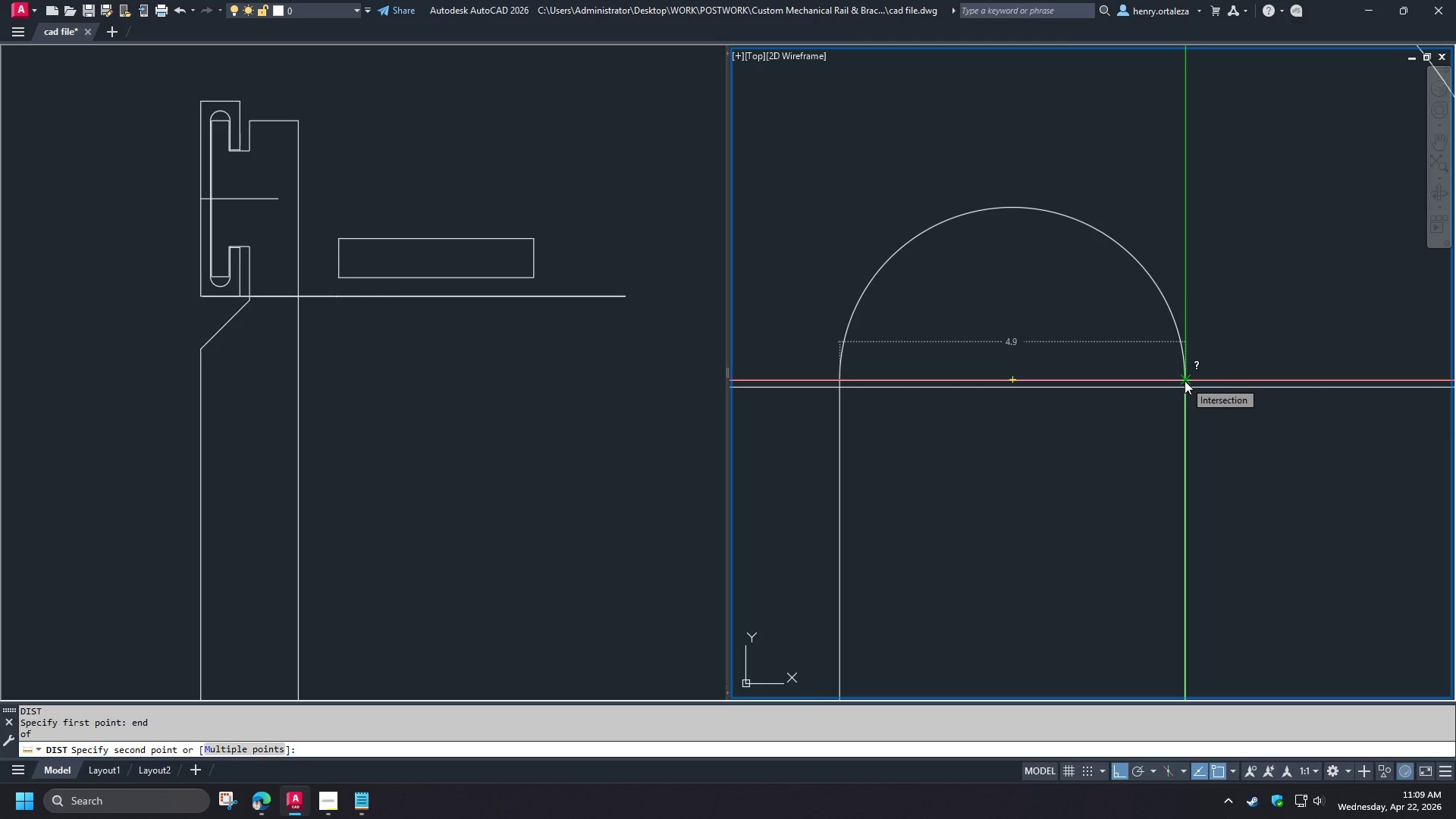 
wait(6.75)
 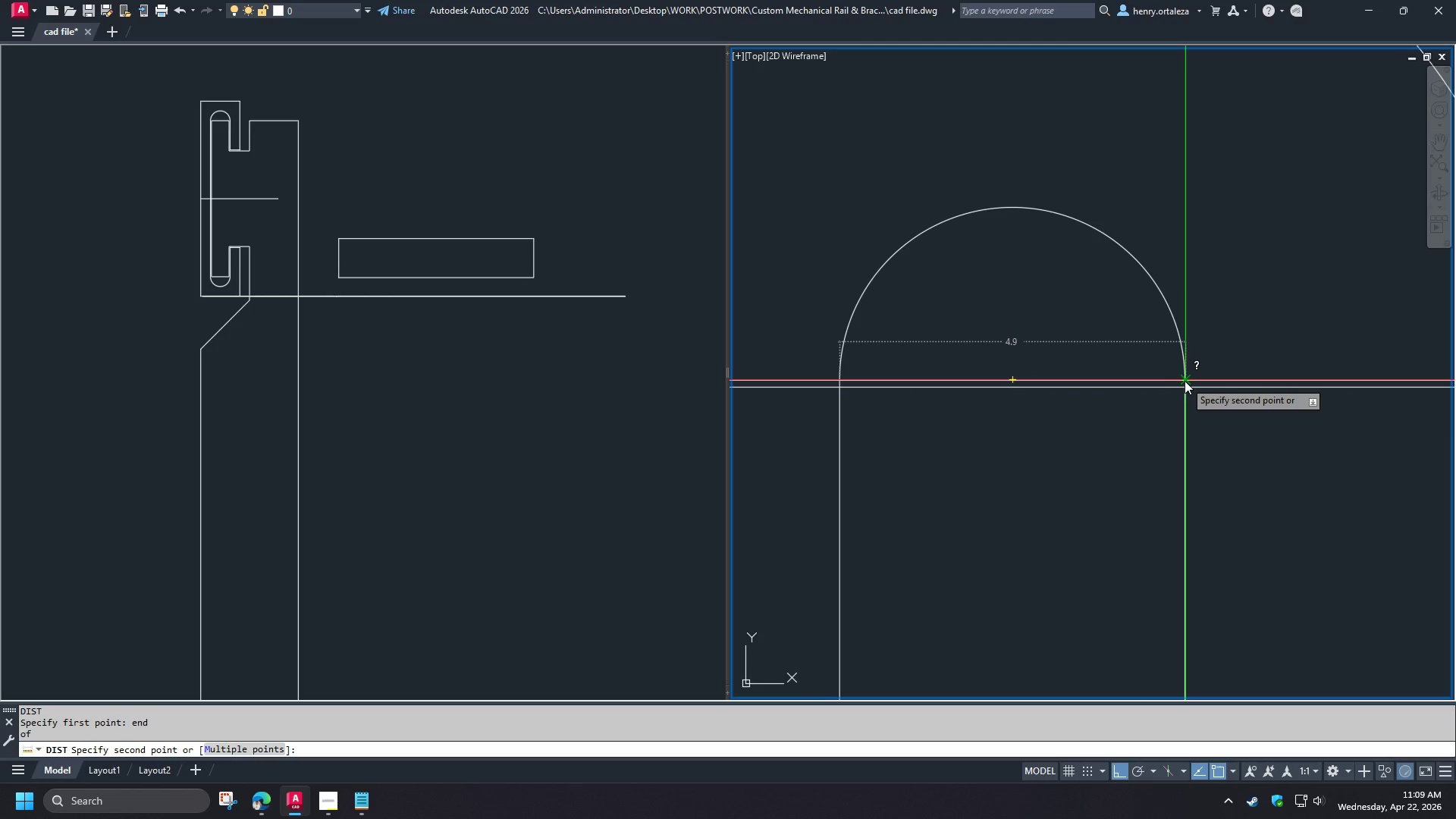 
key(Escape)
 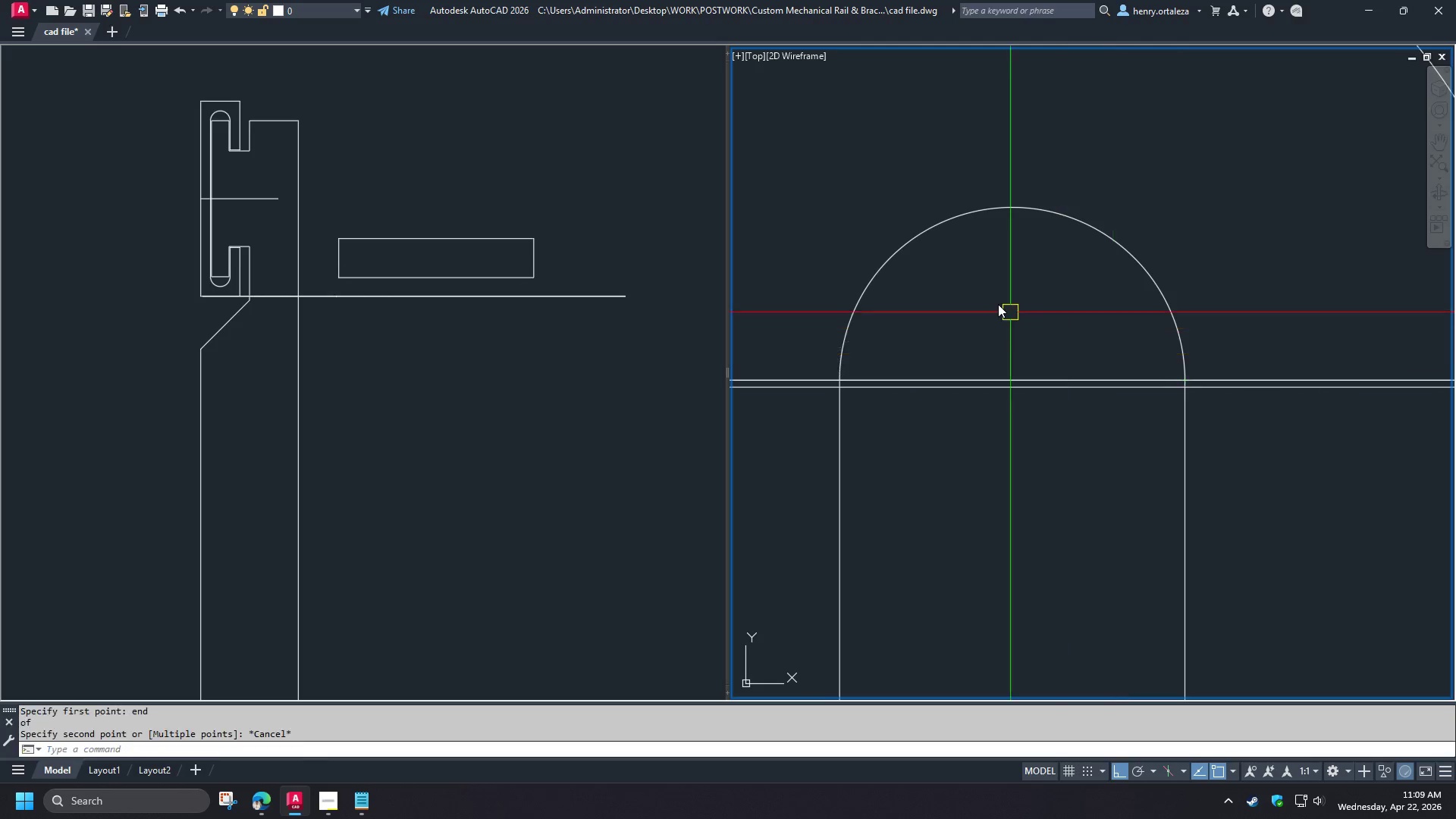 
scroll: coordinate [1026, 290], scroll_direction: down, amount: 4.0
 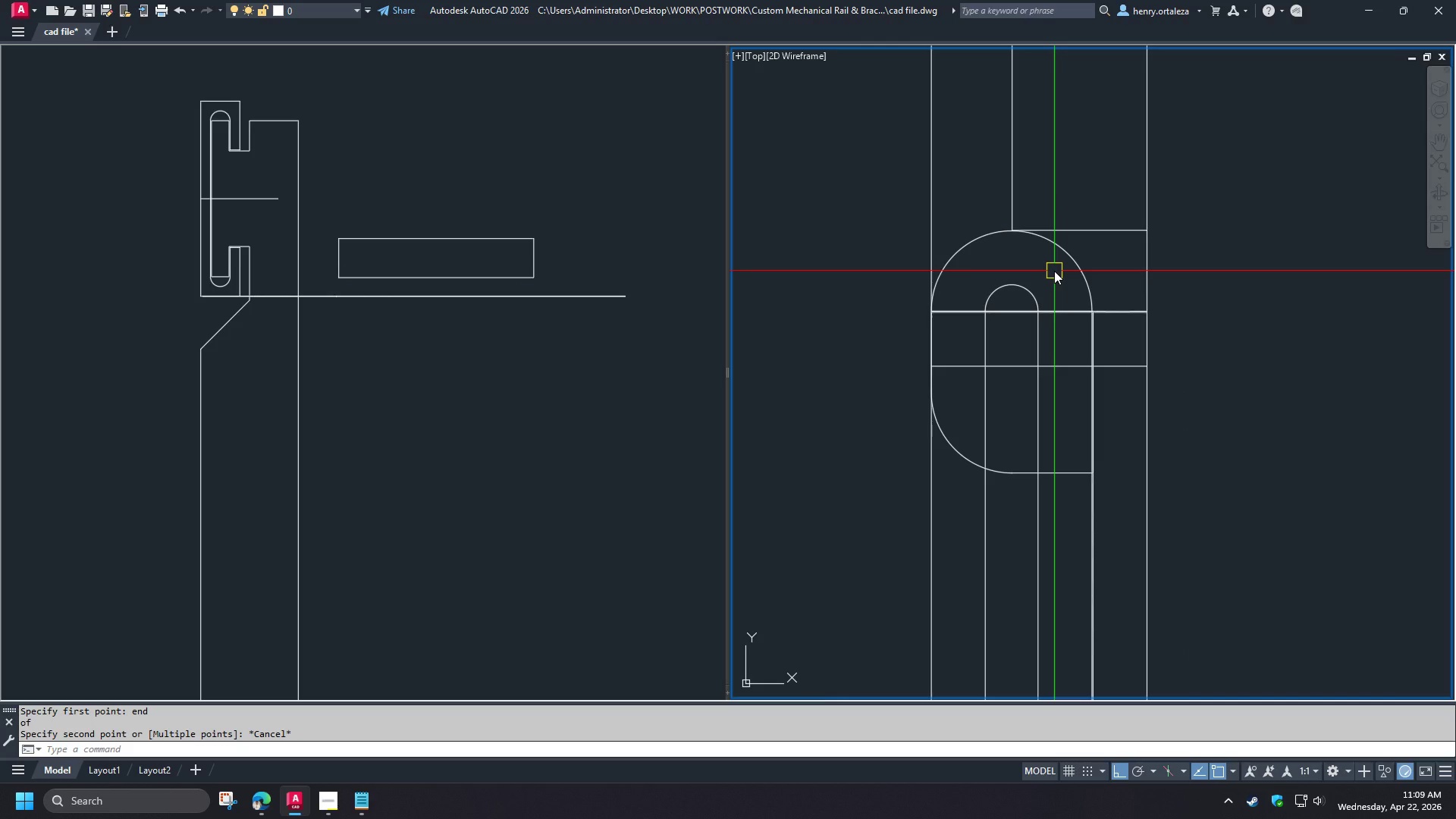 
scroll: coordinate [1054, 271], scroll_direction: up, amount: 1.0
 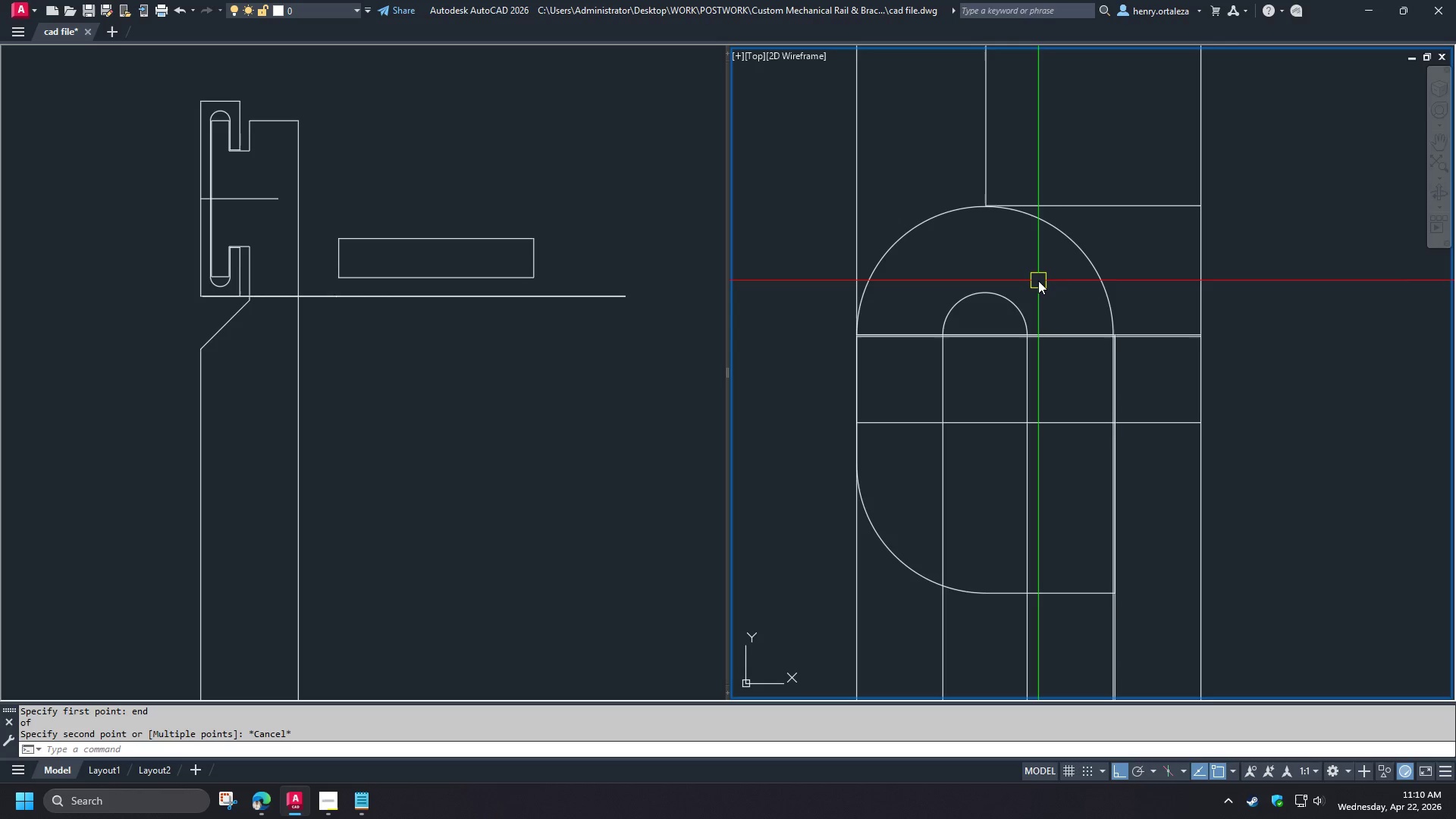 
wait(31.43)
 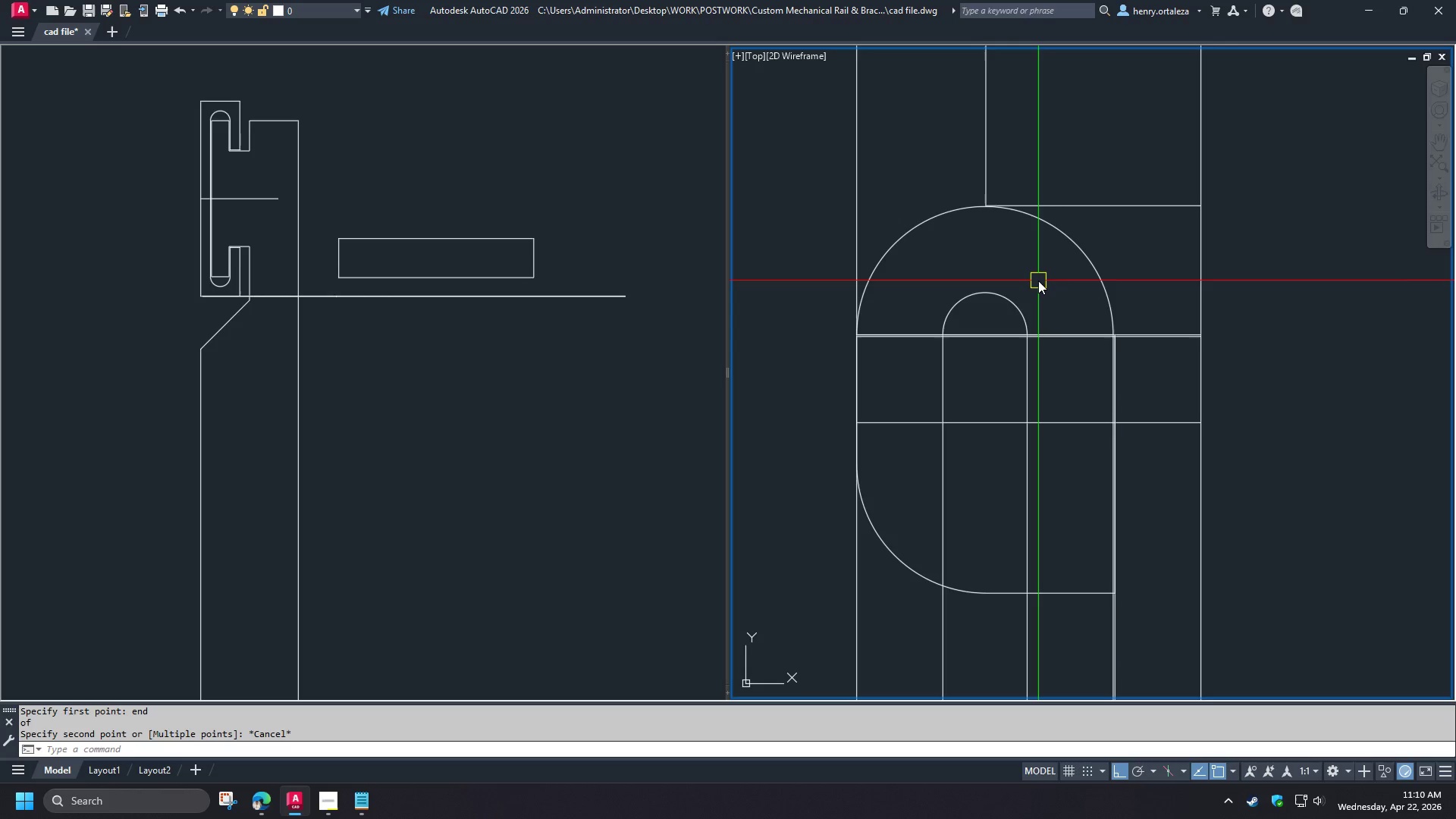 
type(di)
 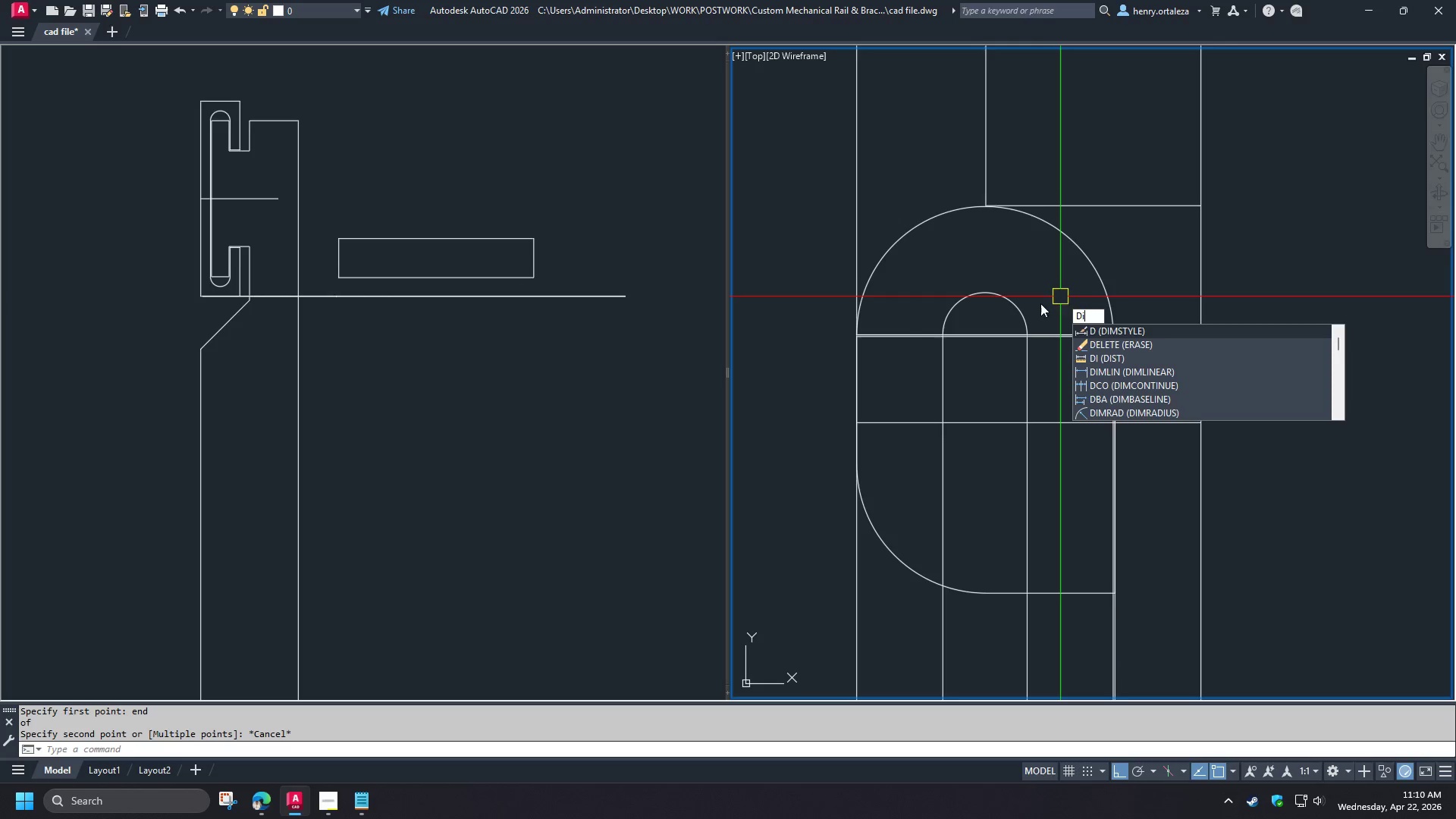 
key(Space)
 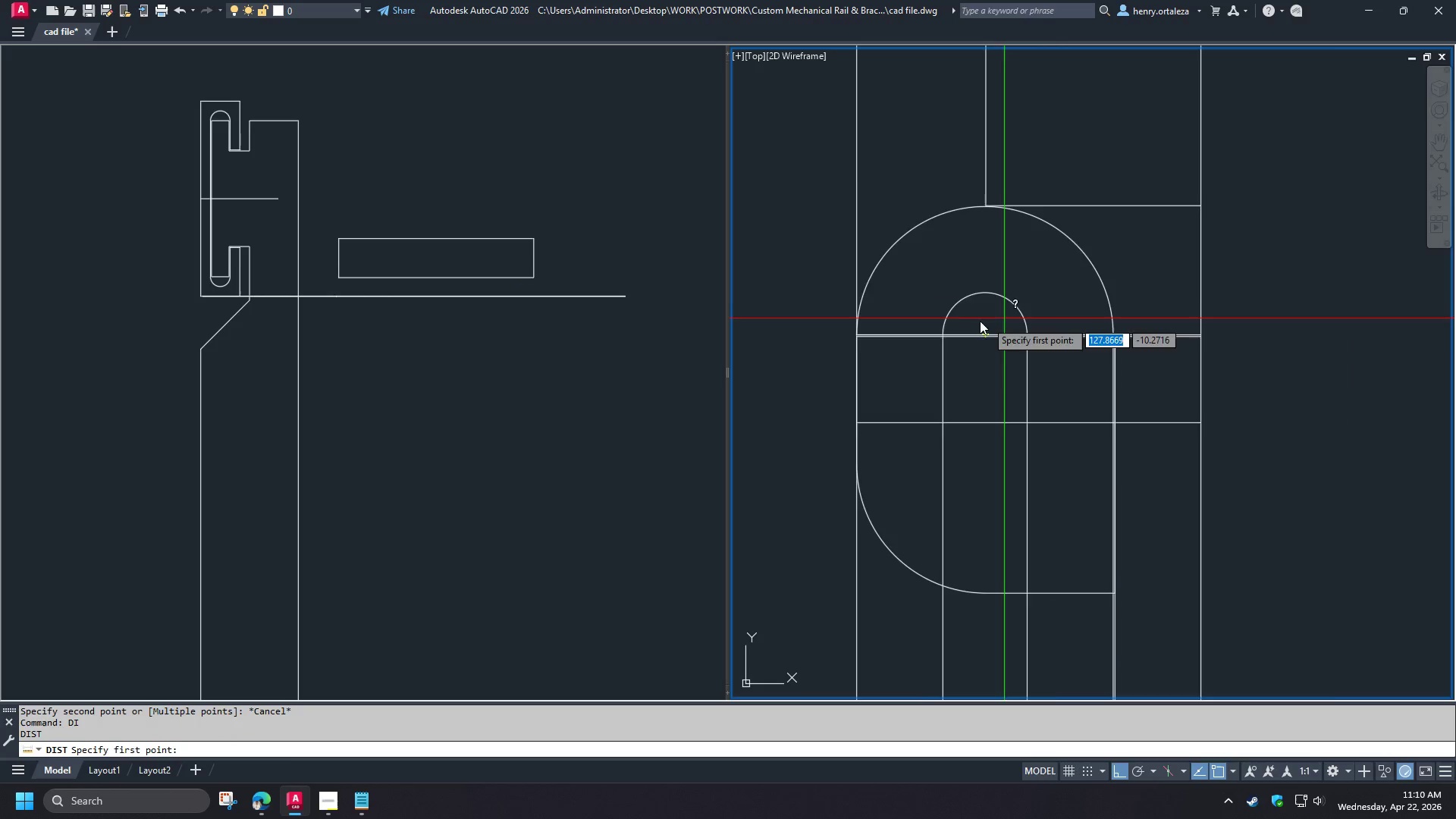 
scroll: coordinate [961, 321], scroll_direction: up, amount: 2.0
 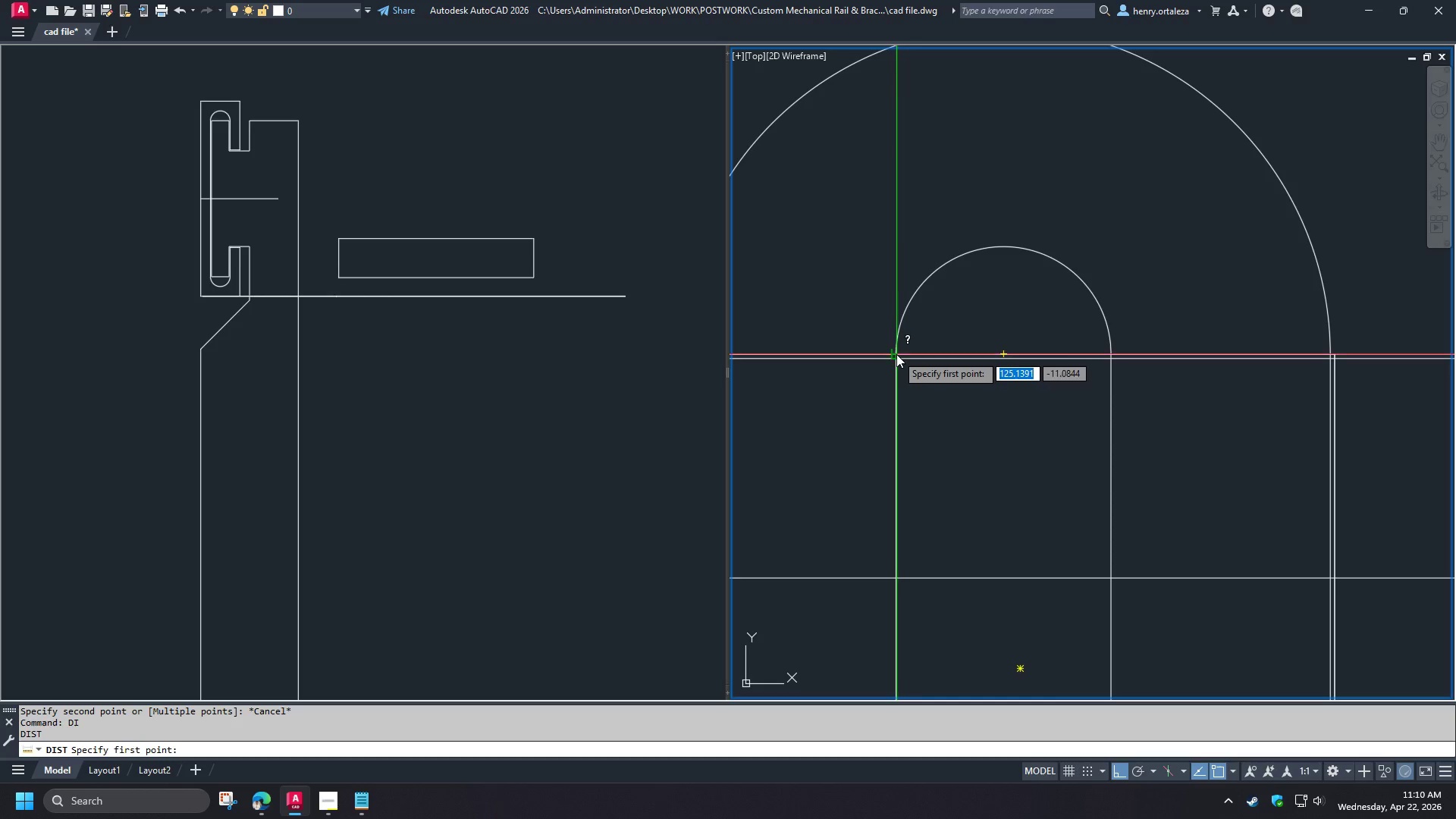 
left_click([896, 354])
 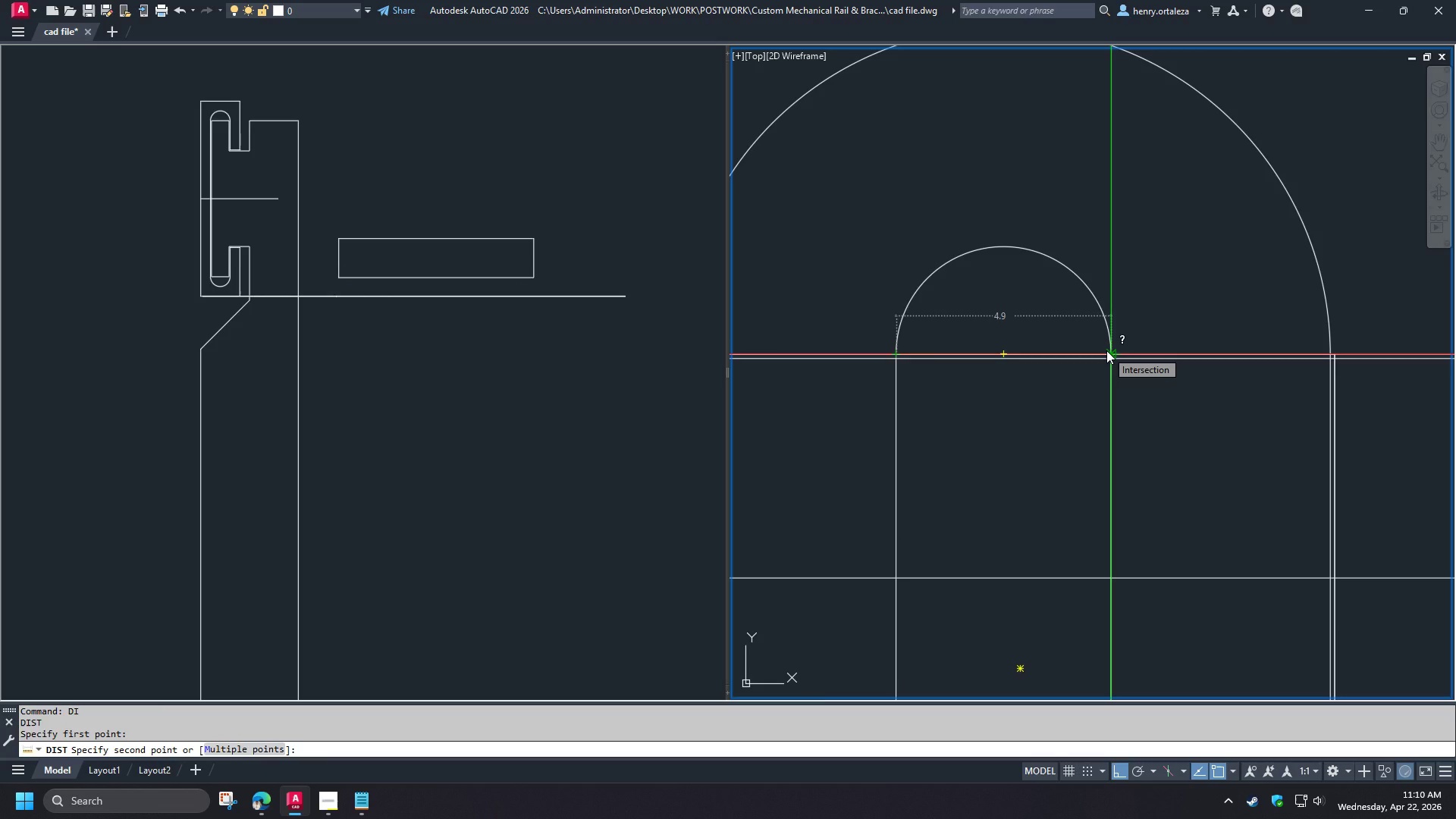 
wait(12.2)
 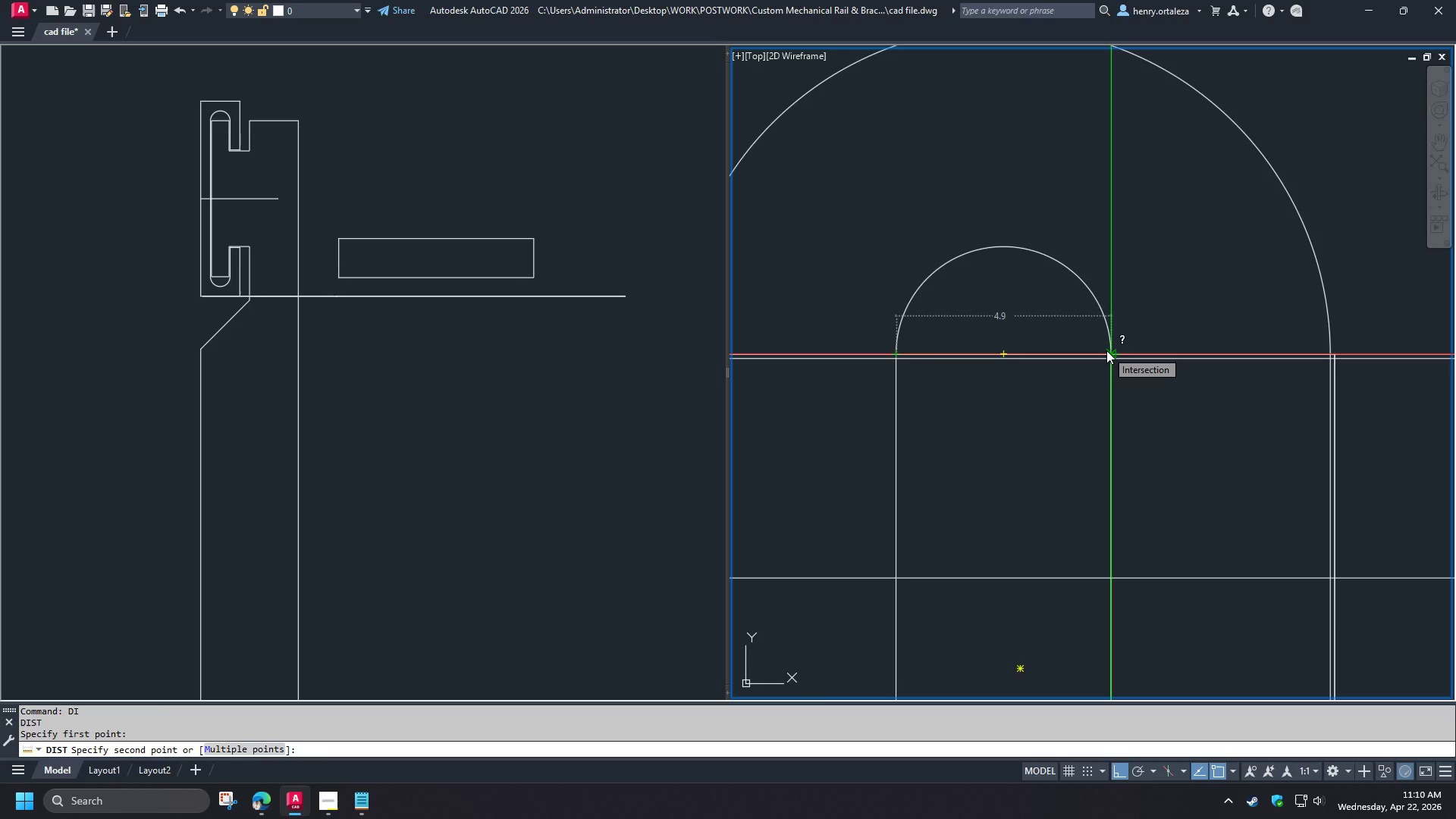 
key(F1)
 